 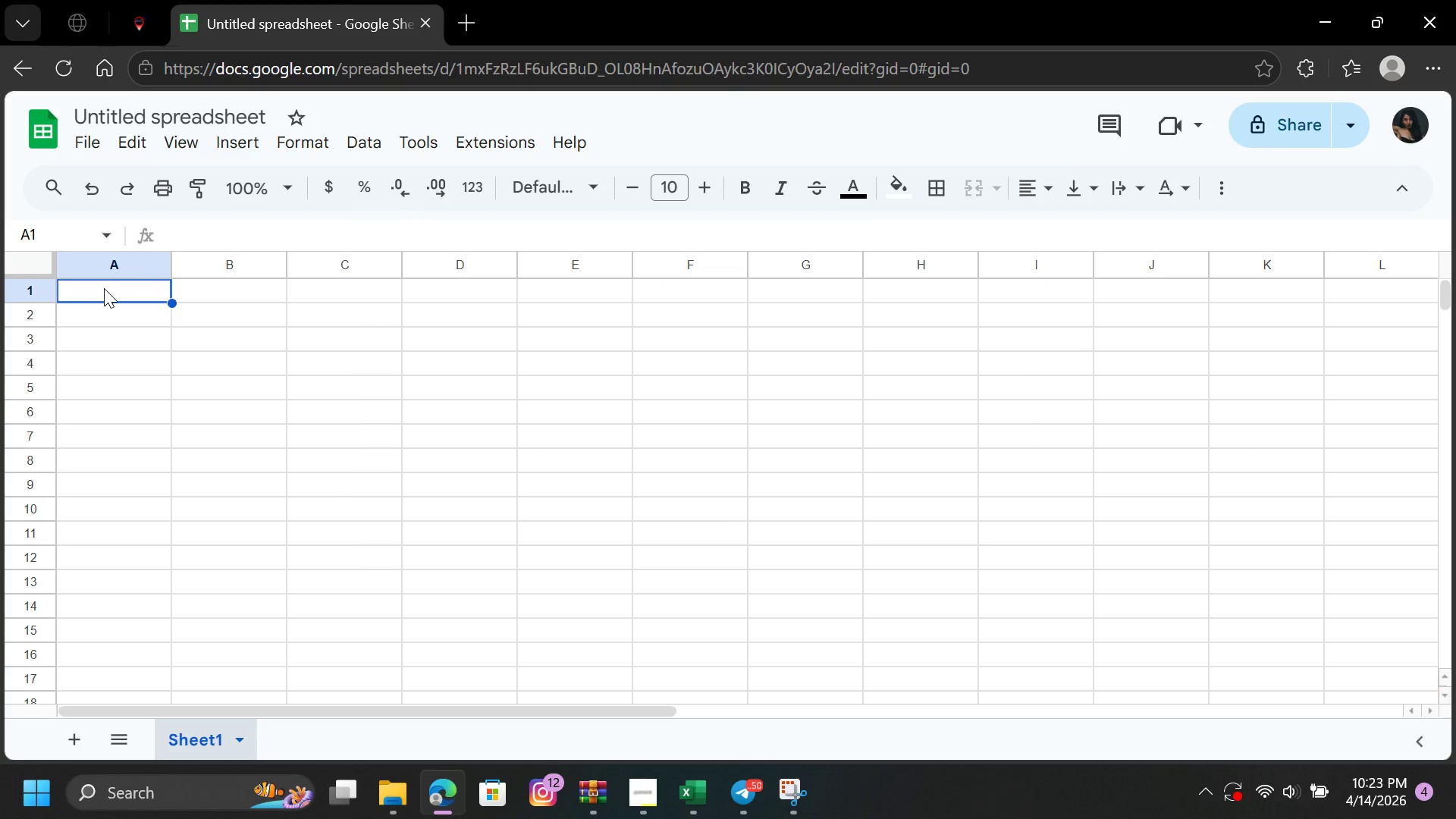 
triple_click([105, 288])
 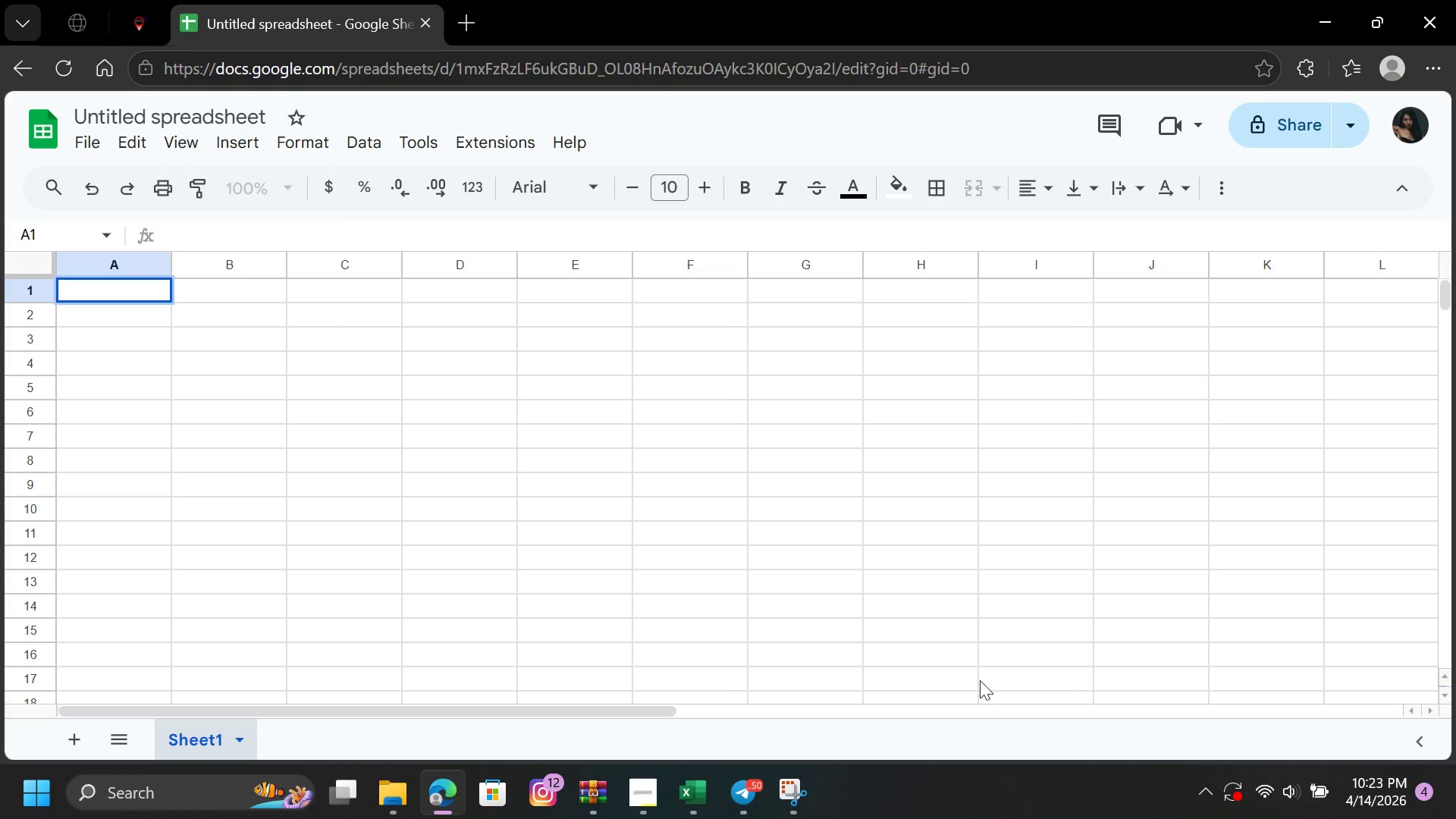 
wait(6.99)
 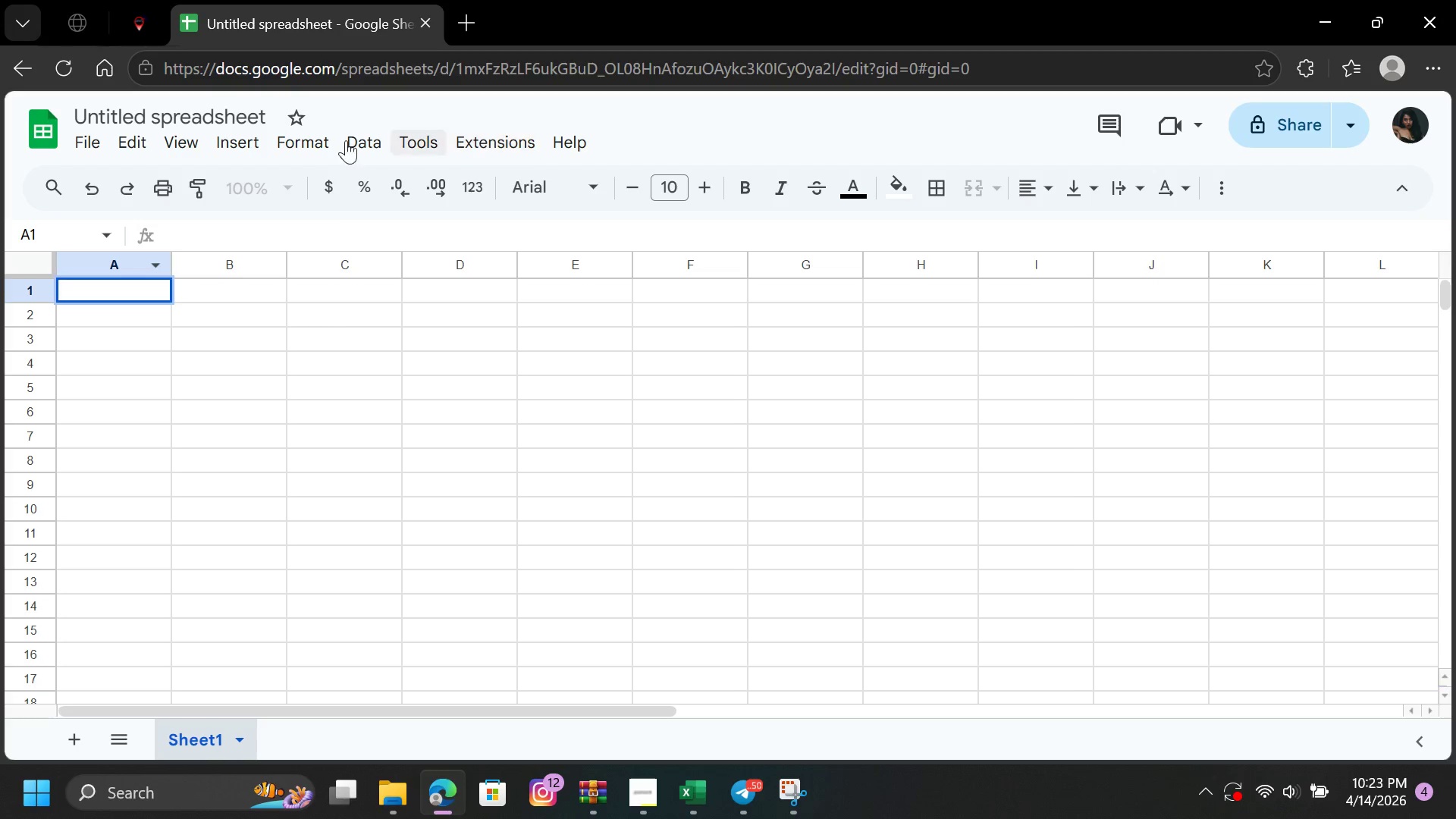 
type(Mobile Unit)
 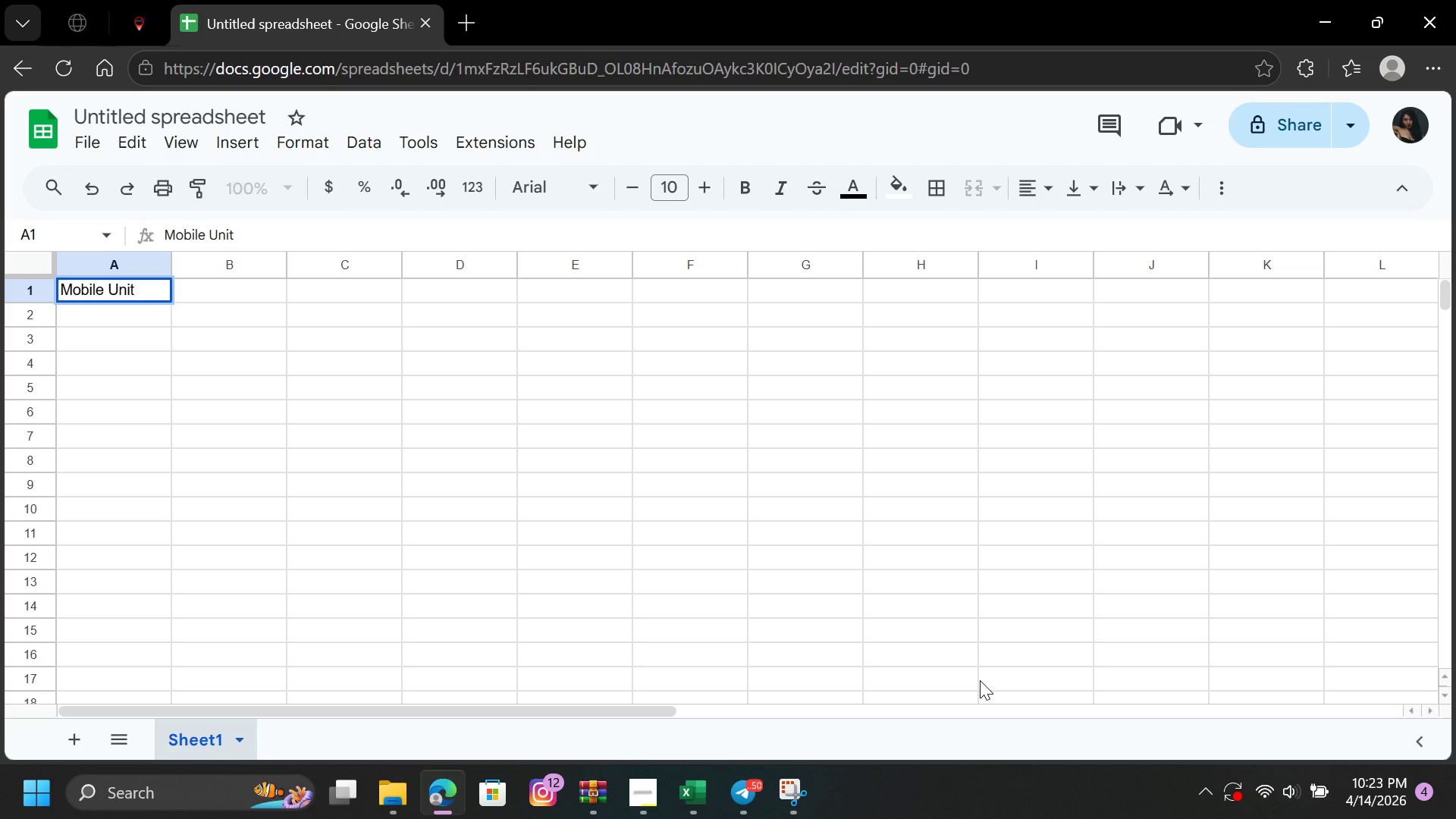 
key(ArrowDown)
 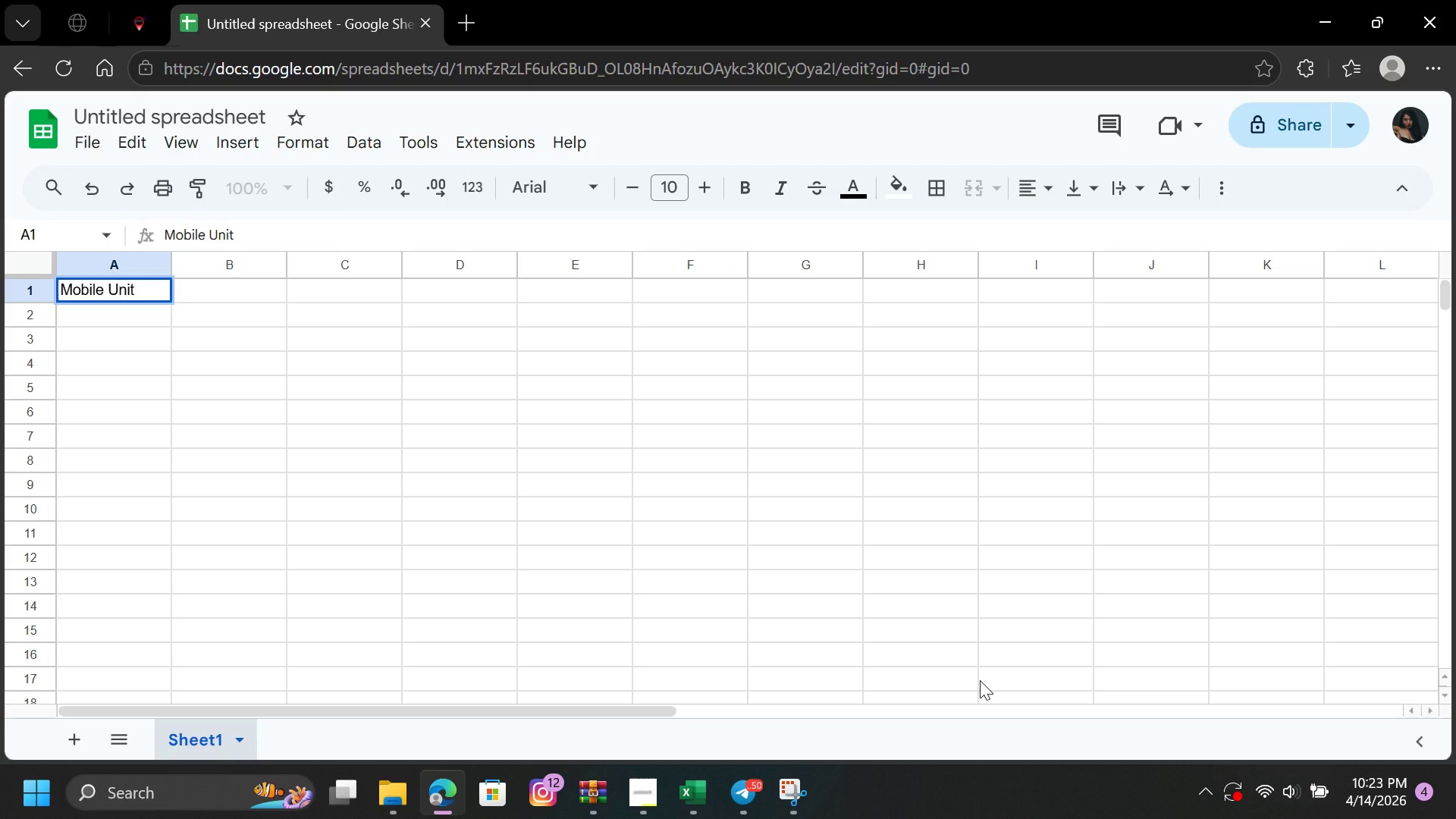 
key(ArrowDown)
 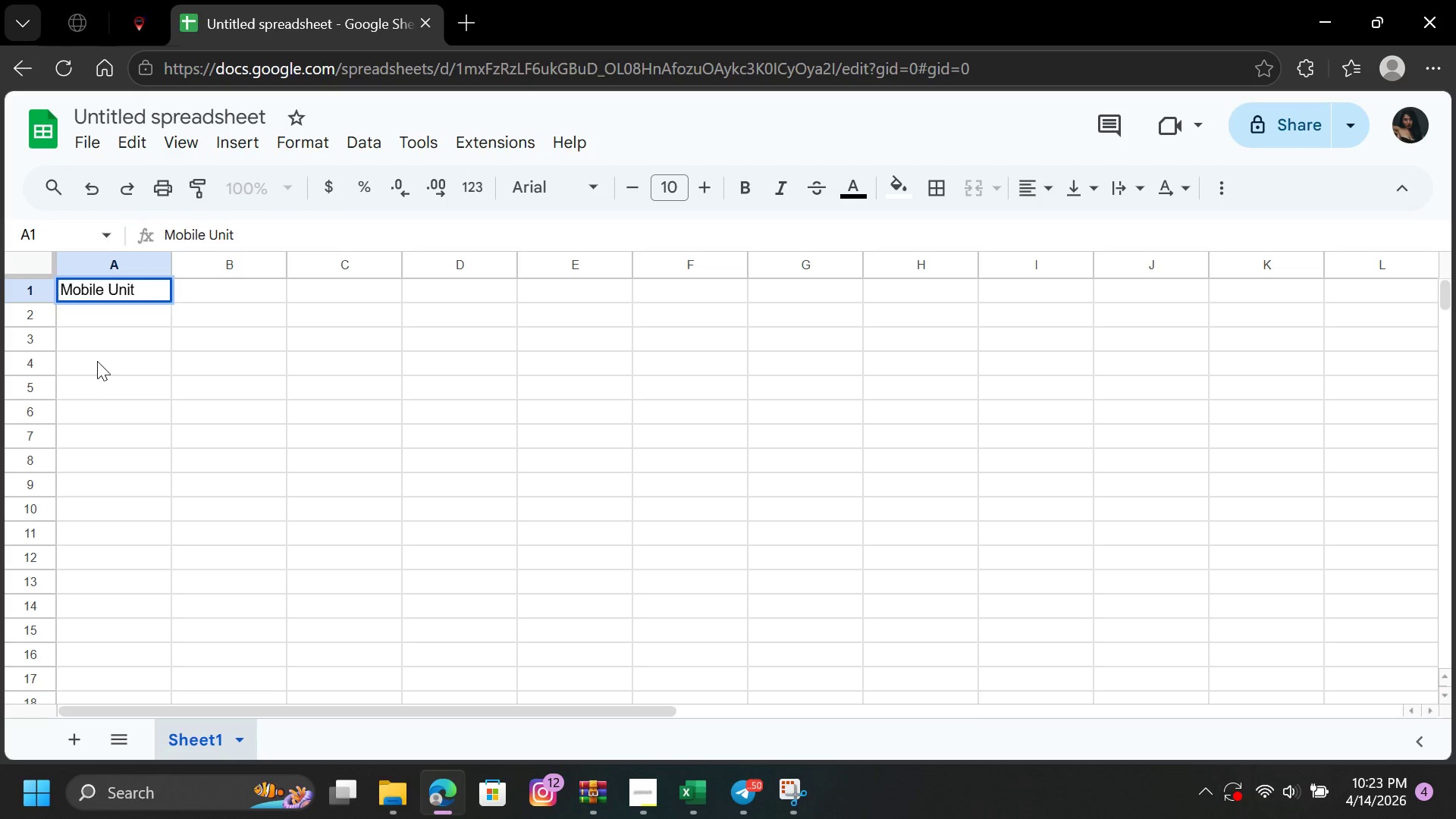 
left_click([96, 314])
 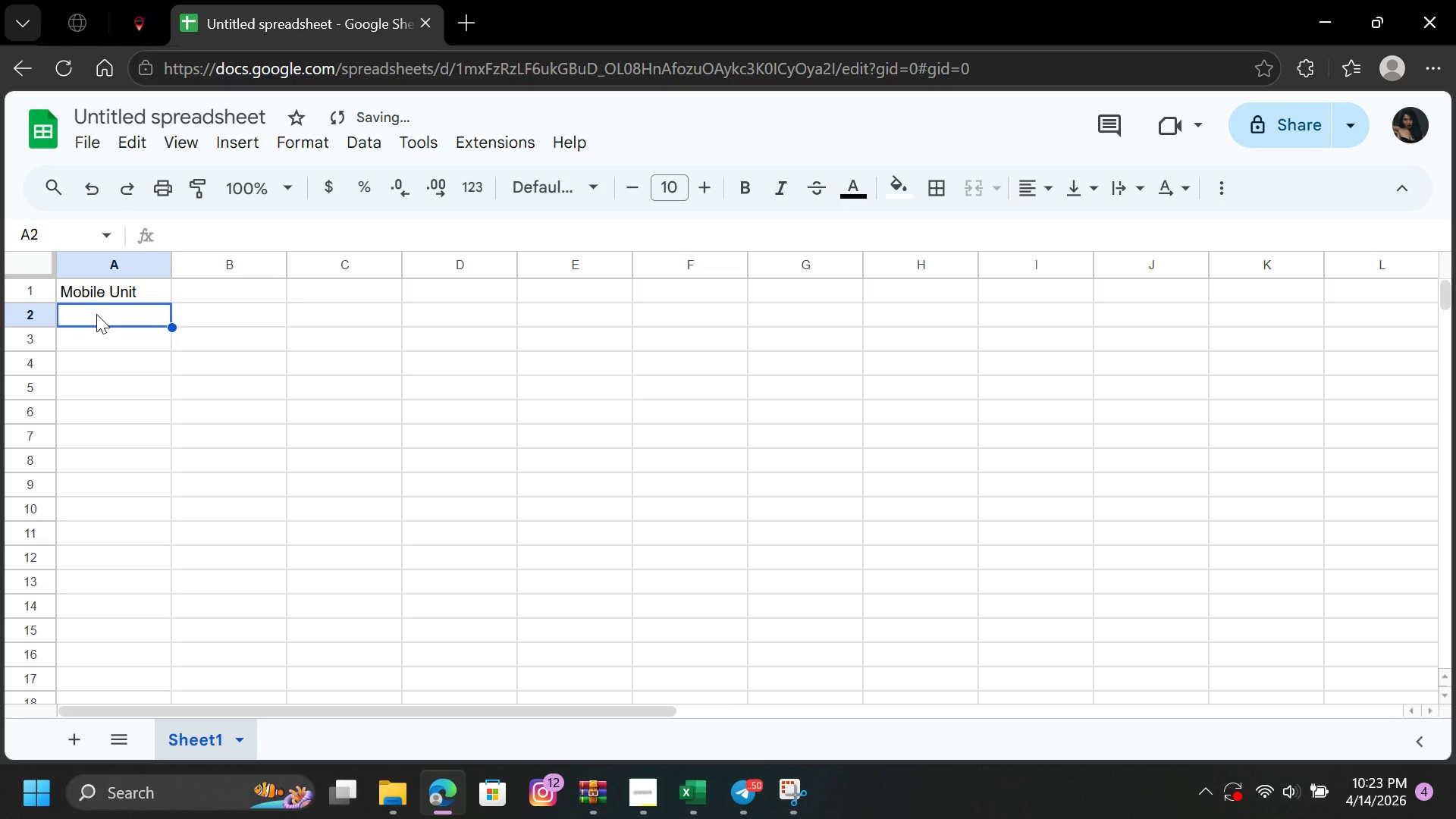 
type(the )
key(Backspace)
key(Backspace)
key(Backspace)
key(Backspace)
type(The Piccolo)
 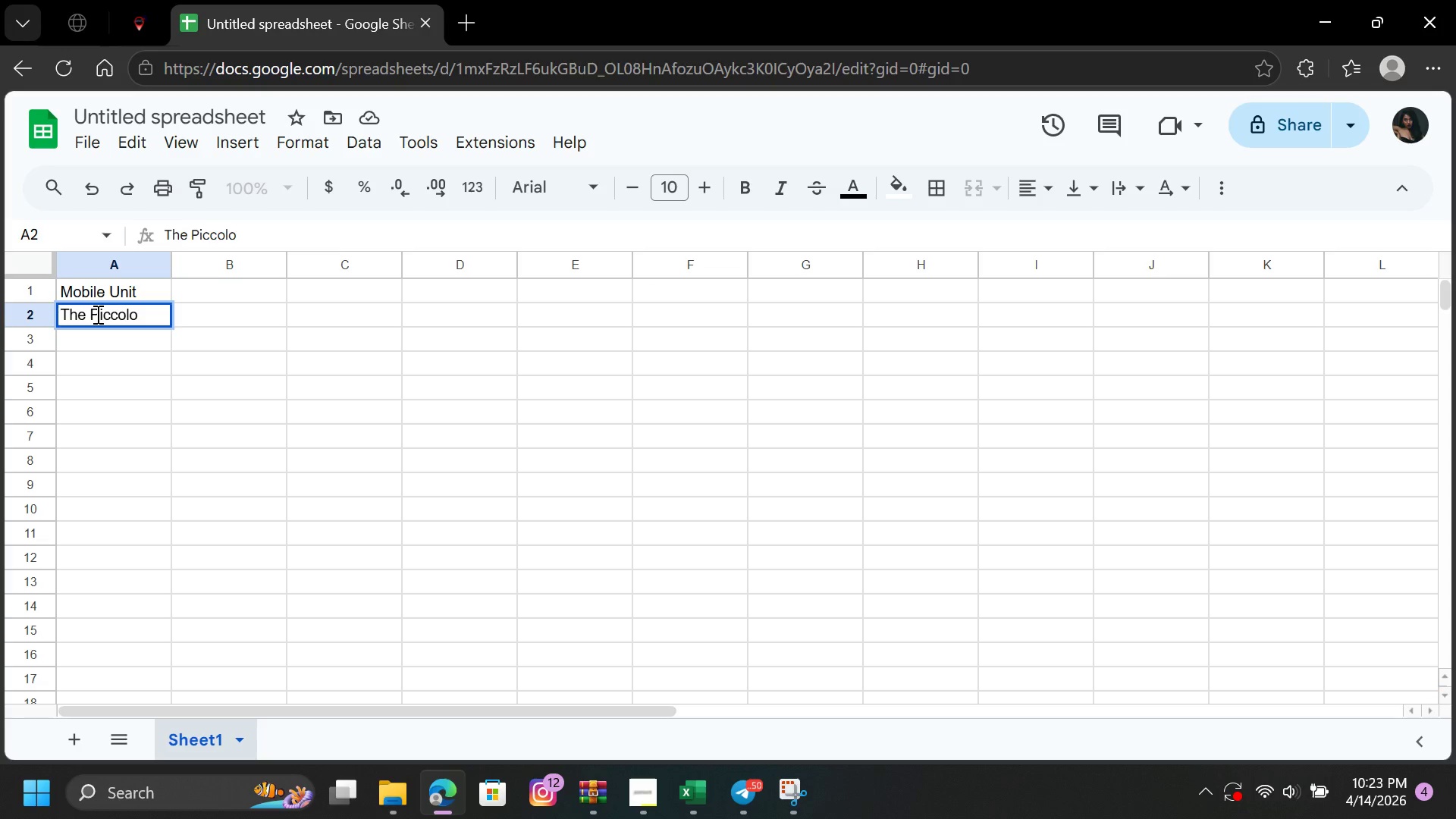 
key(ArrowDown)
 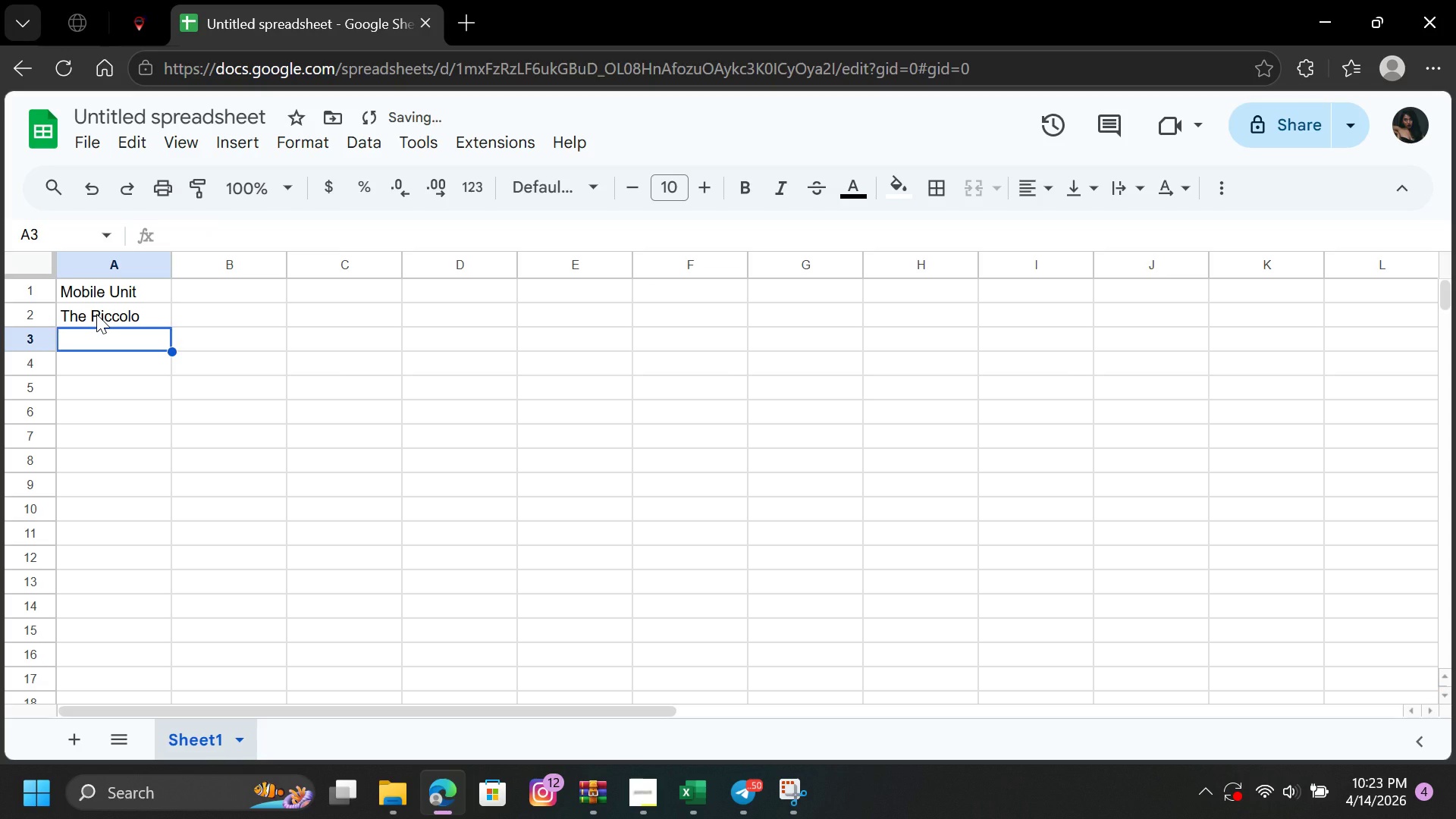 
type(The Grande)
 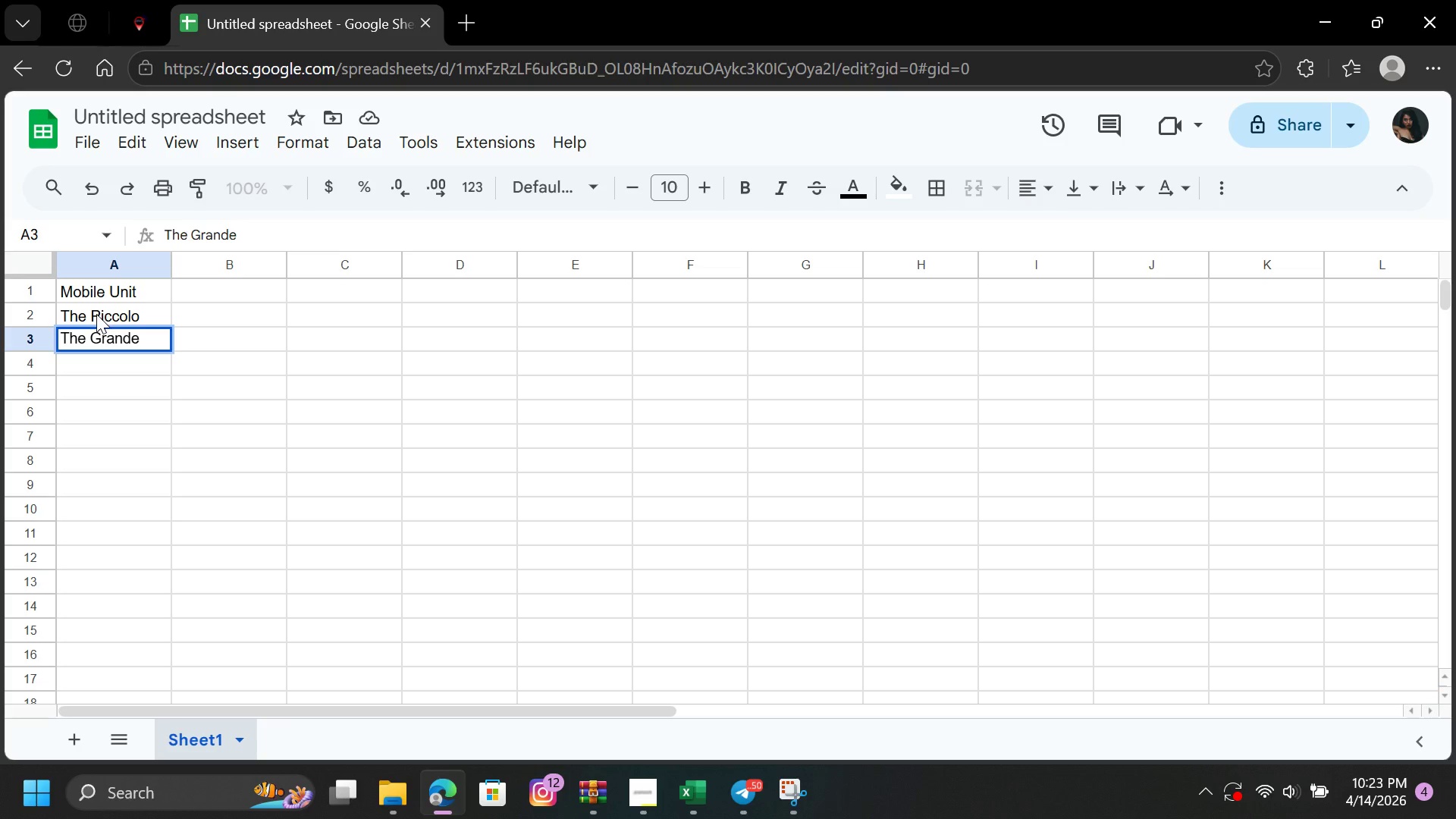 
key(ArrowDown)
 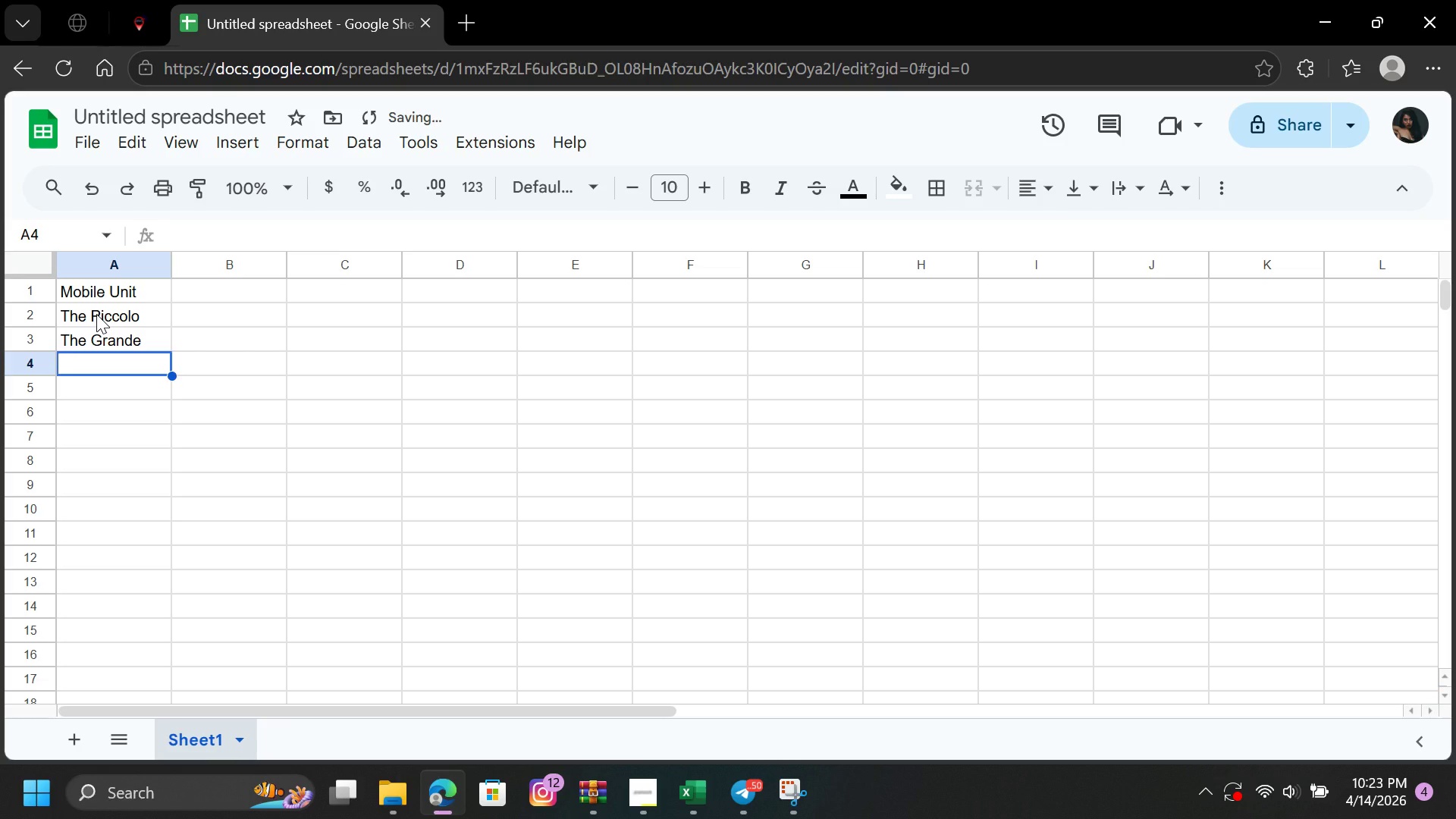 
type(The)
 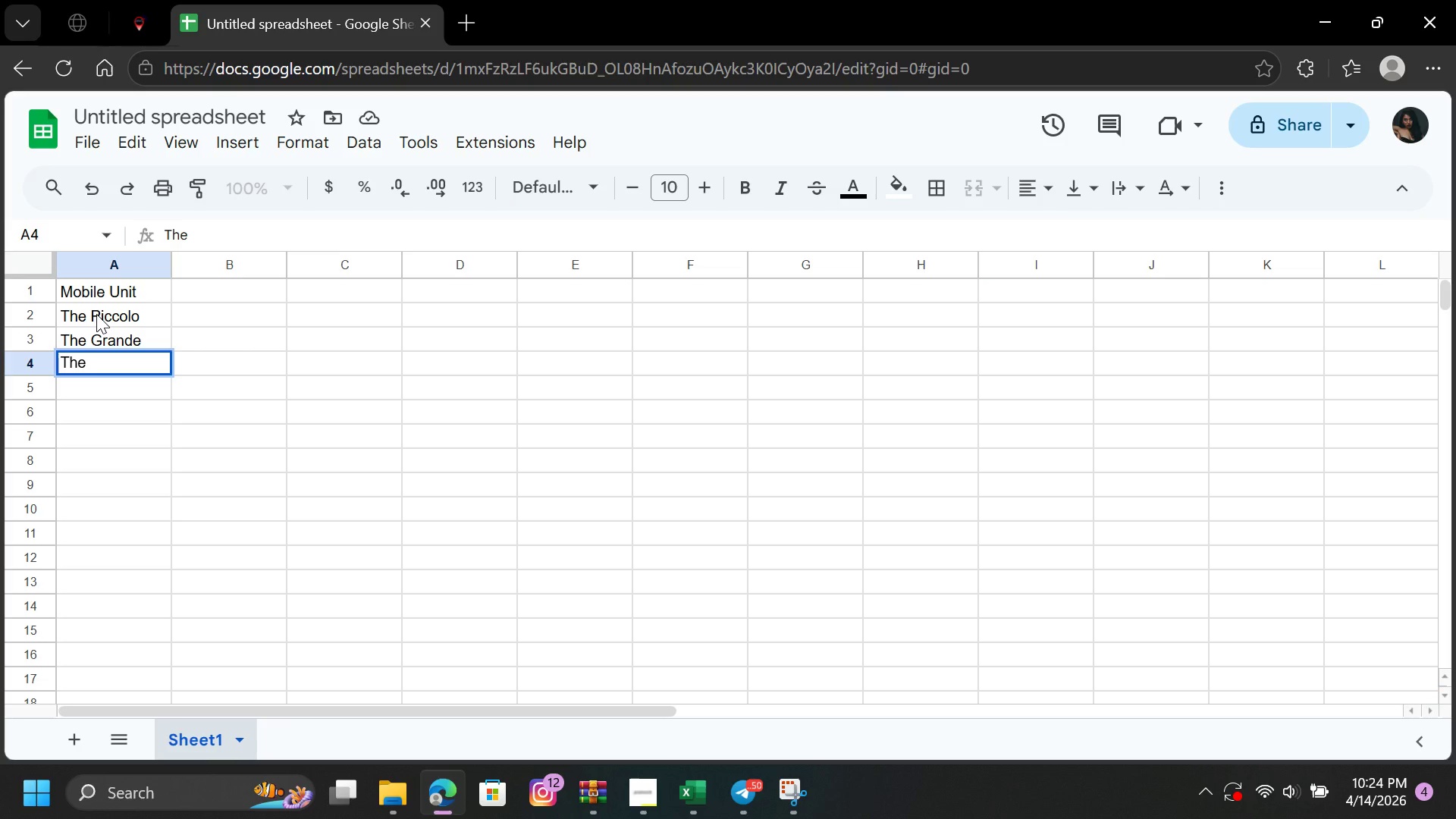 
type( Aero)
 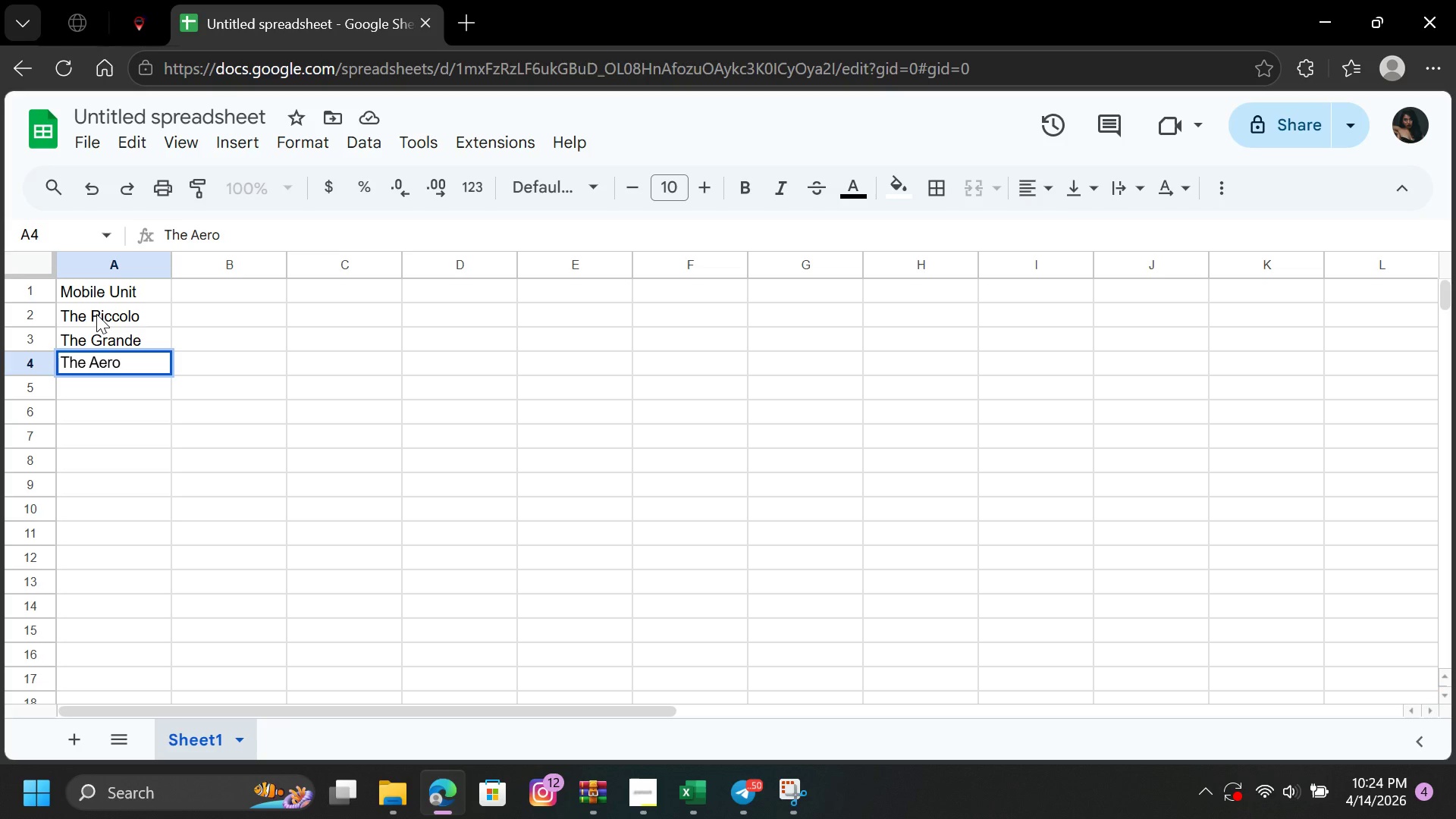 
key(ArrowRight)
 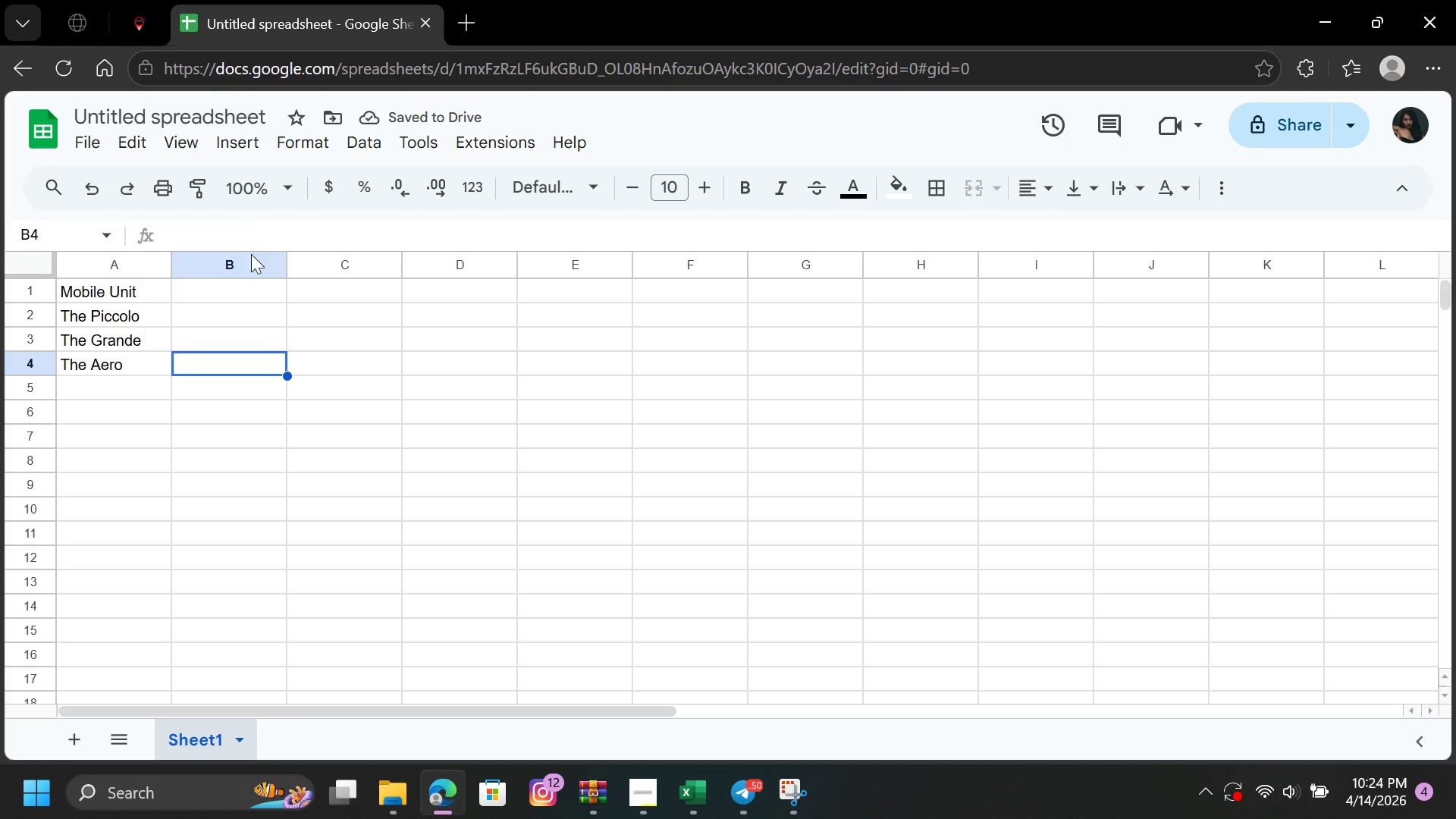 
left_click([240, 296])
 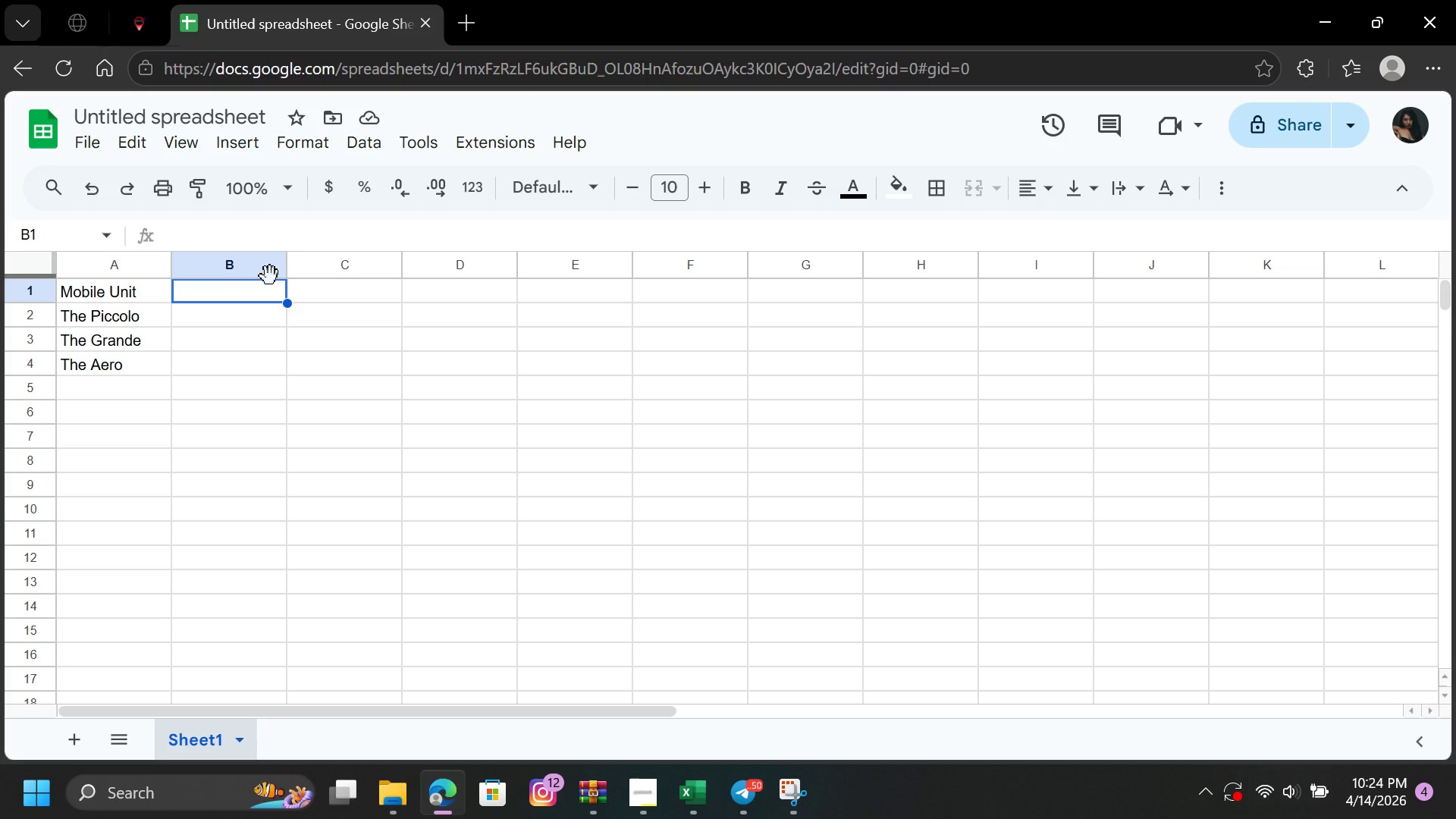 
wait(6.49)
 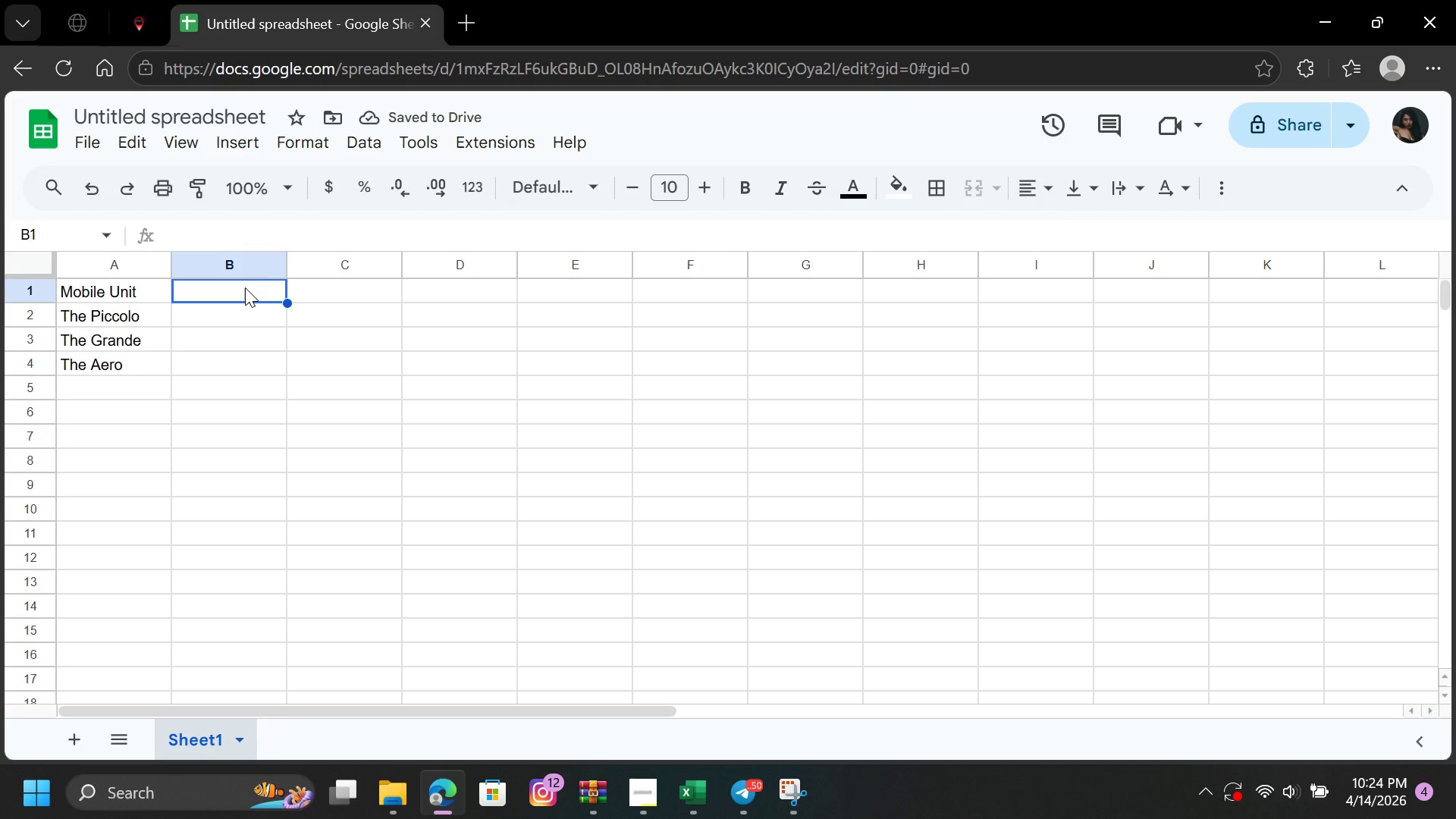 
type(Barista Name)
 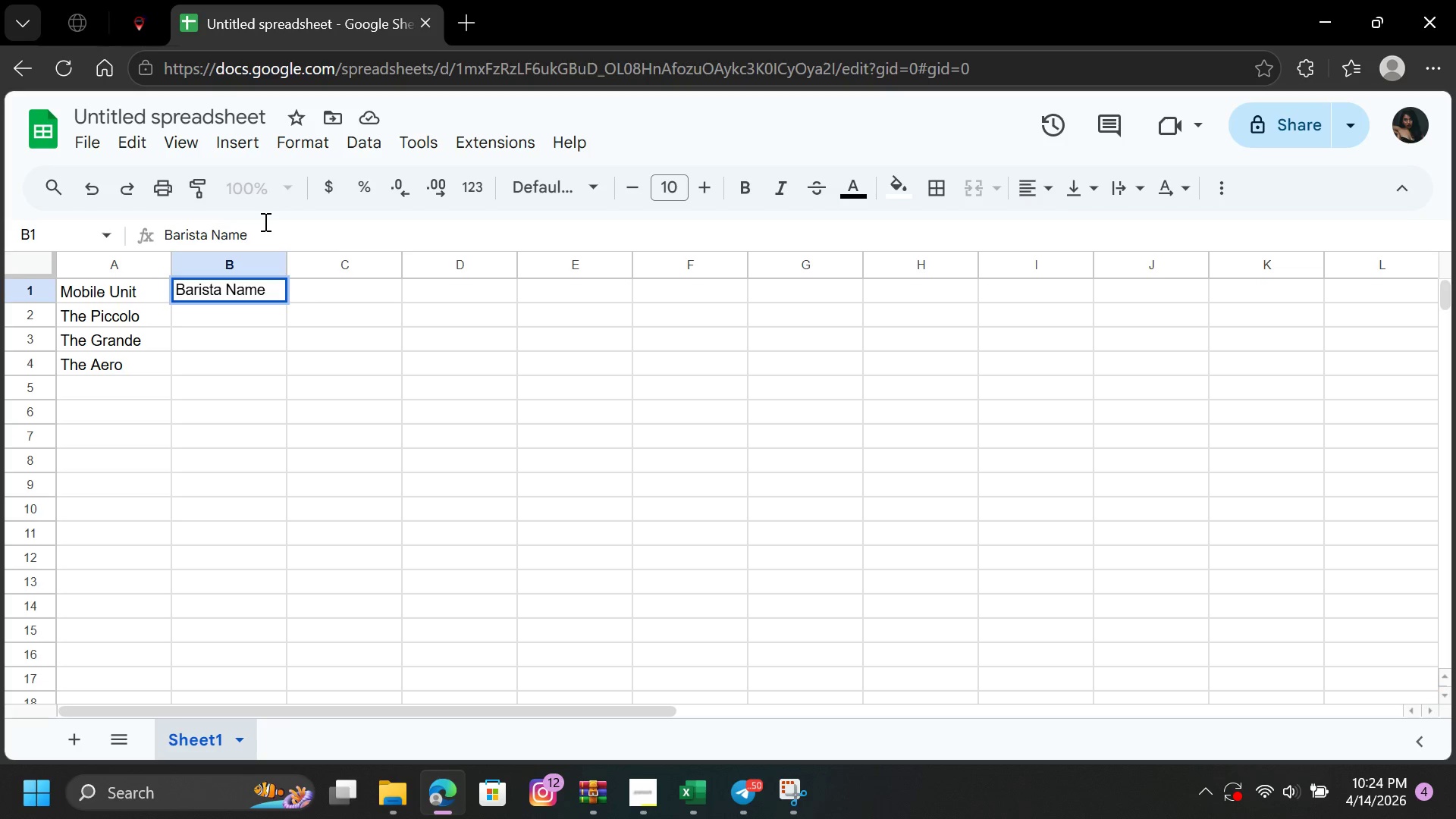 
key(ArrowRight)
 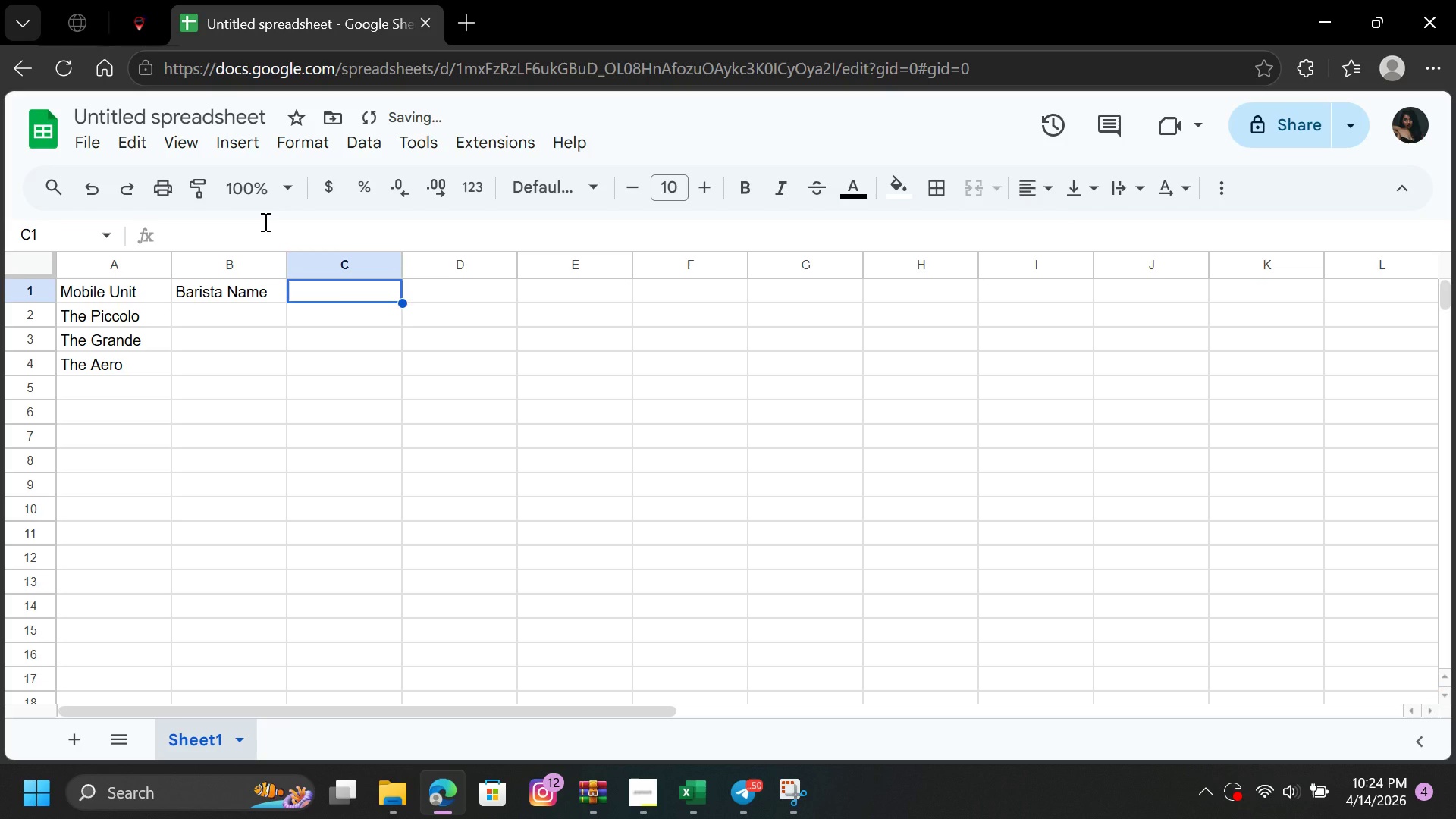 
type(Hourly Rate)
 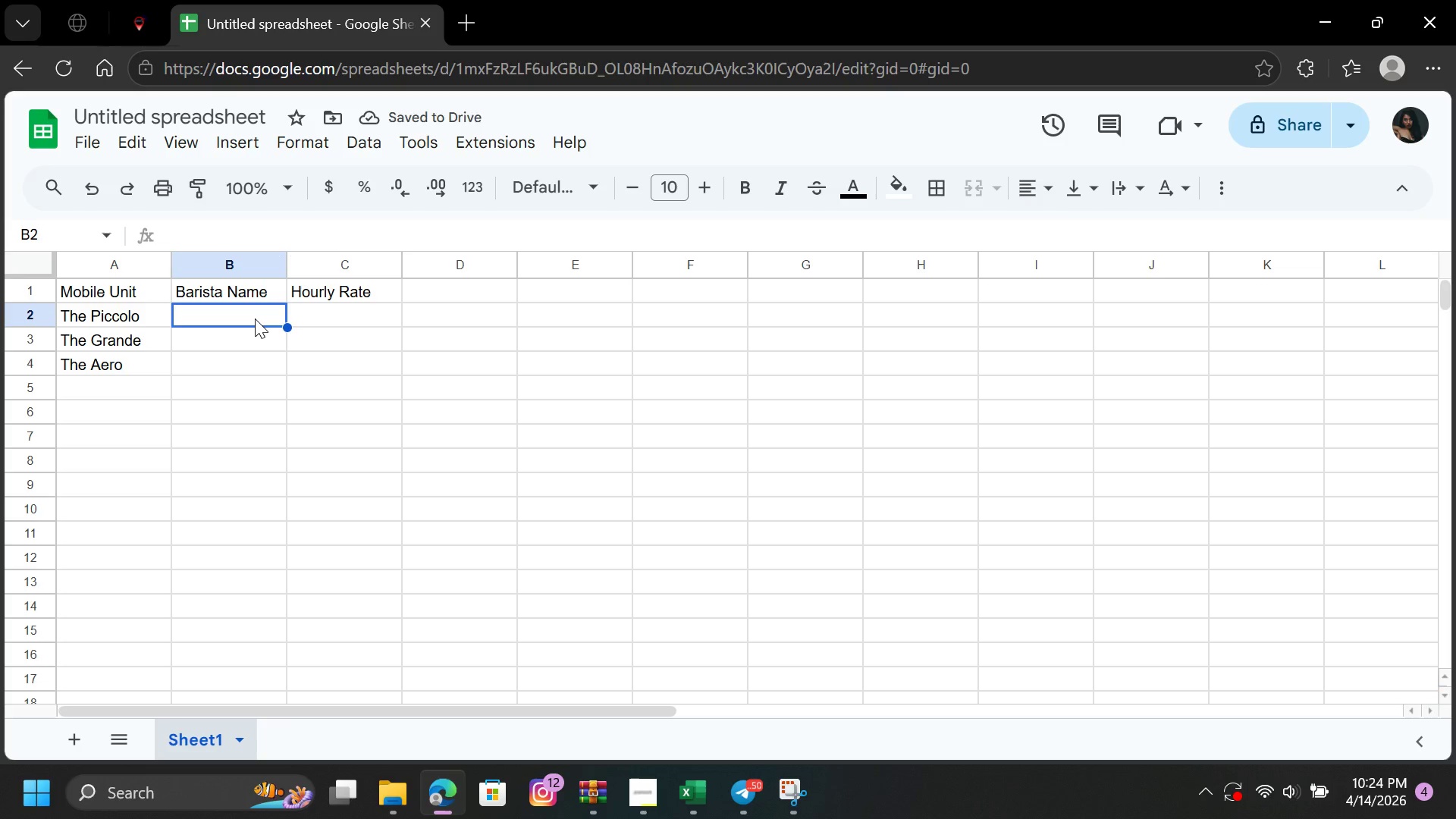 
wait(13.61)
 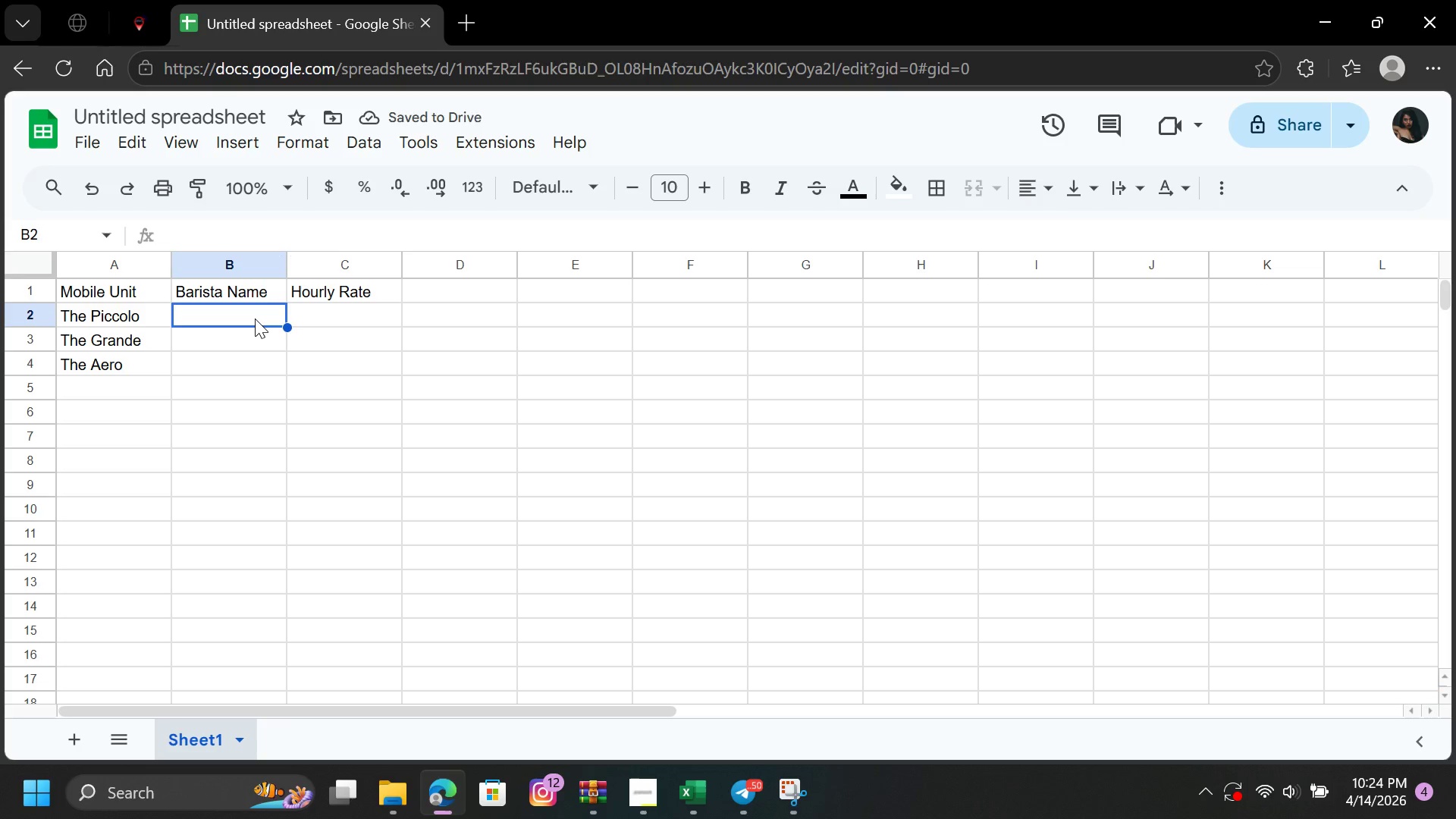 
key(A)
 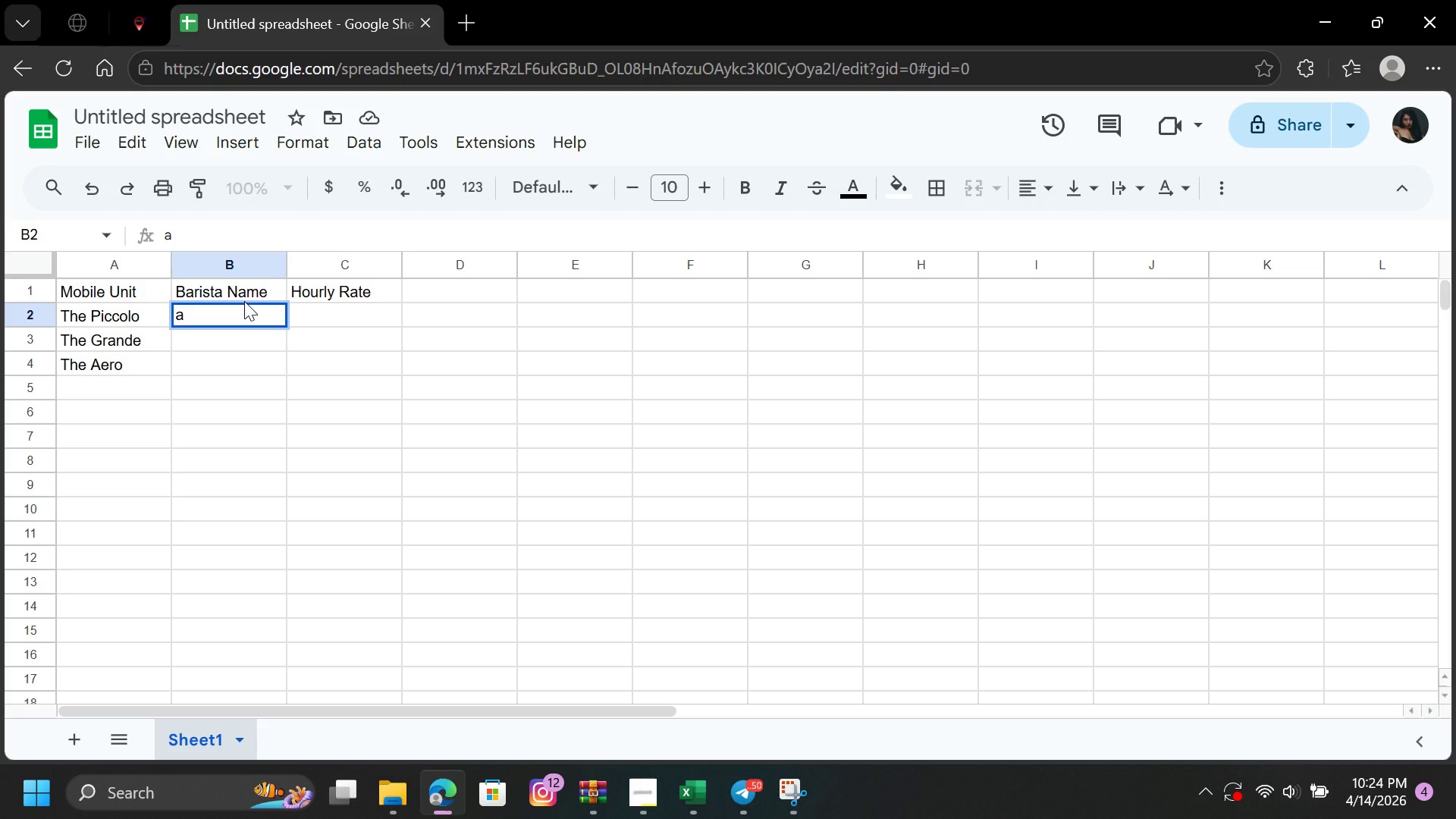 
key(Backspace)
 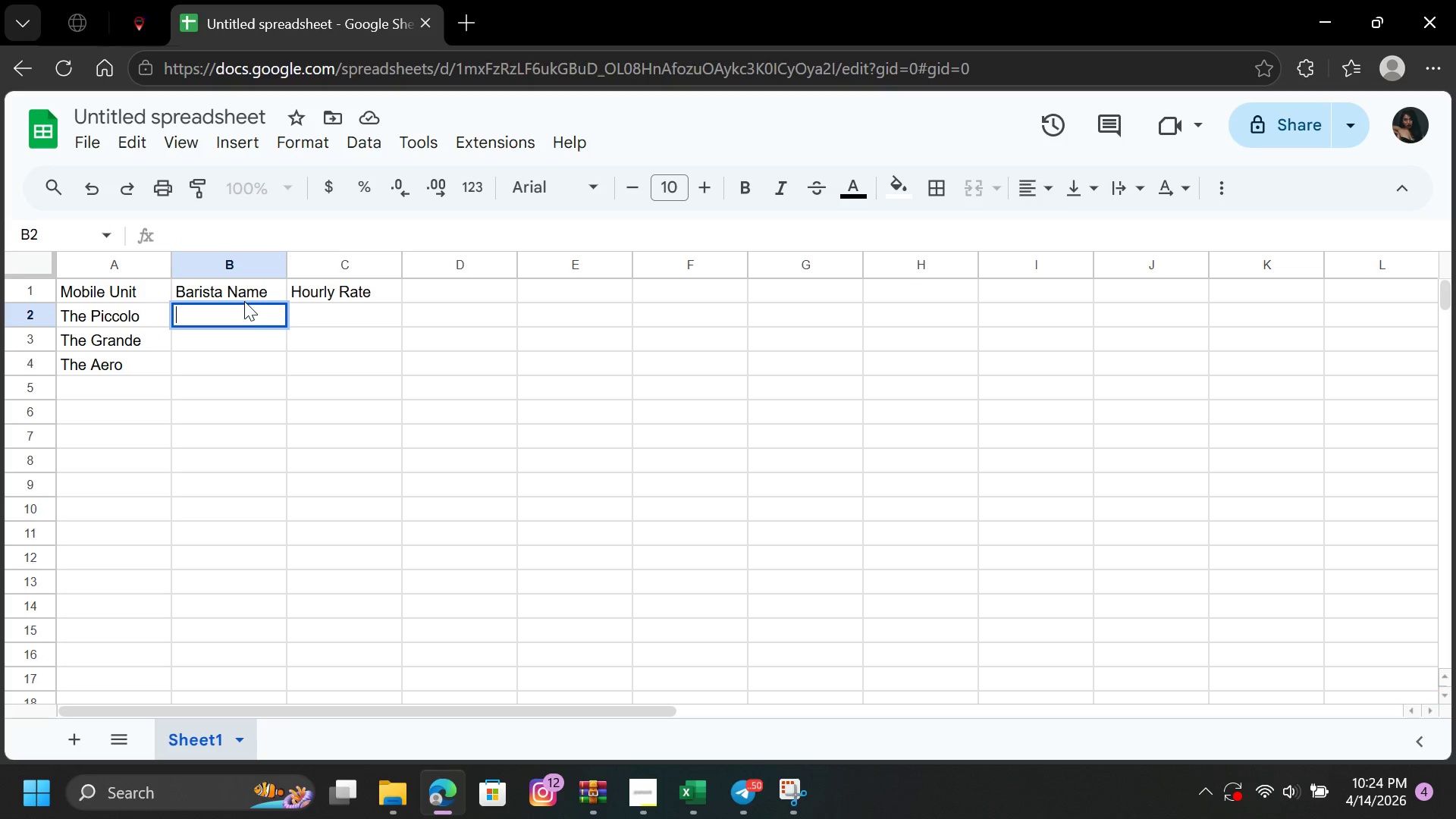 
key(CapsLock)
 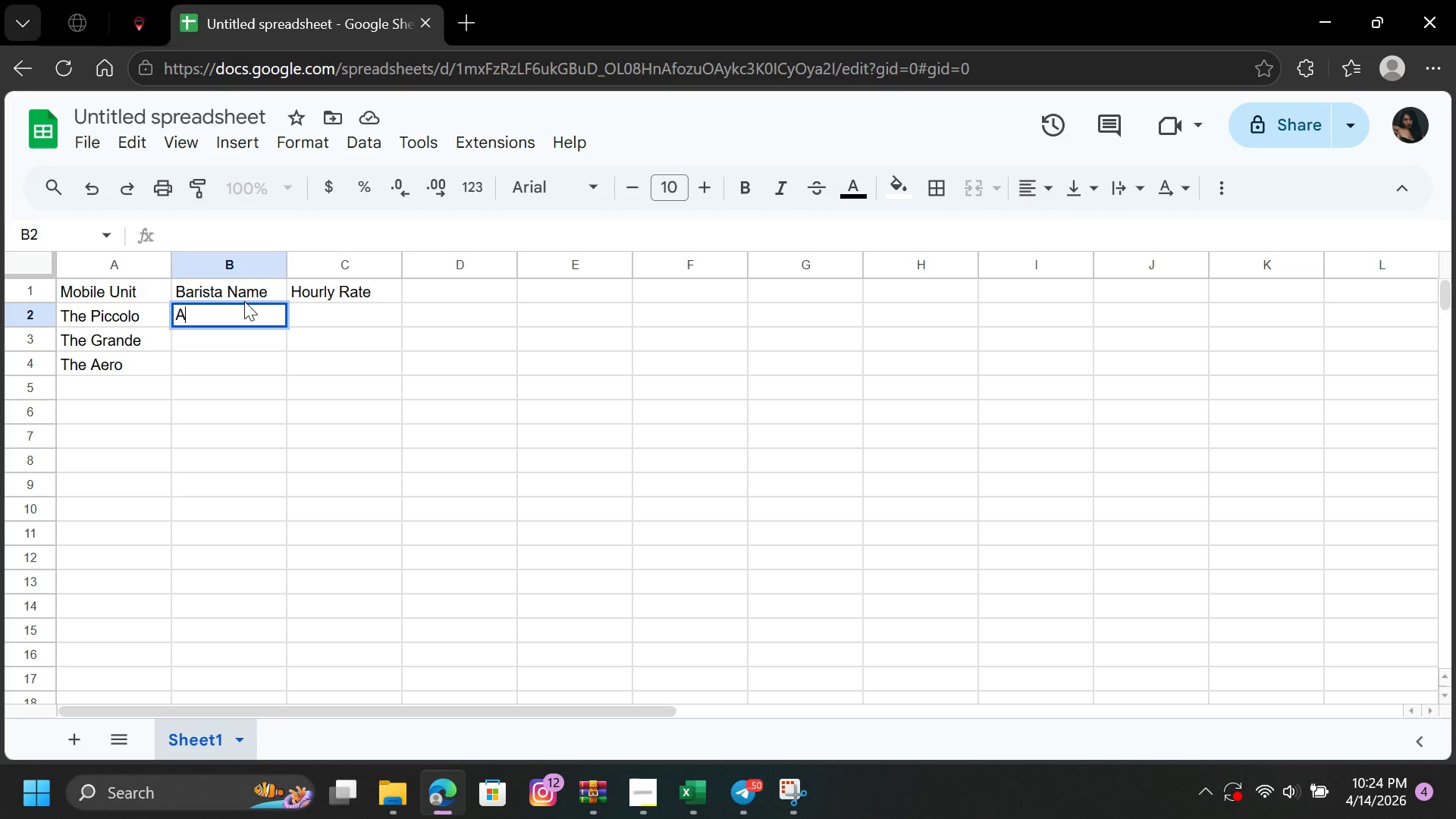 
key(A)
 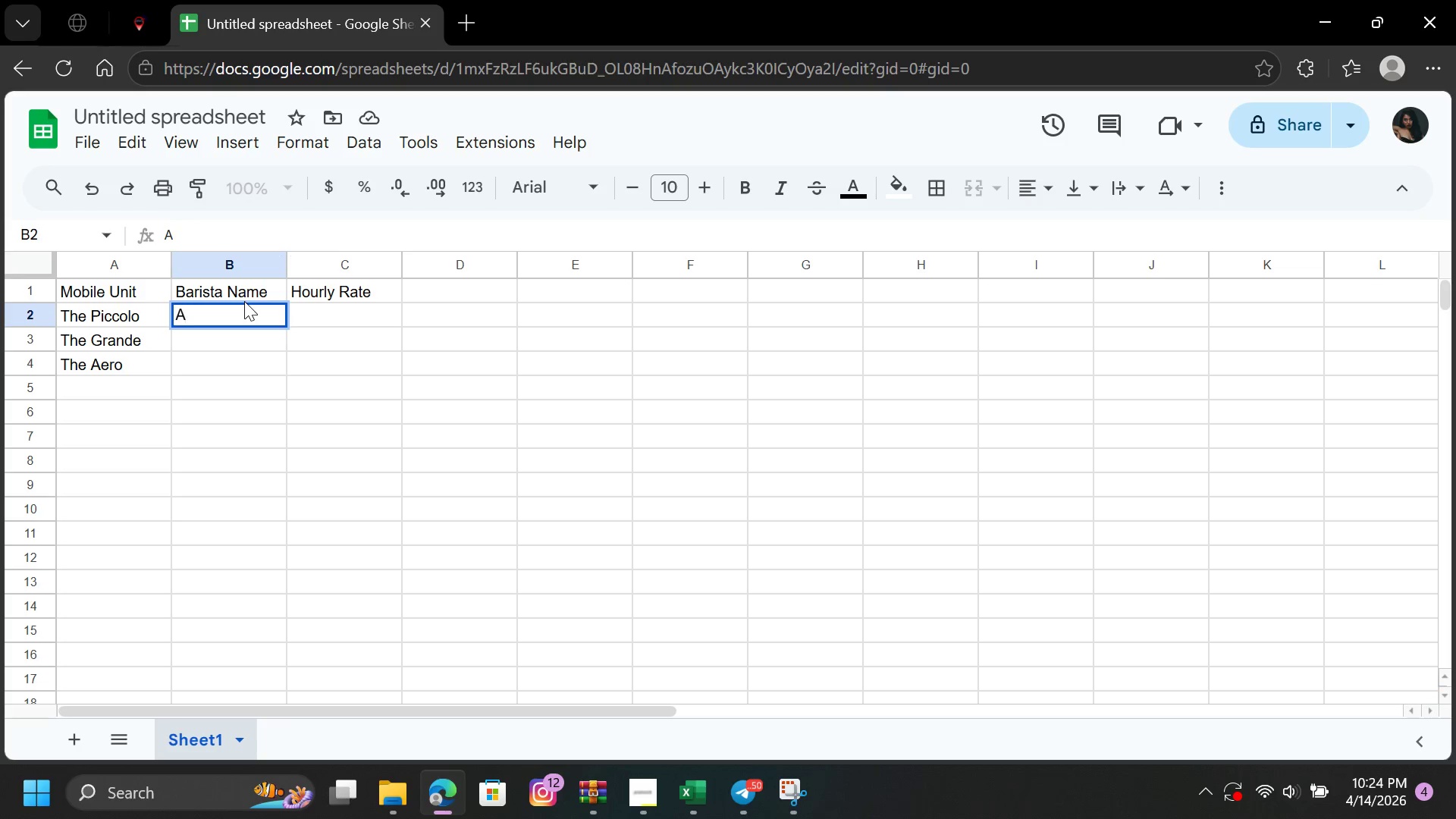 
type(LE)
key(Backspace)
key(Backspace)
type(lem)
 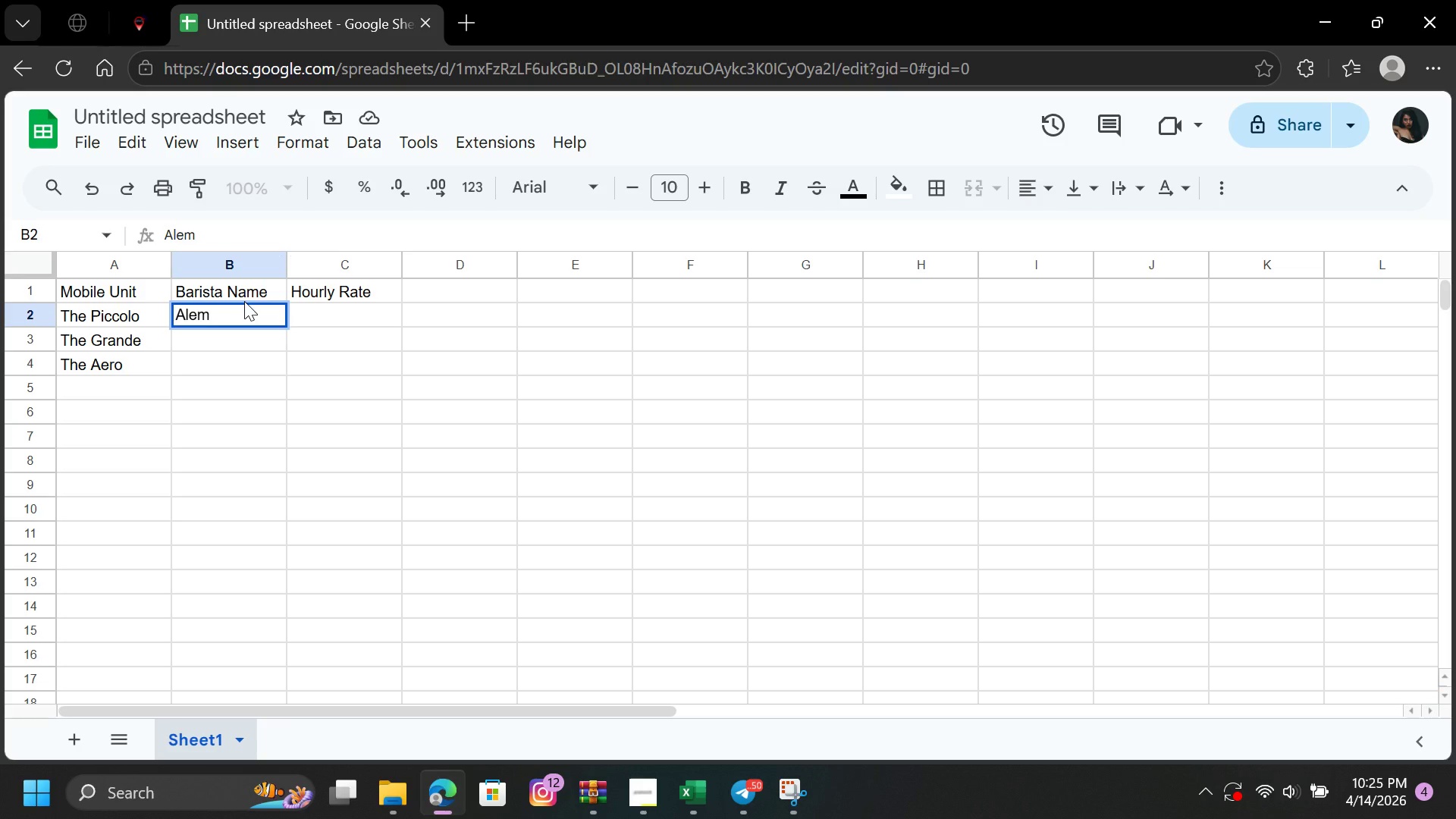 
key(ArrowDown)
 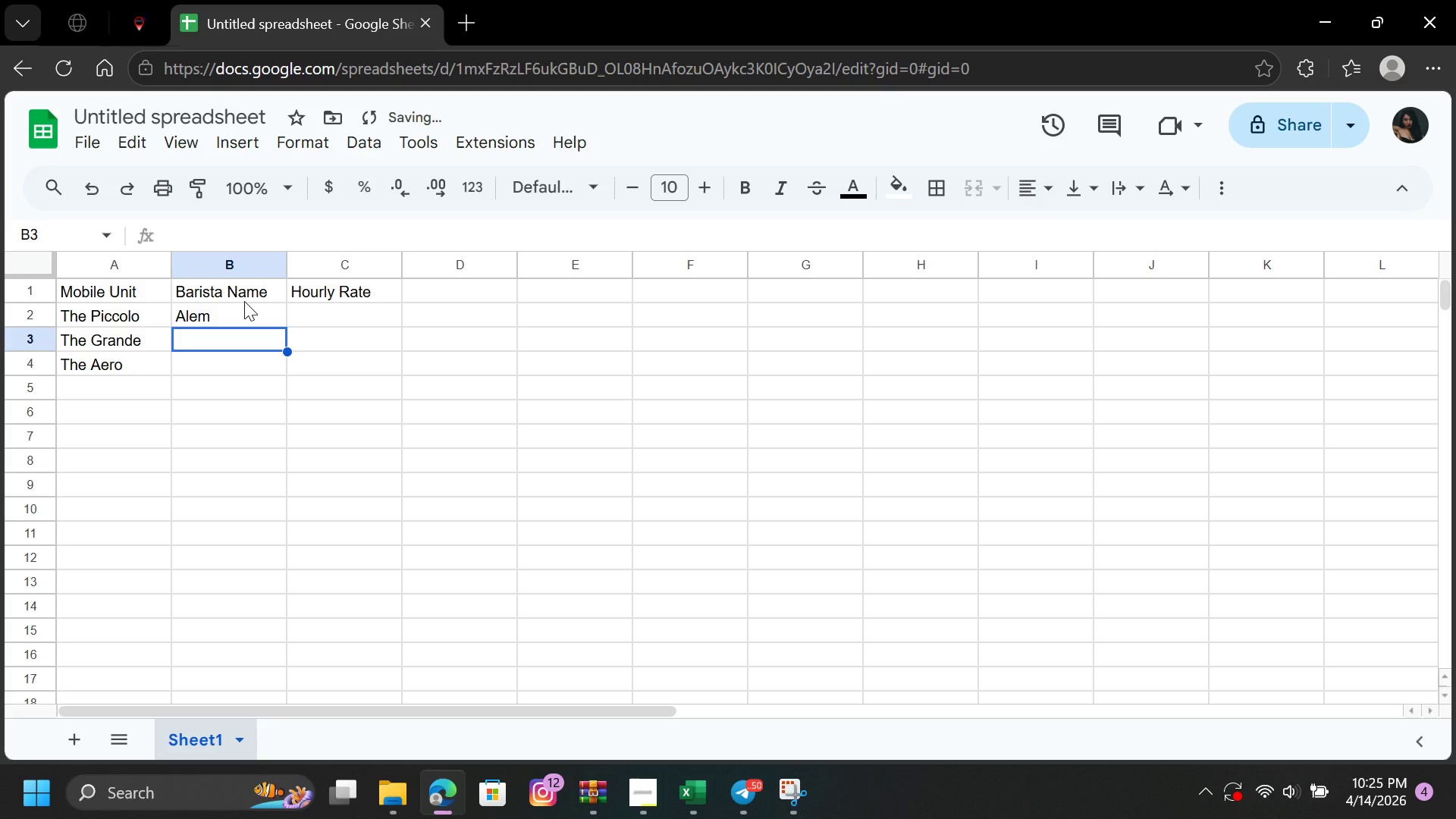 
type(Sara)
 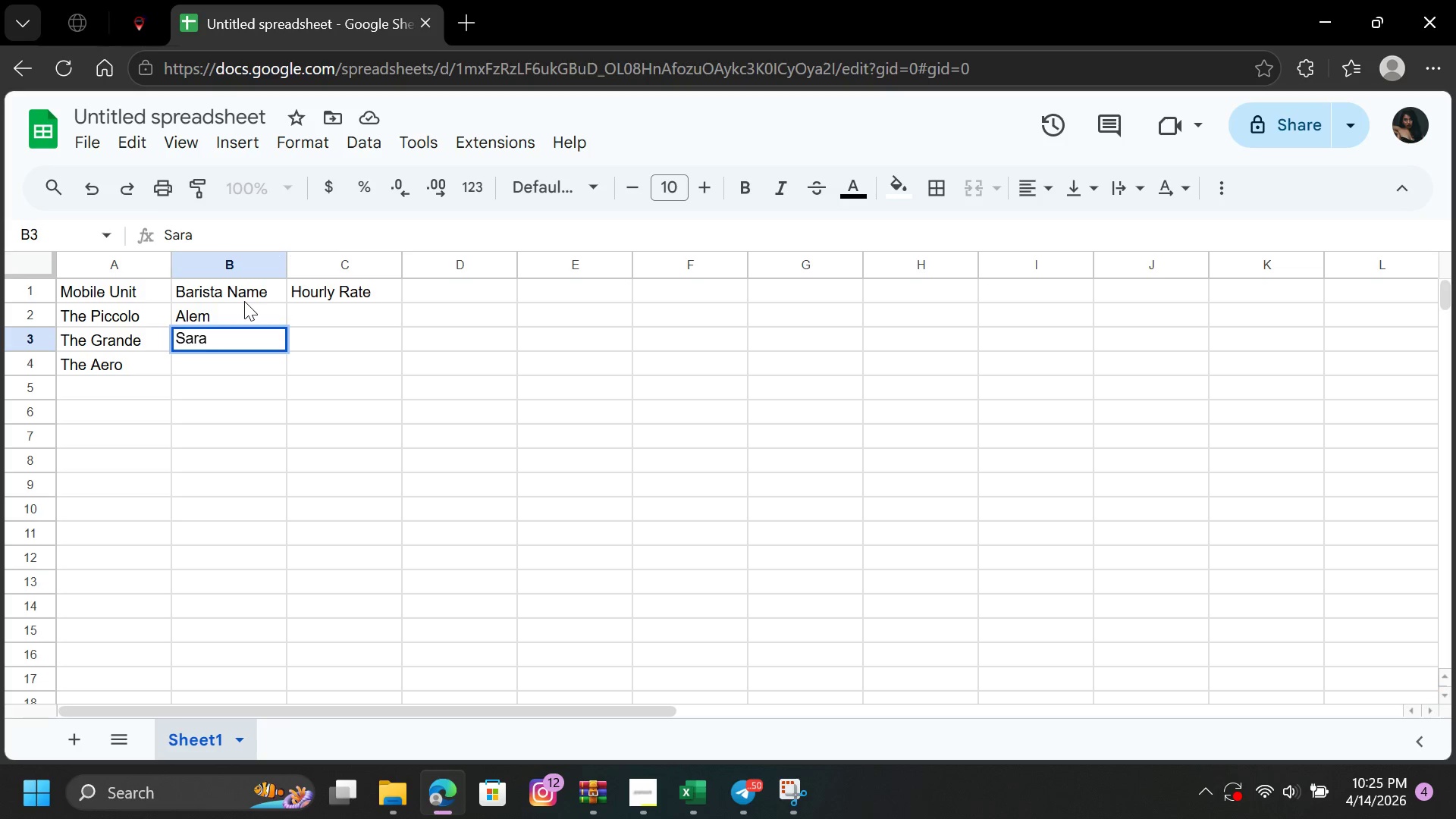 
key(ArrowDown)
 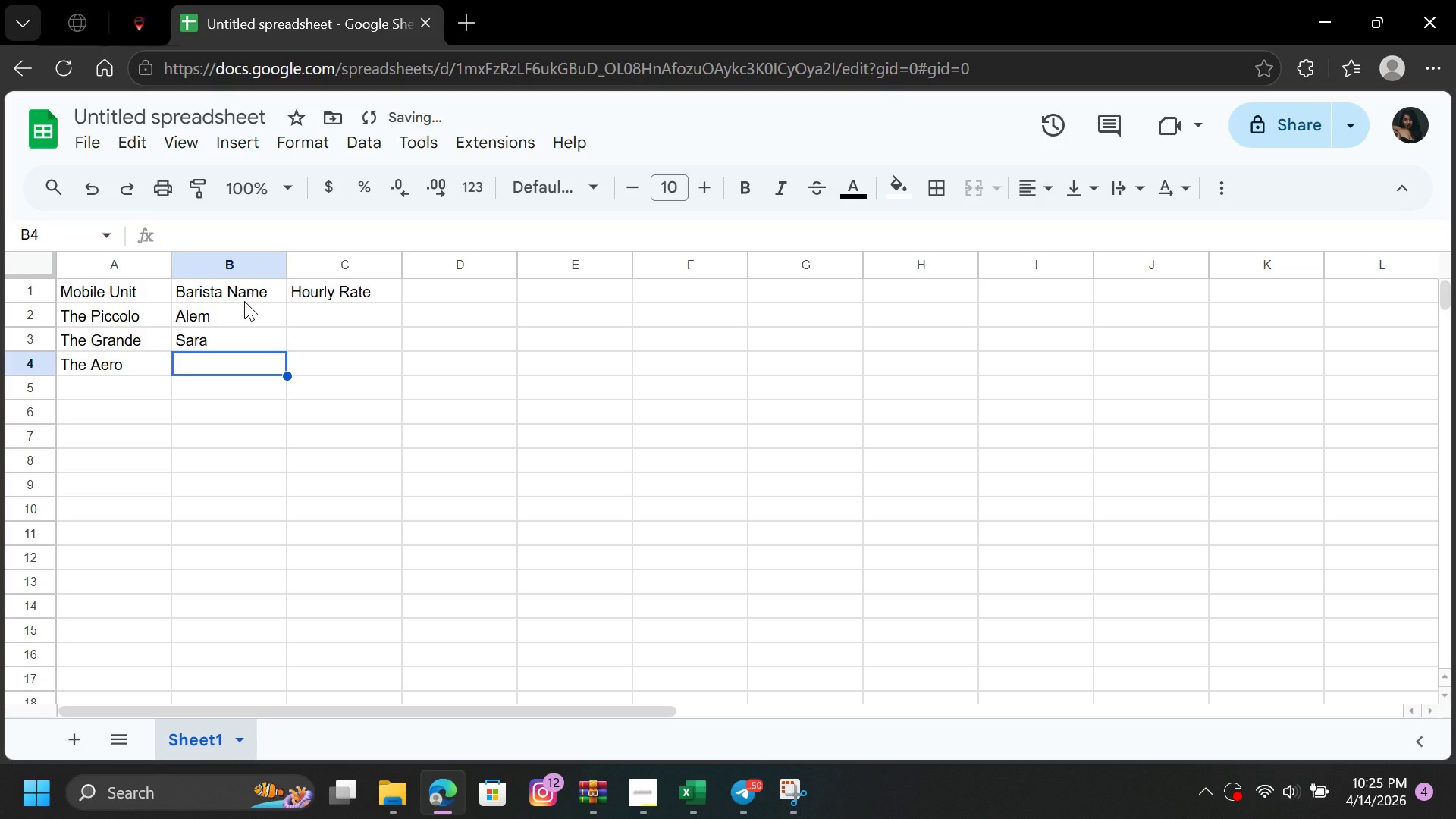 
type(Noah)
 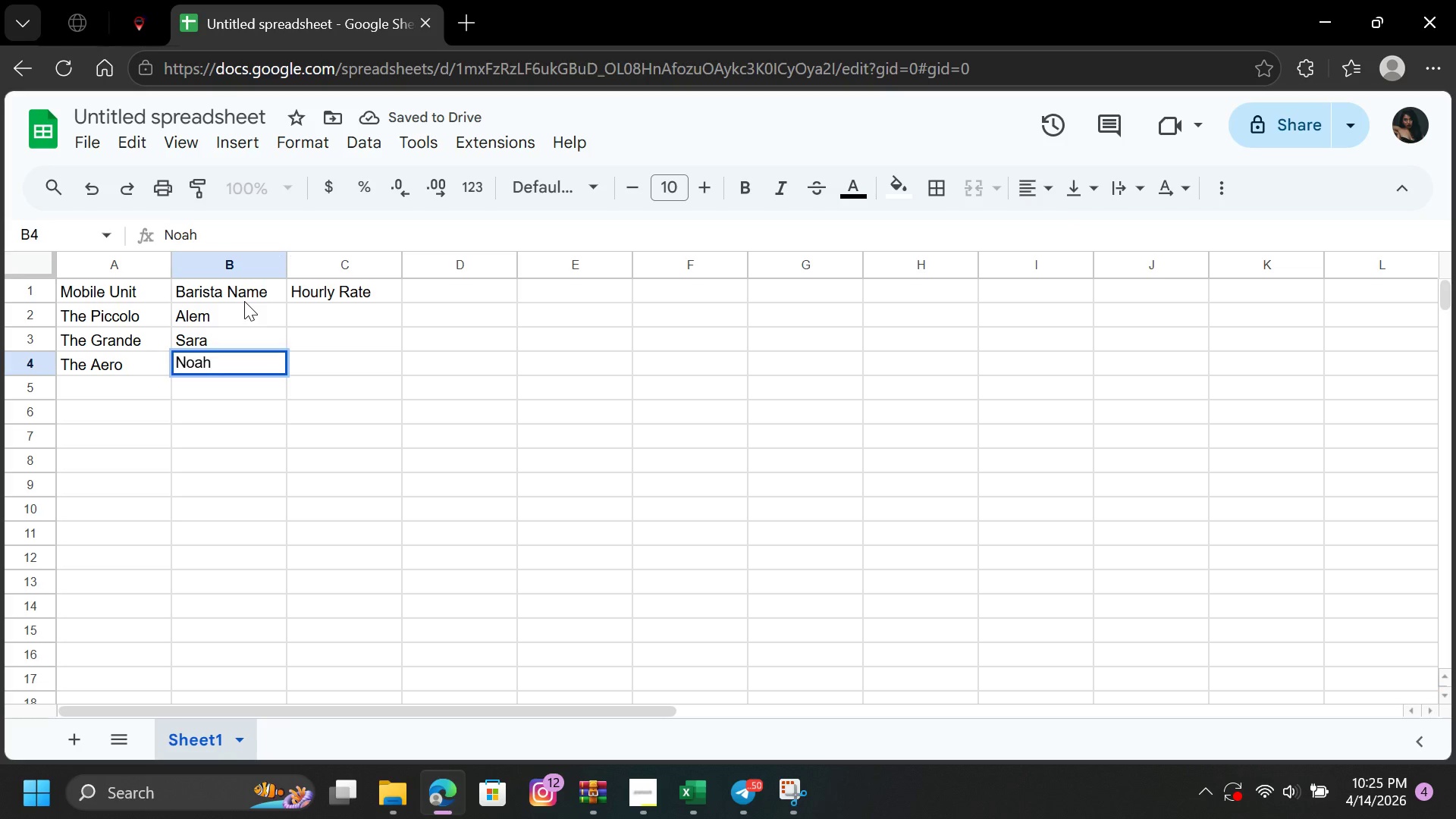 
key(ArrowDown)
 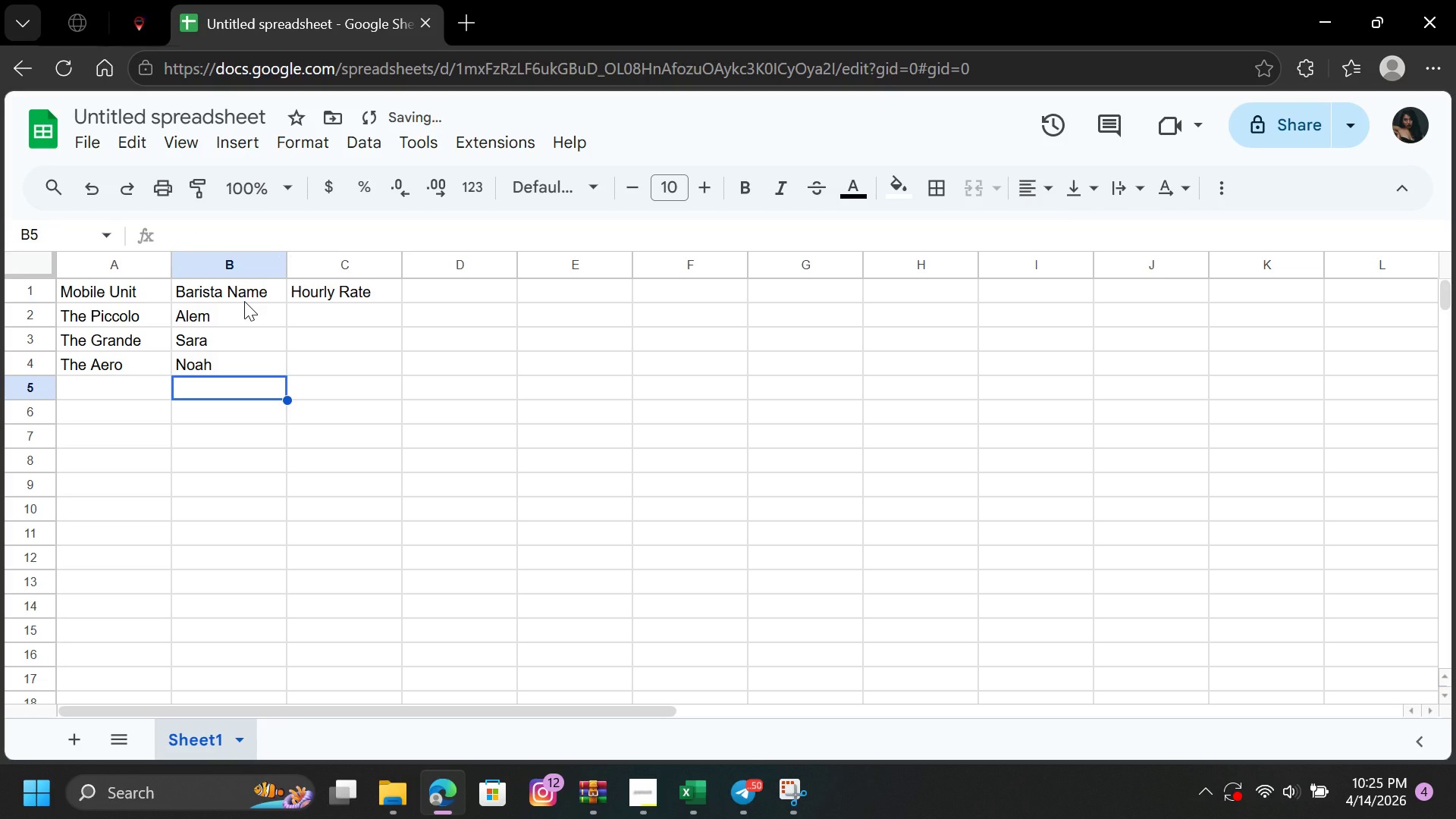 
type(Liya)
 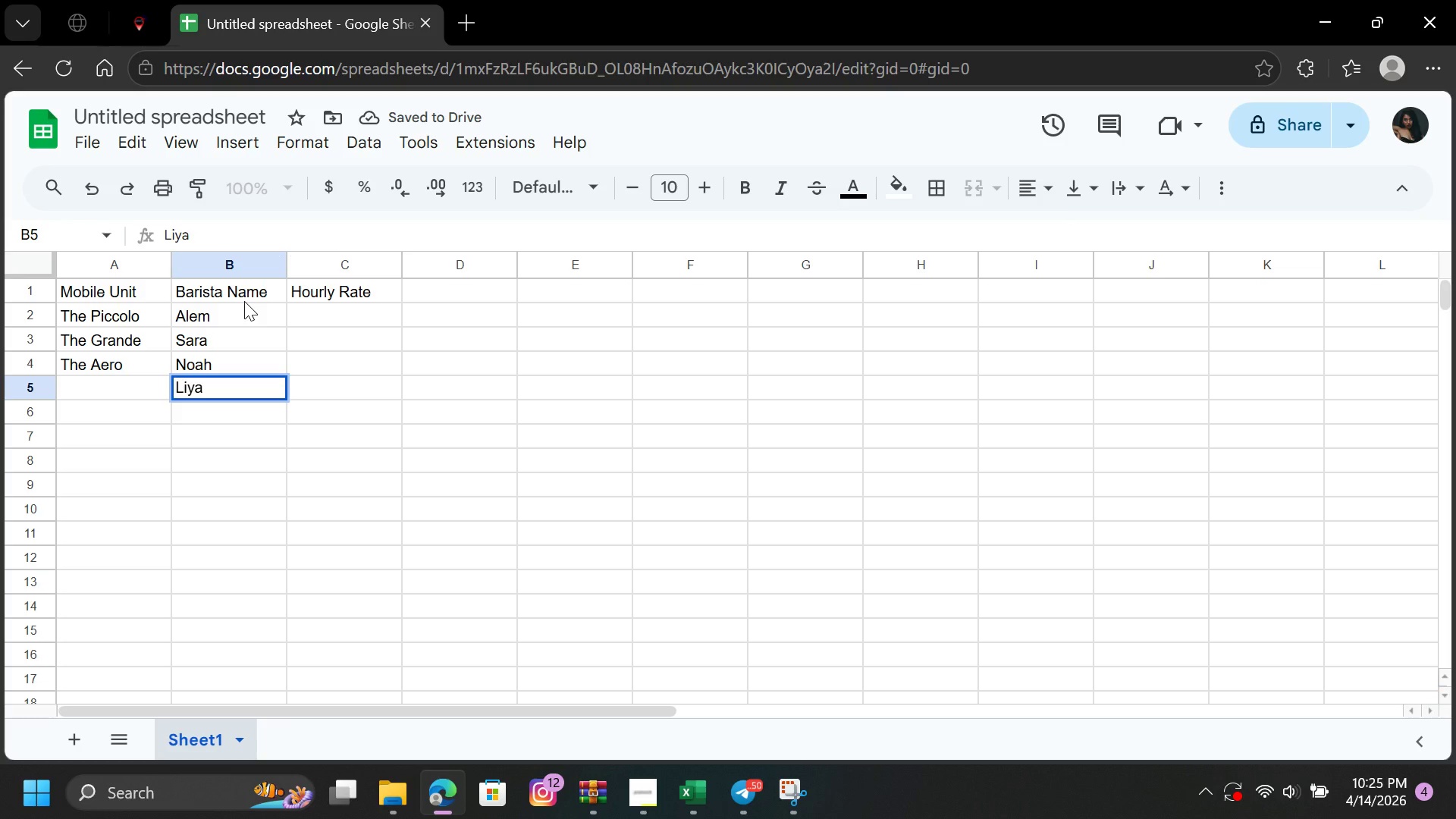 
key(ArrowDown)
 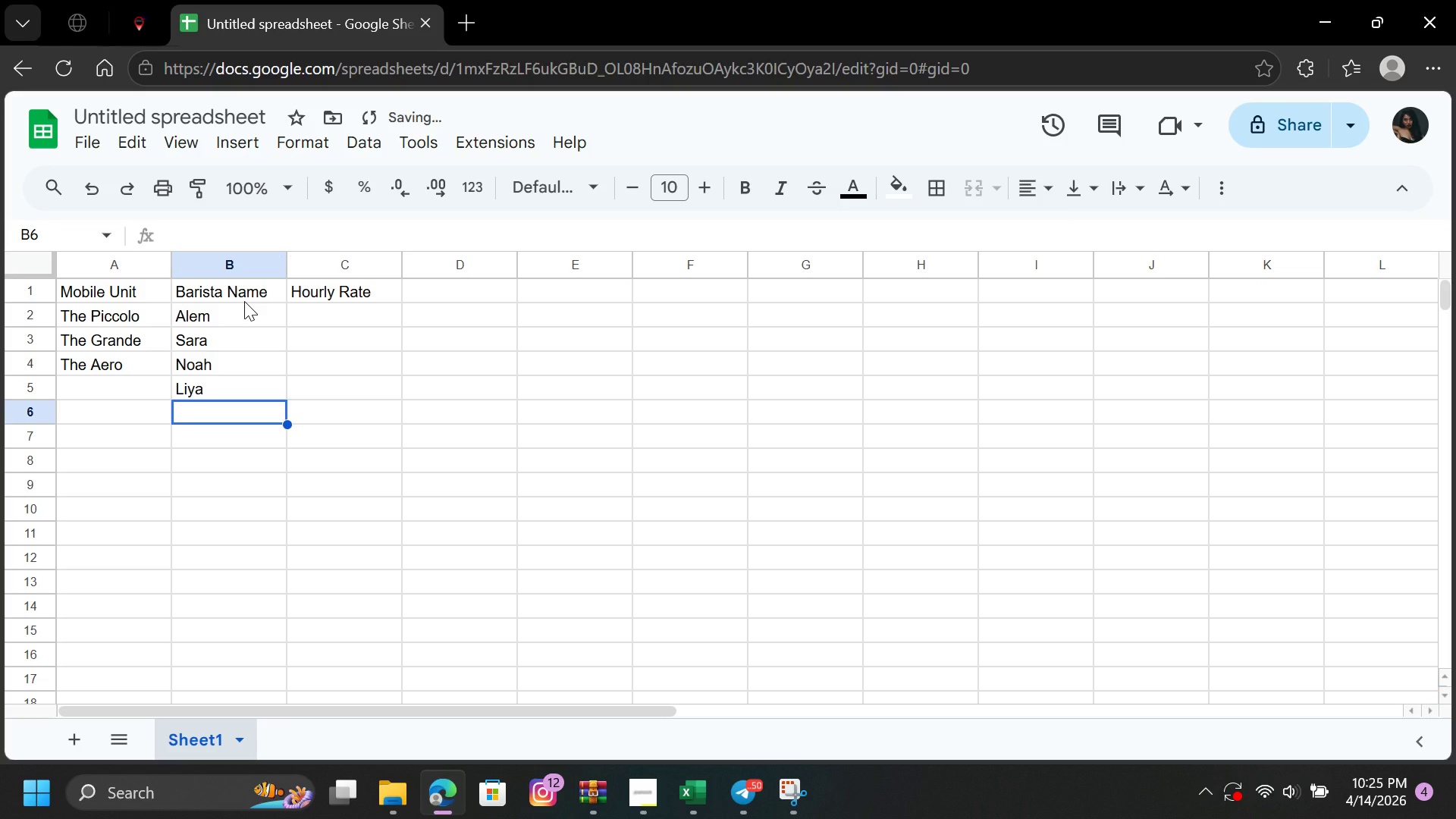 
type(Daniel)
 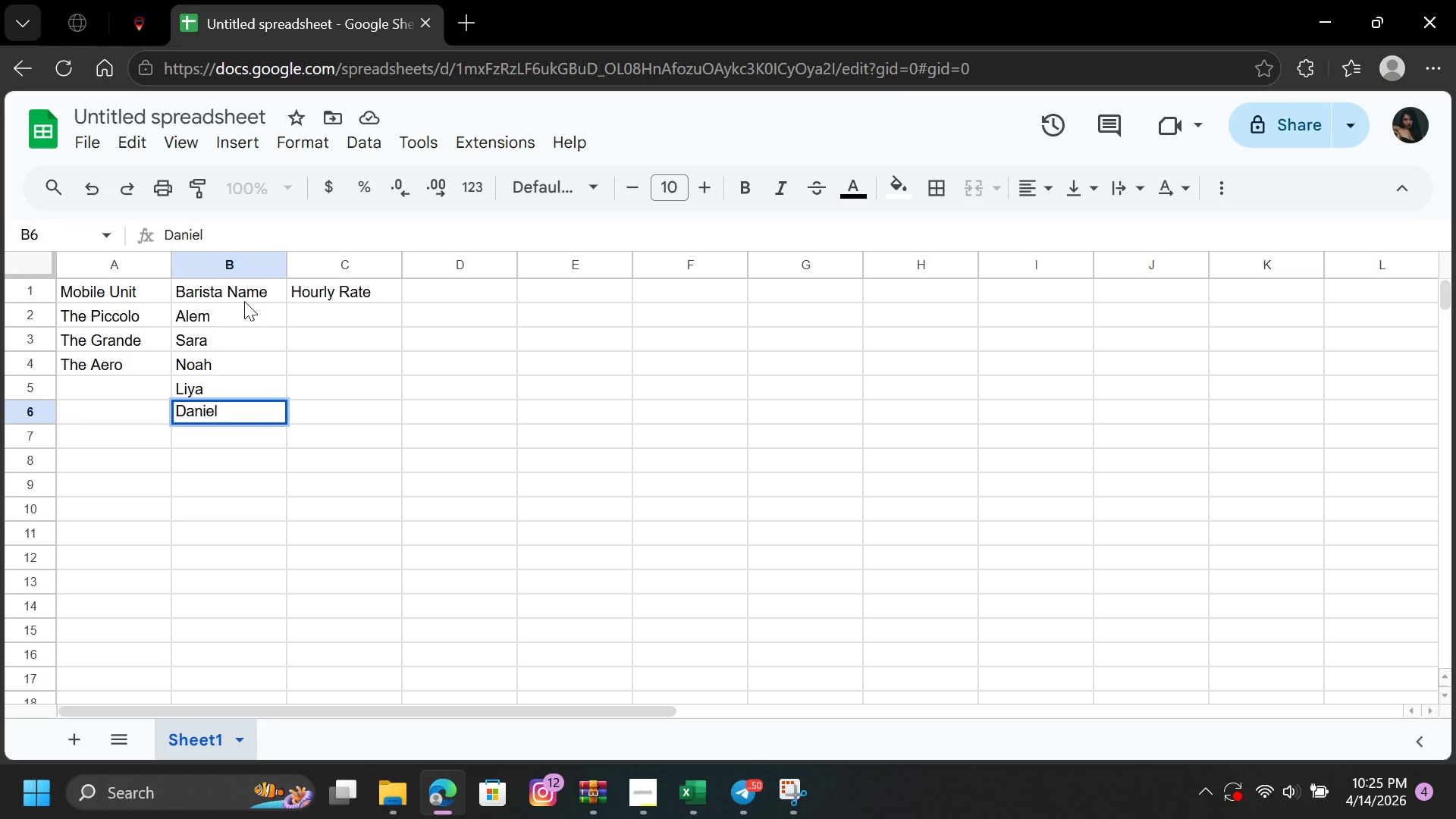 
key(ArrowDown)
 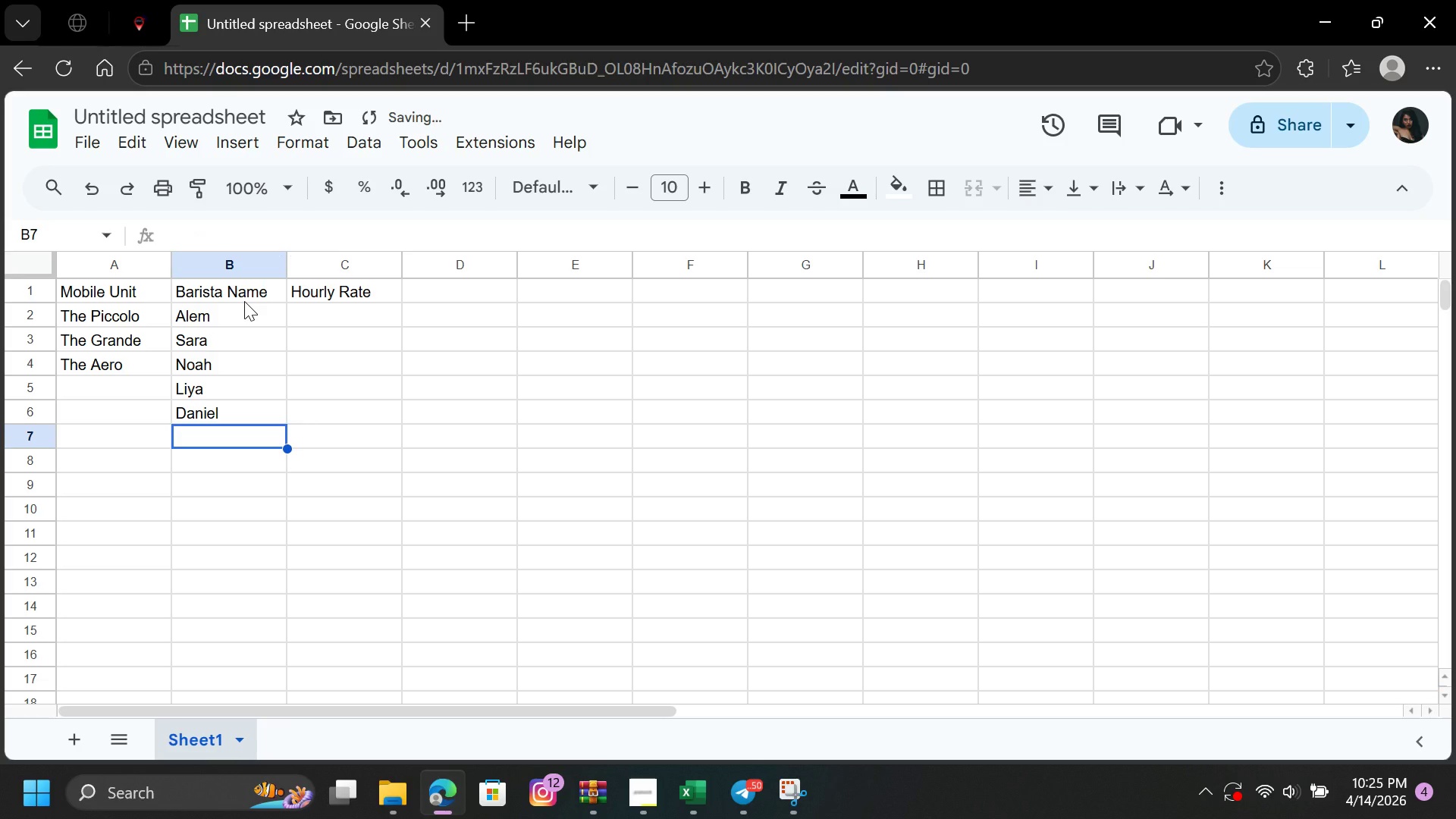 
type(Mayaa)
key(Backspace)
 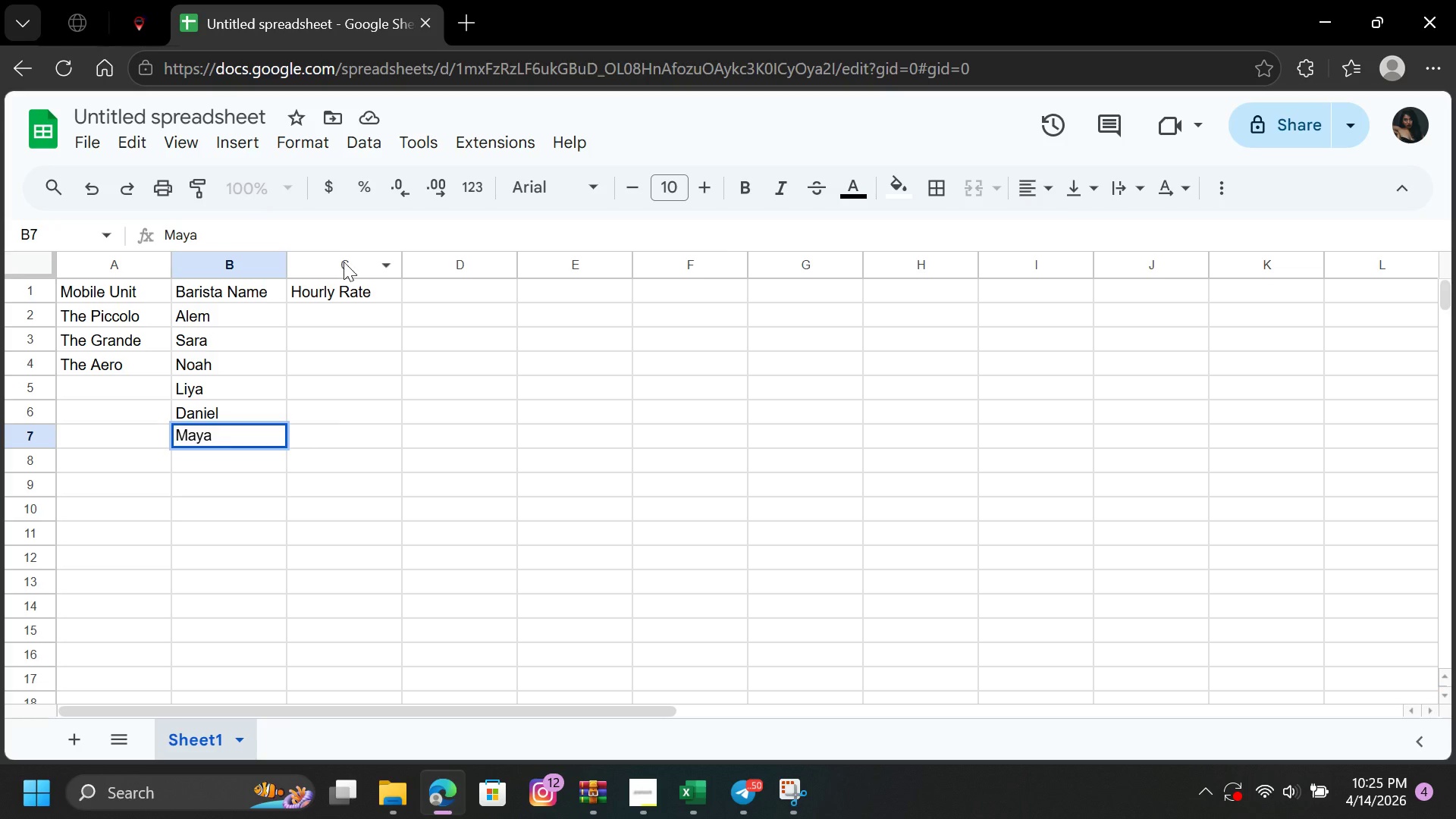 
left_click([350, 304])
 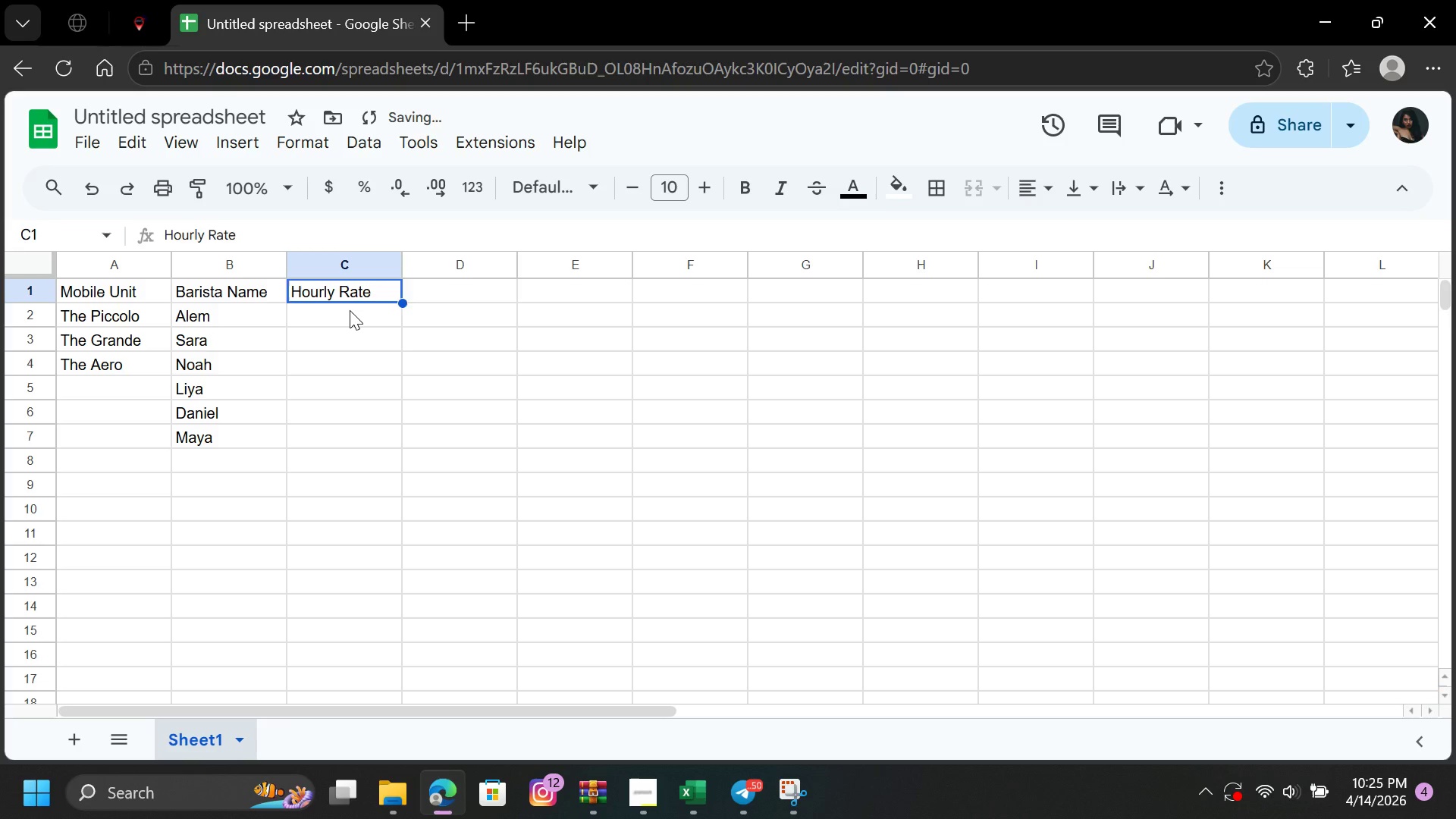 
left_click([350, 310])
 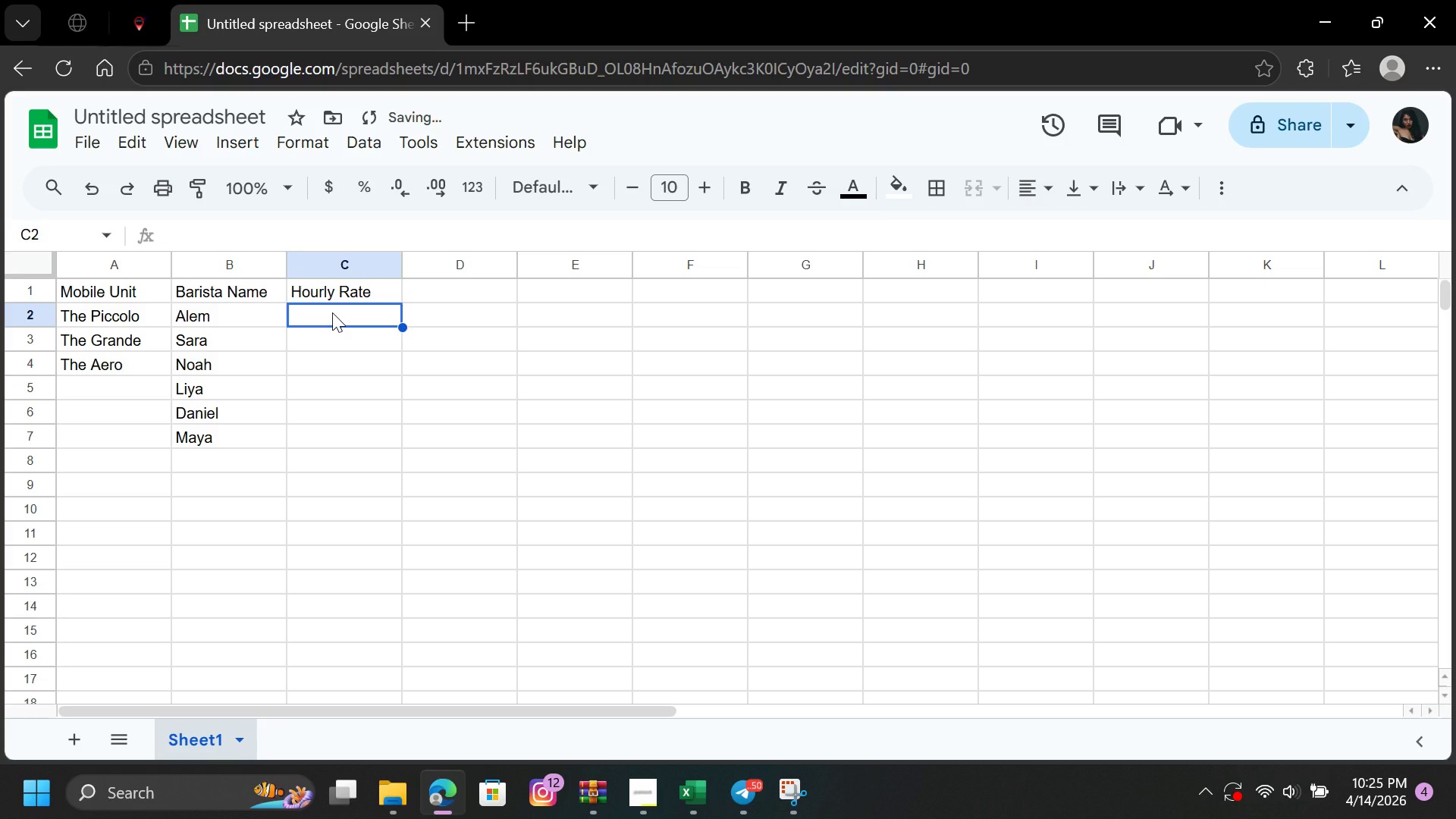 
type(15)
 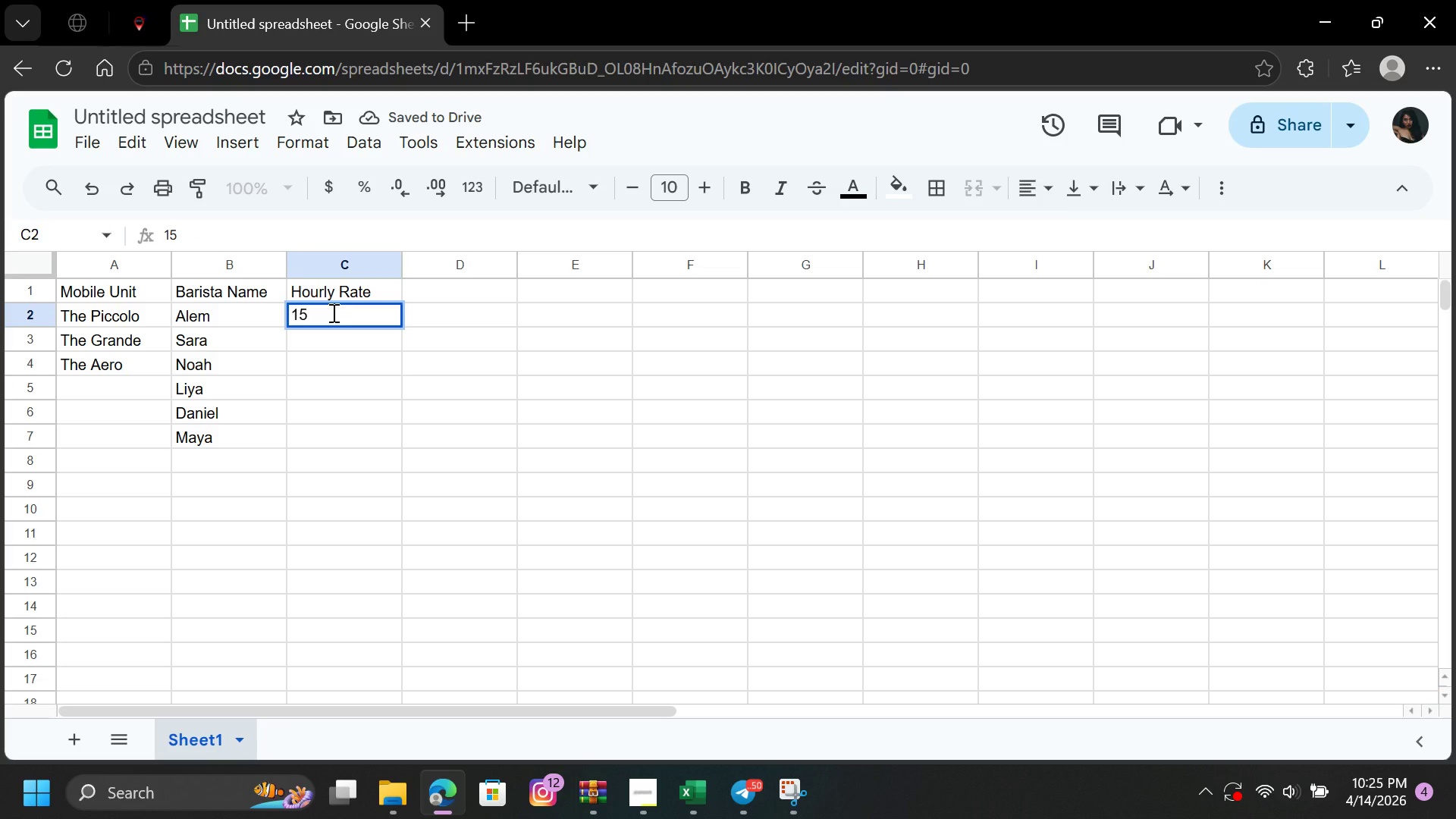 
key(ArrowDown)
 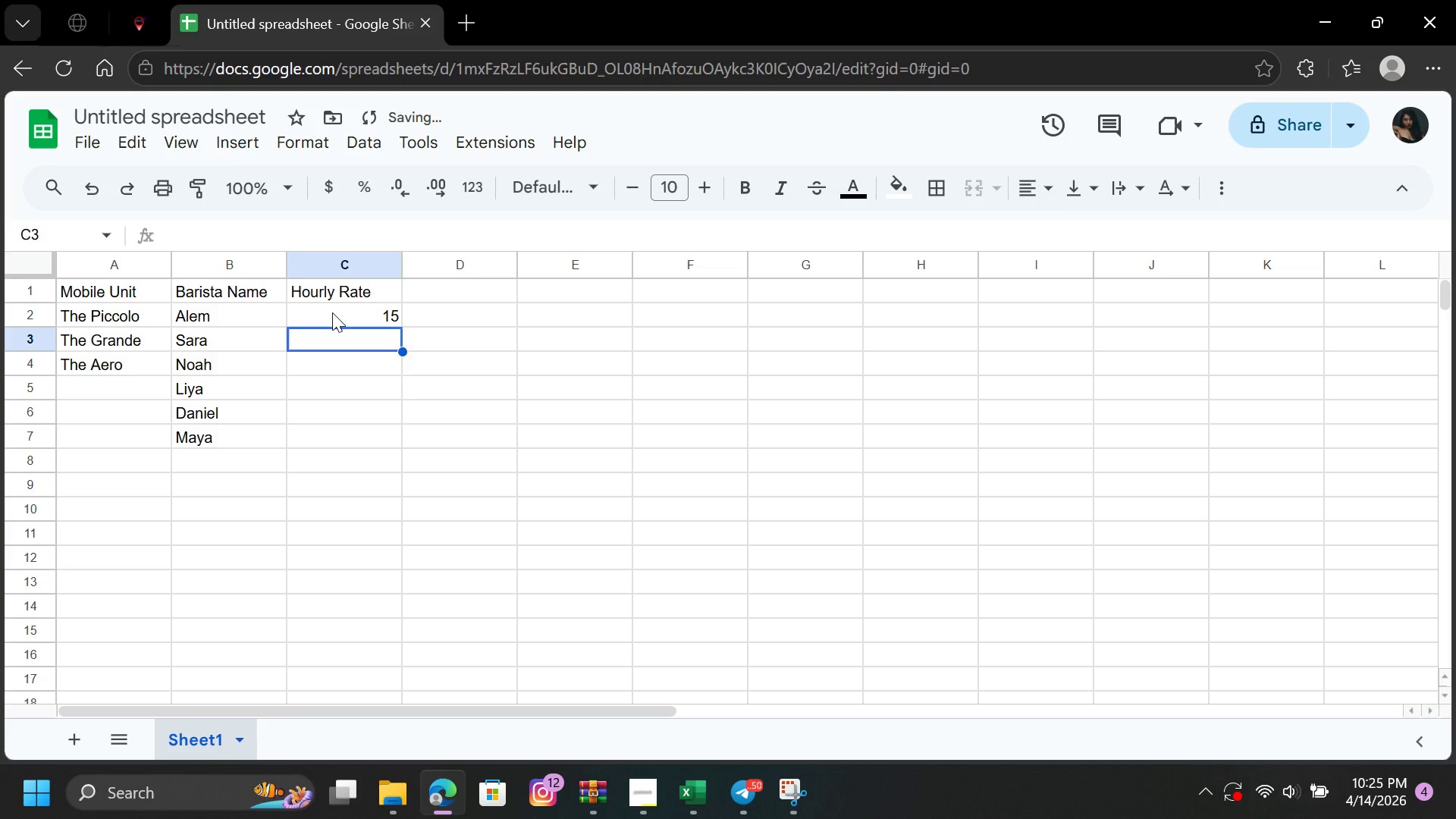 
type(18)
 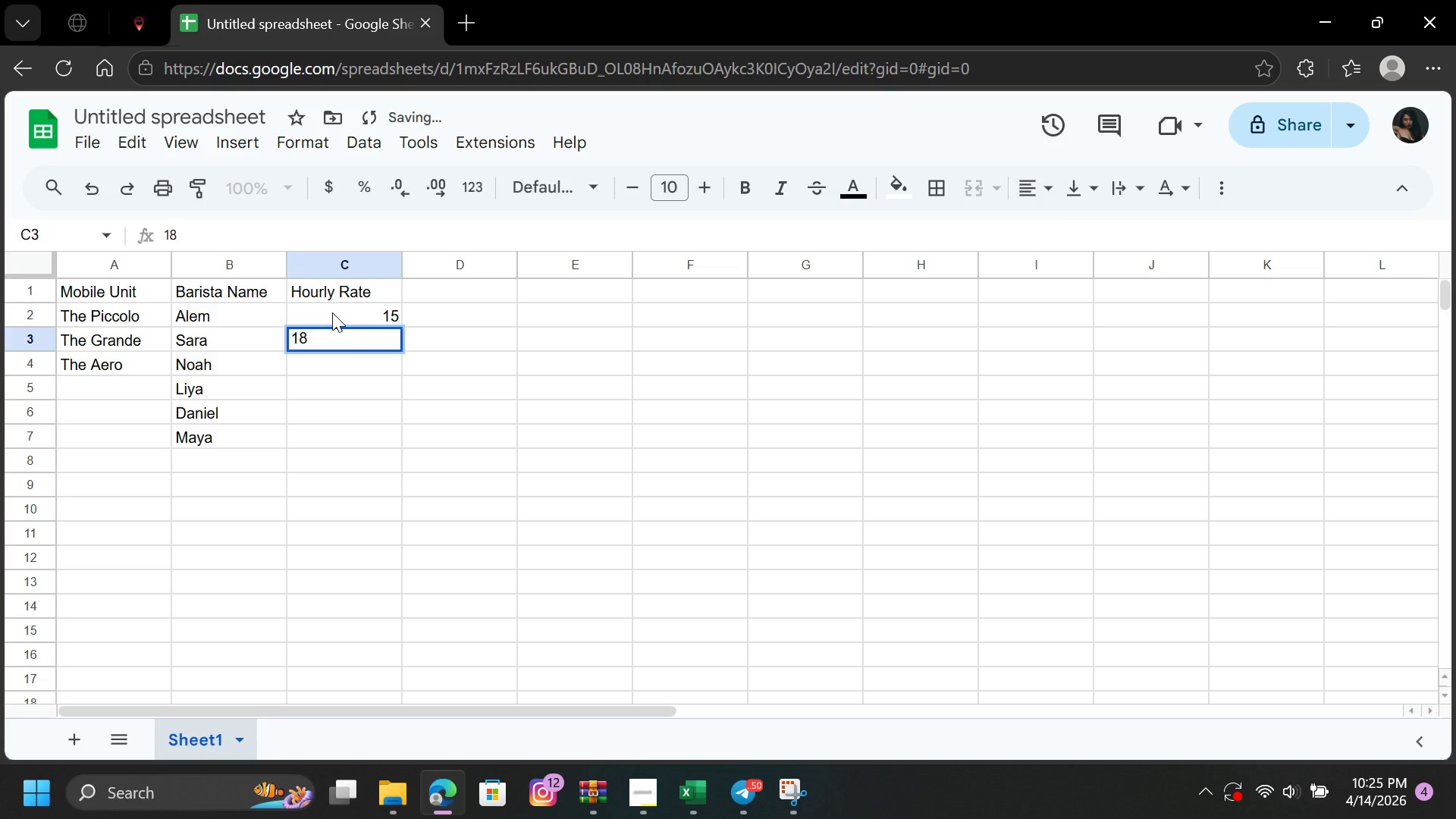 
key(ArrowDown)
 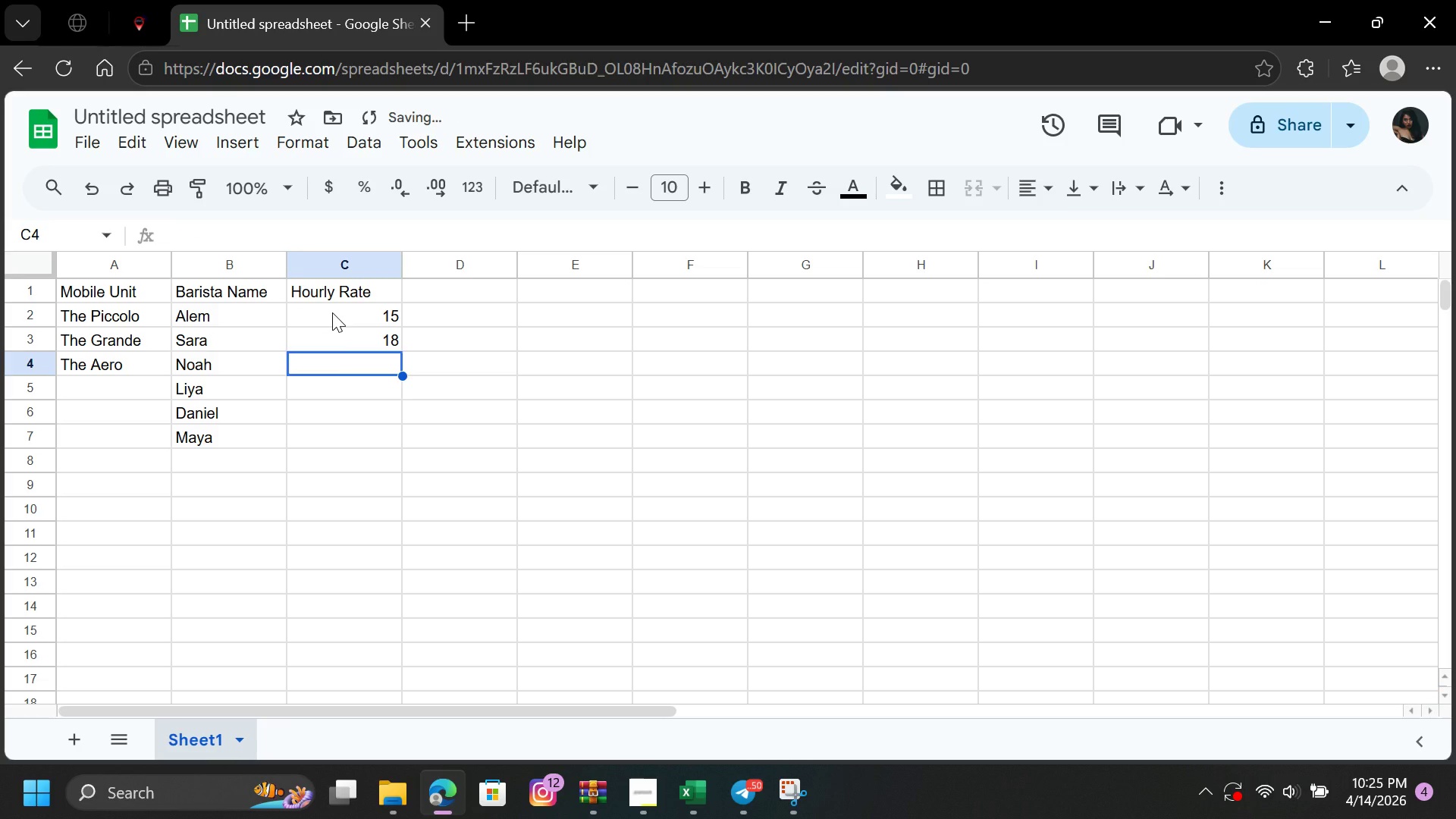 
type(16)
 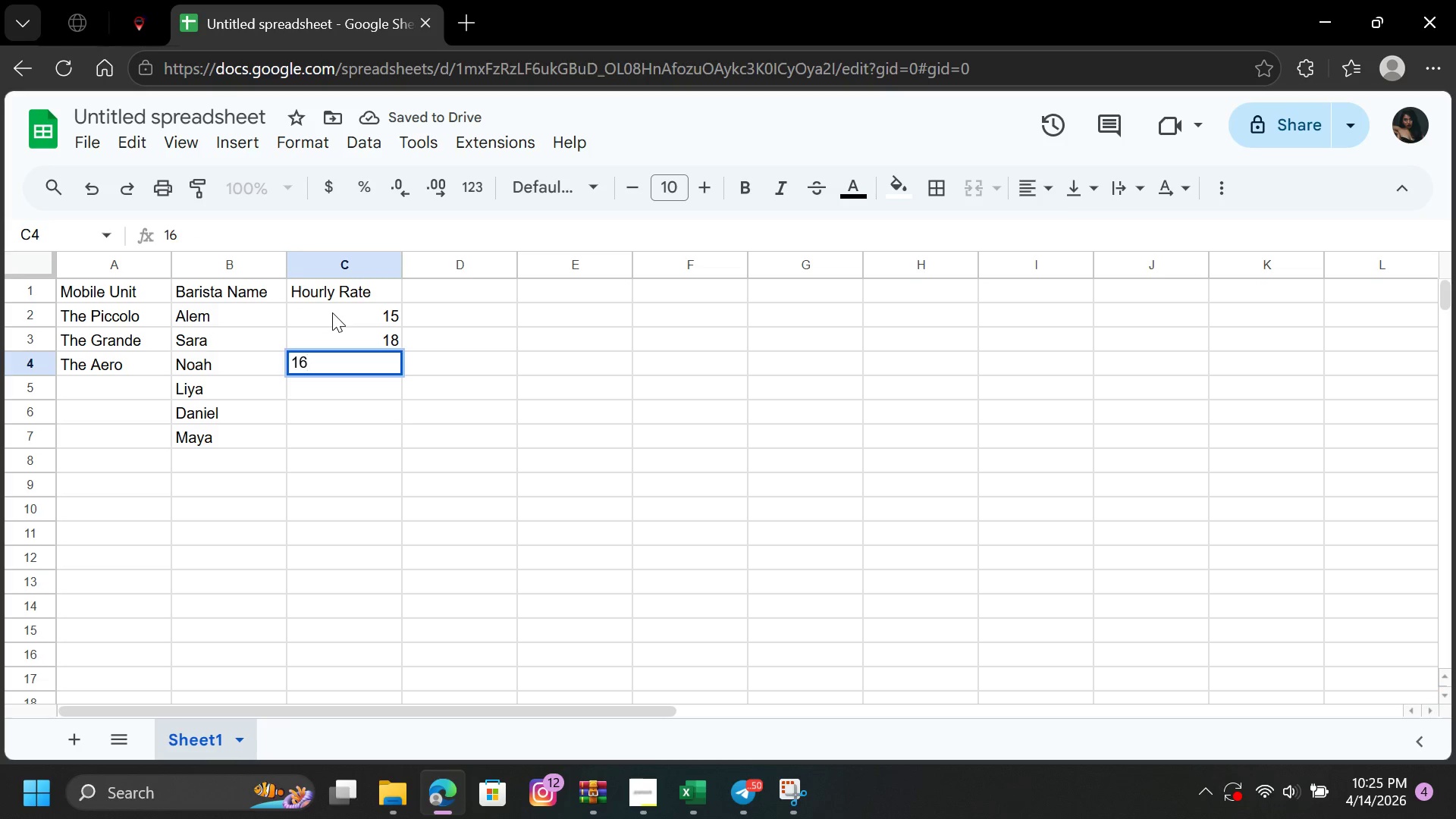 
key(ArrowDown)
 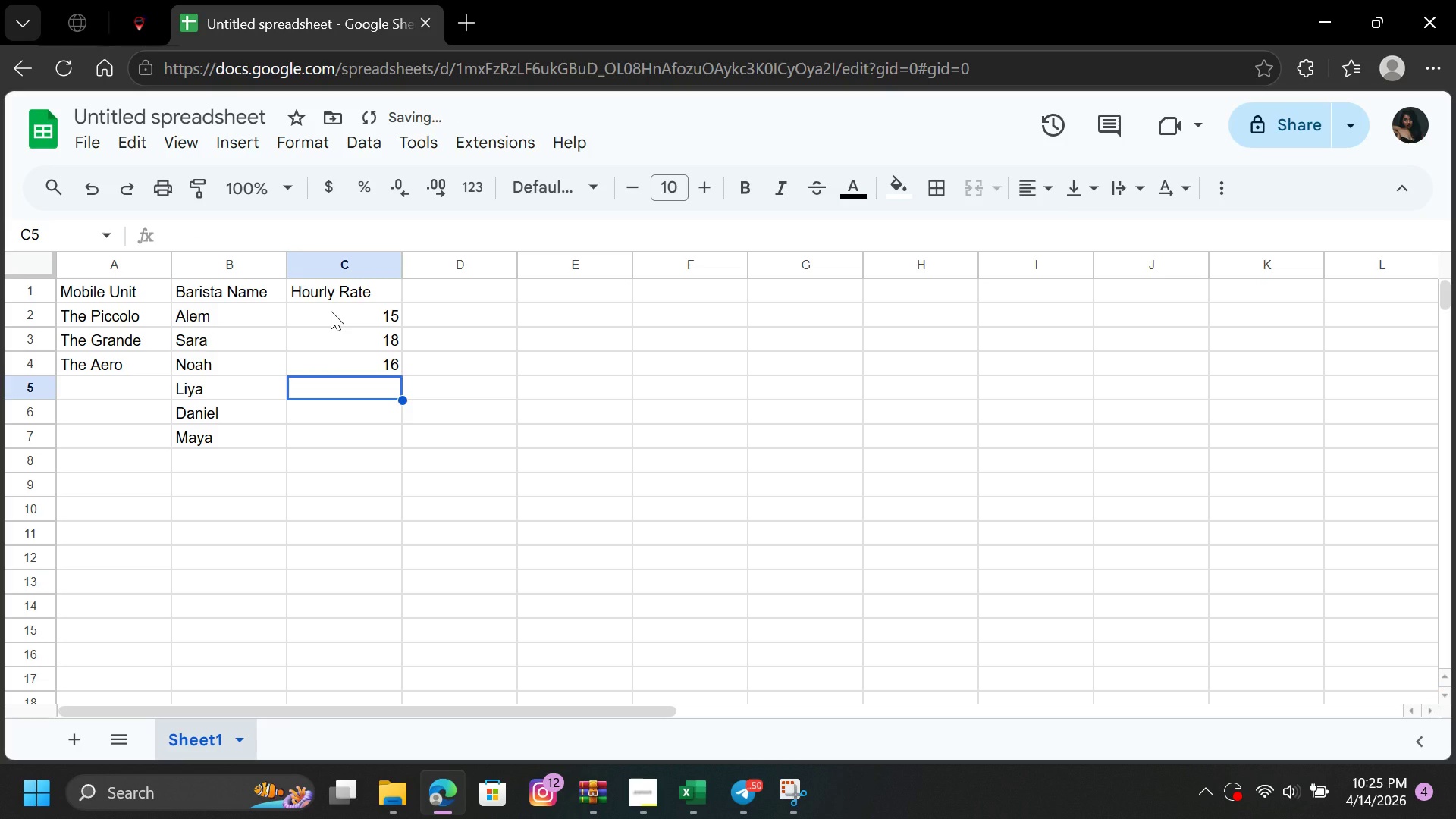 
type(17)
 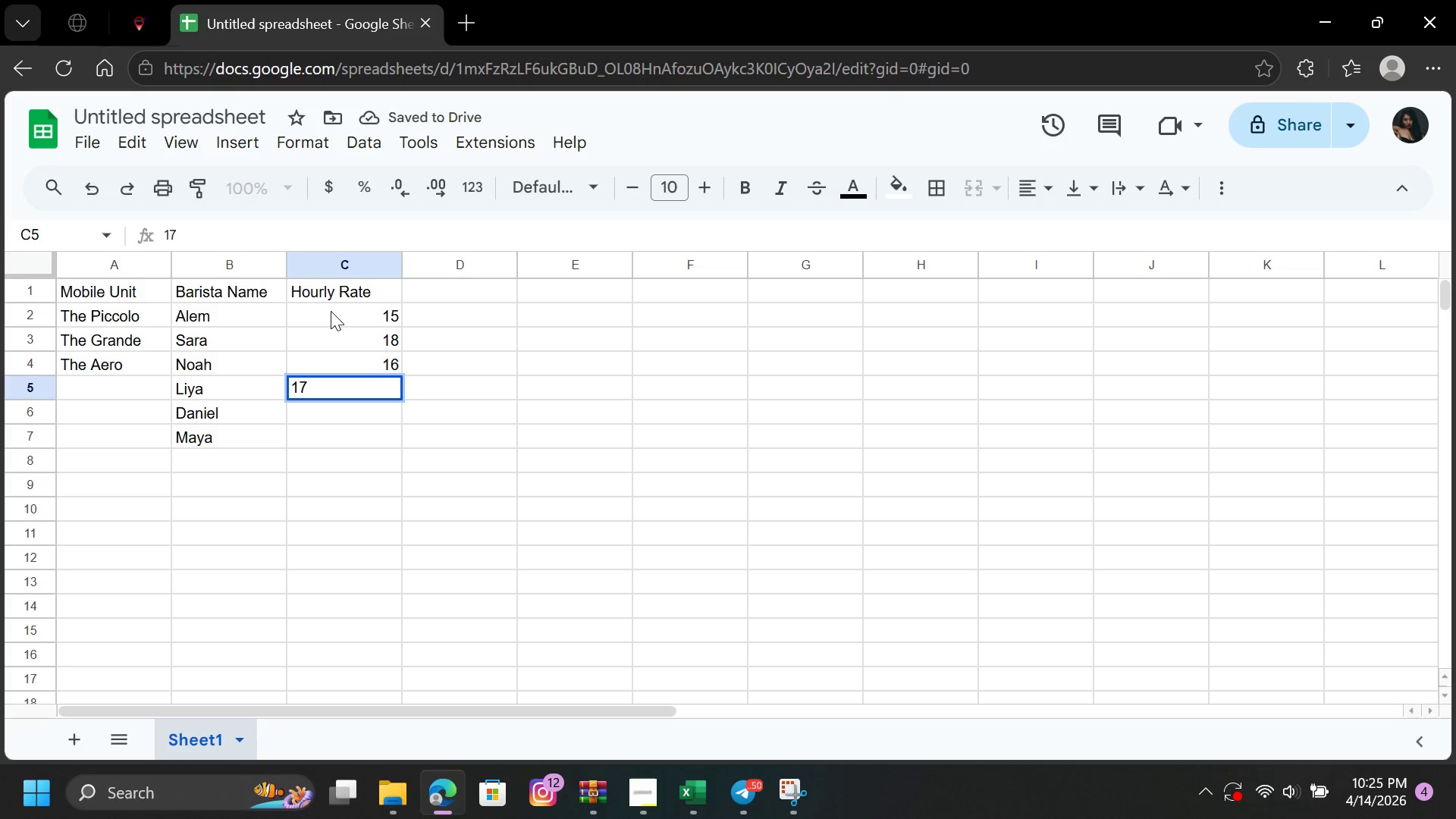 
key(ArrowDown)
 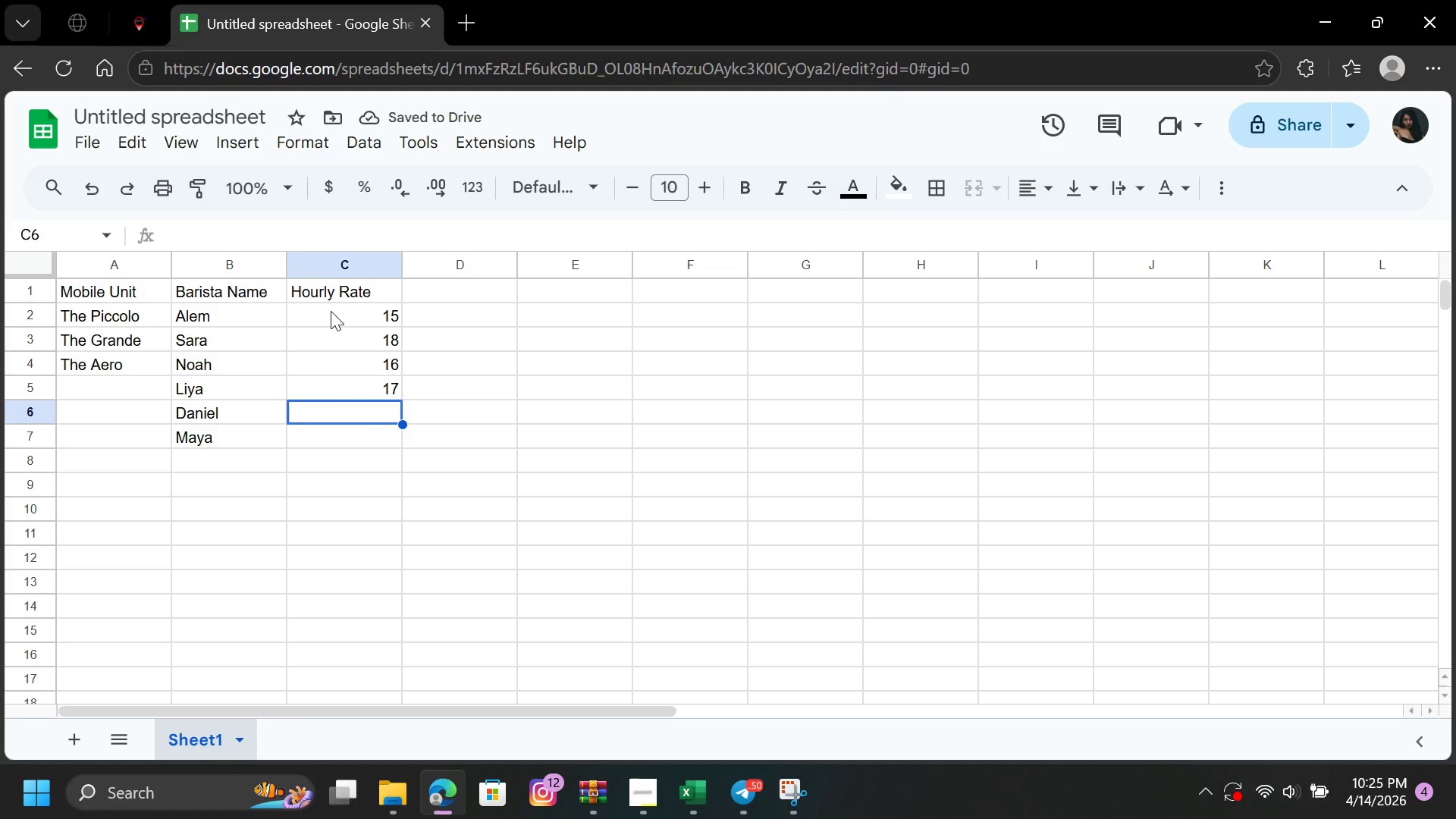 
type(19)
 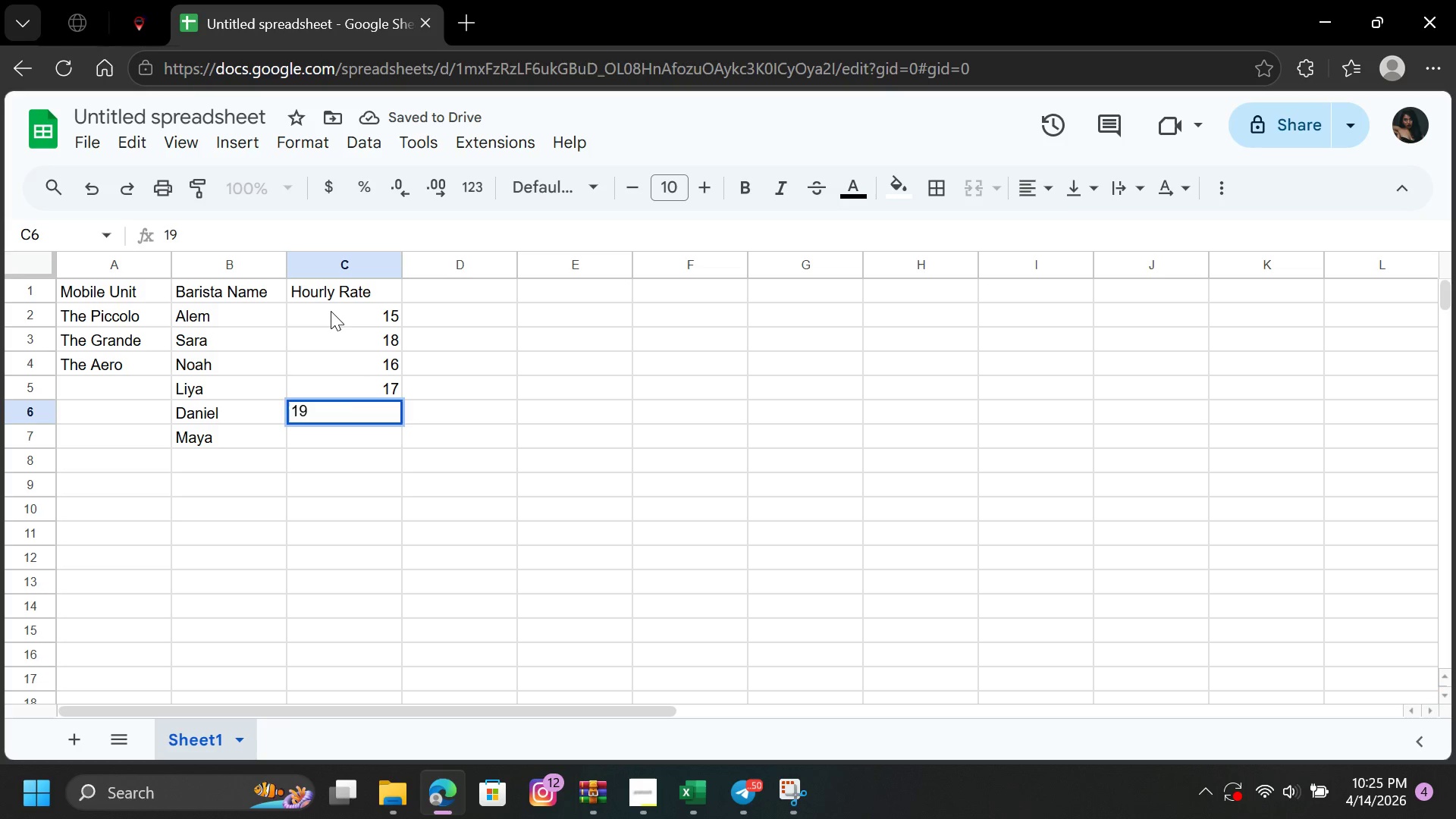 
key(ArrowDown)
 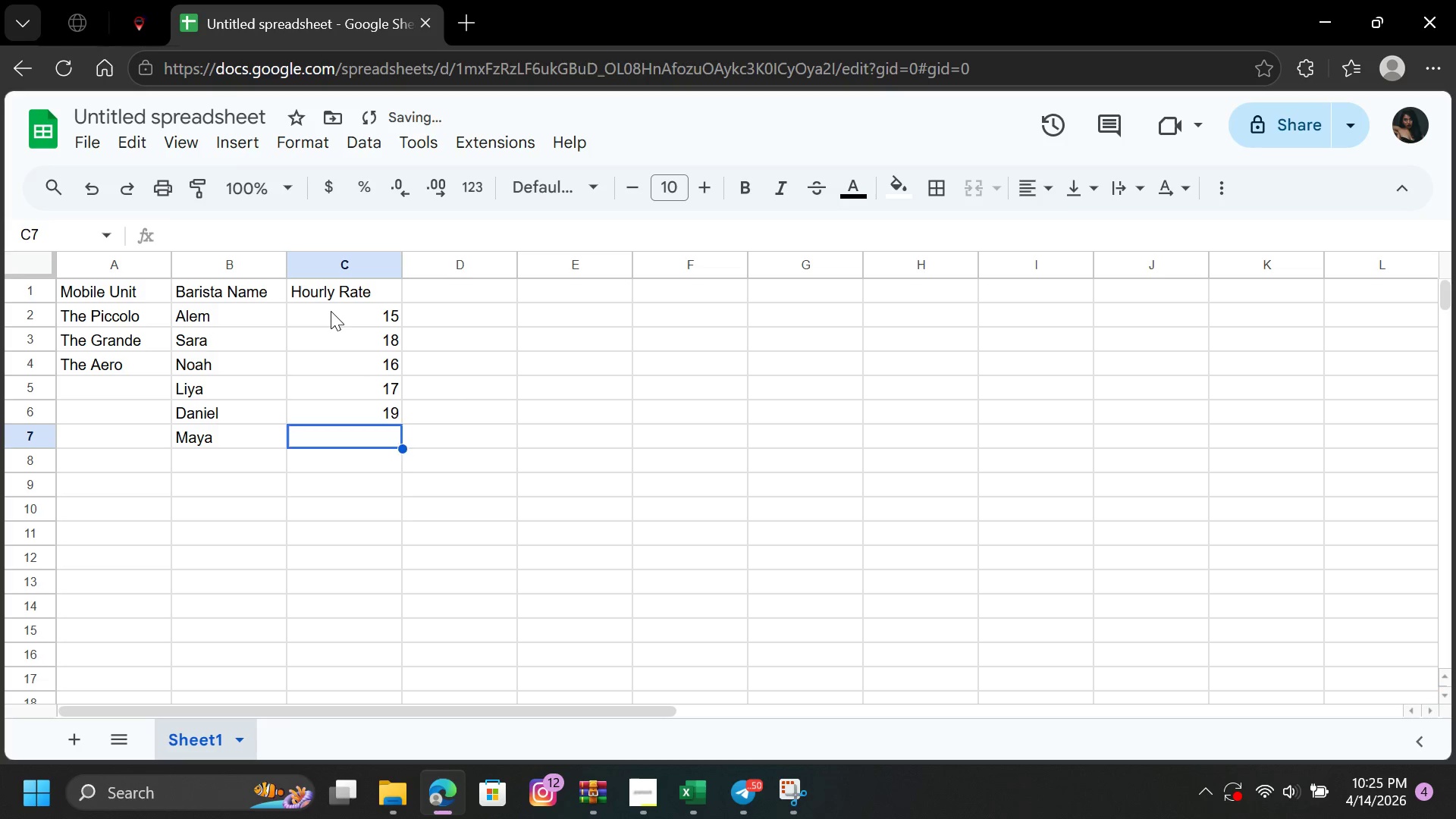 
type(20)
 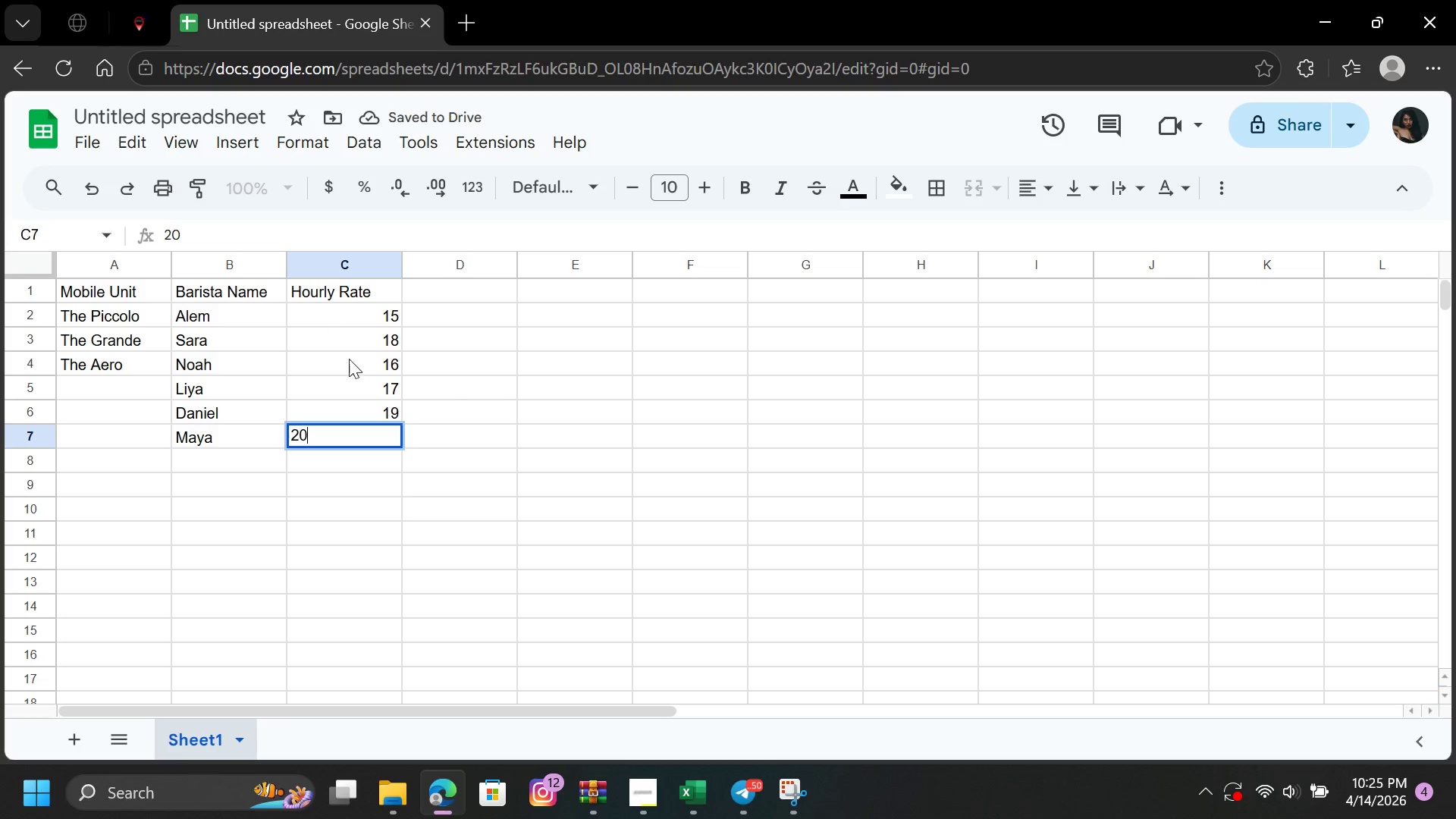 
left_click([485, 413])
 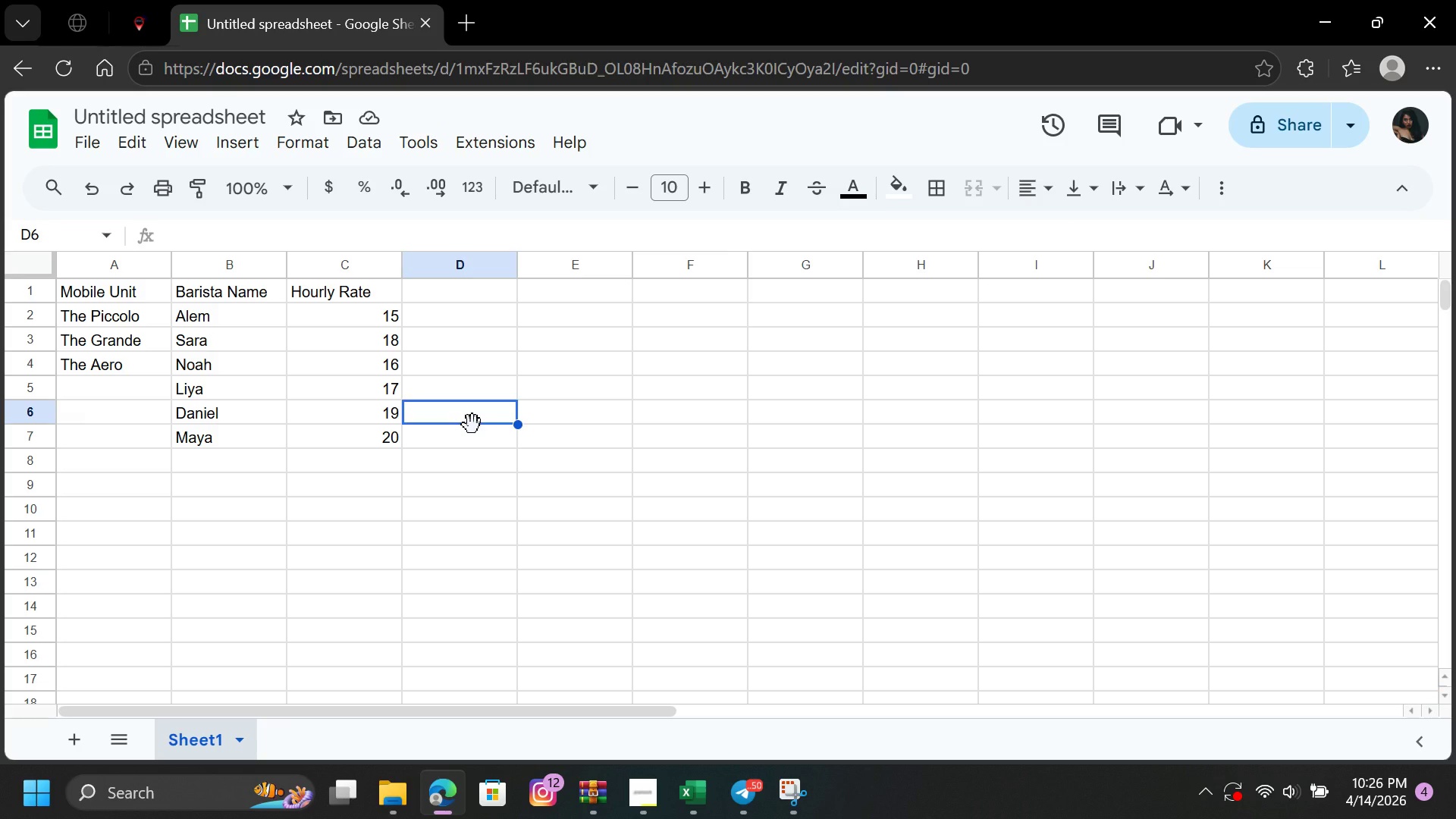 
wait(12.58)
 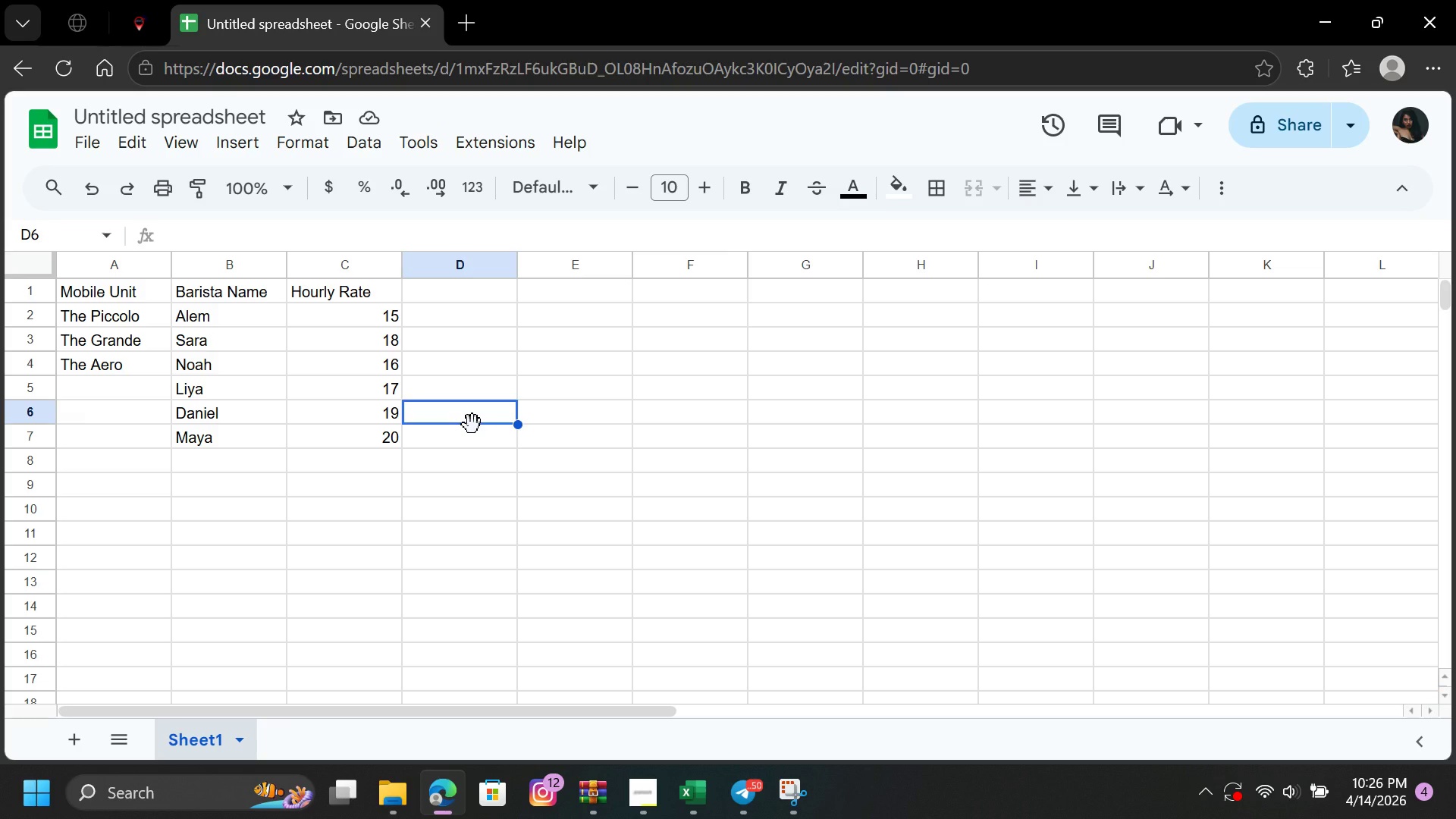 
left_click([494, 496])
 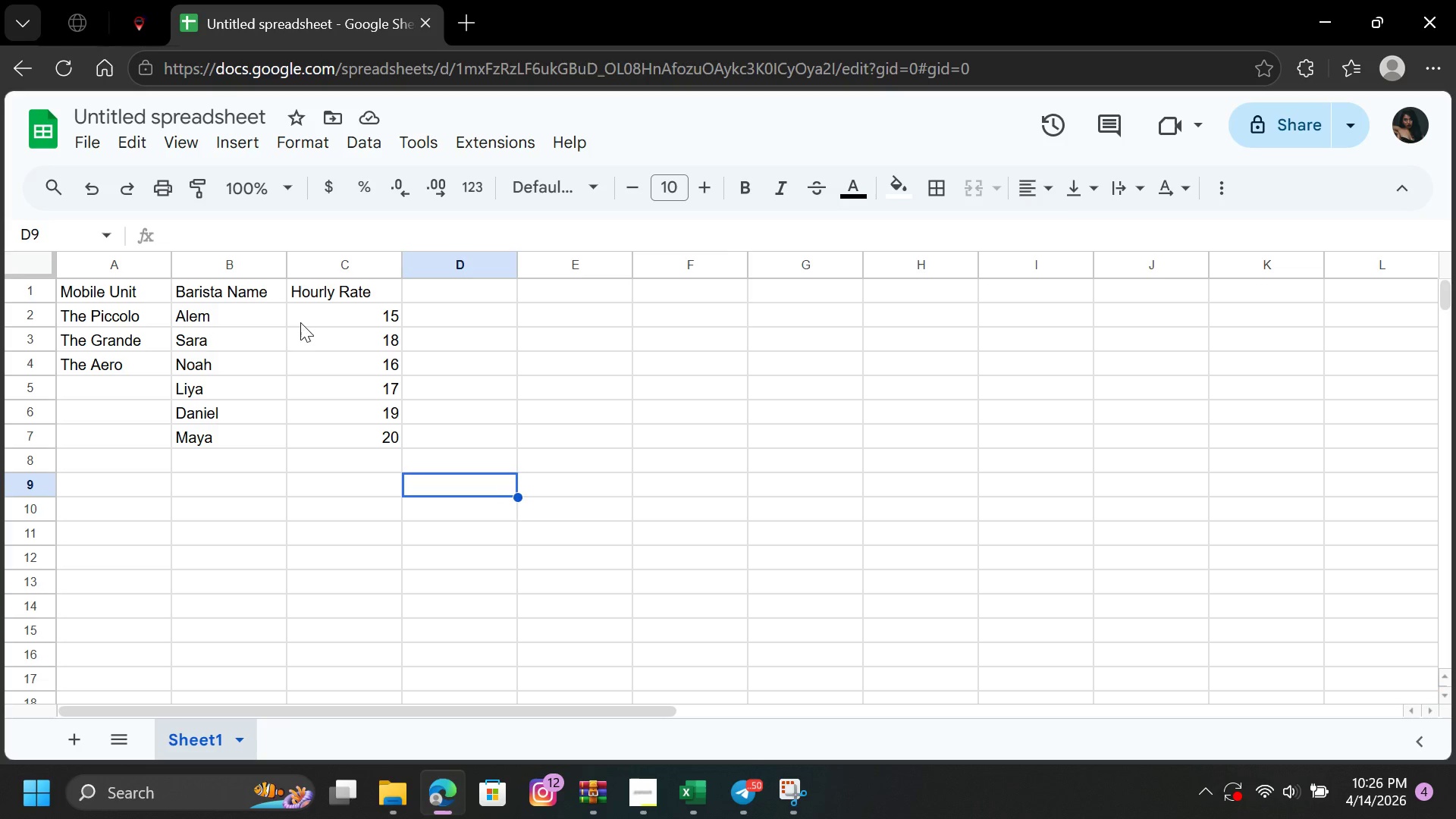 
left_click([291, 340])
 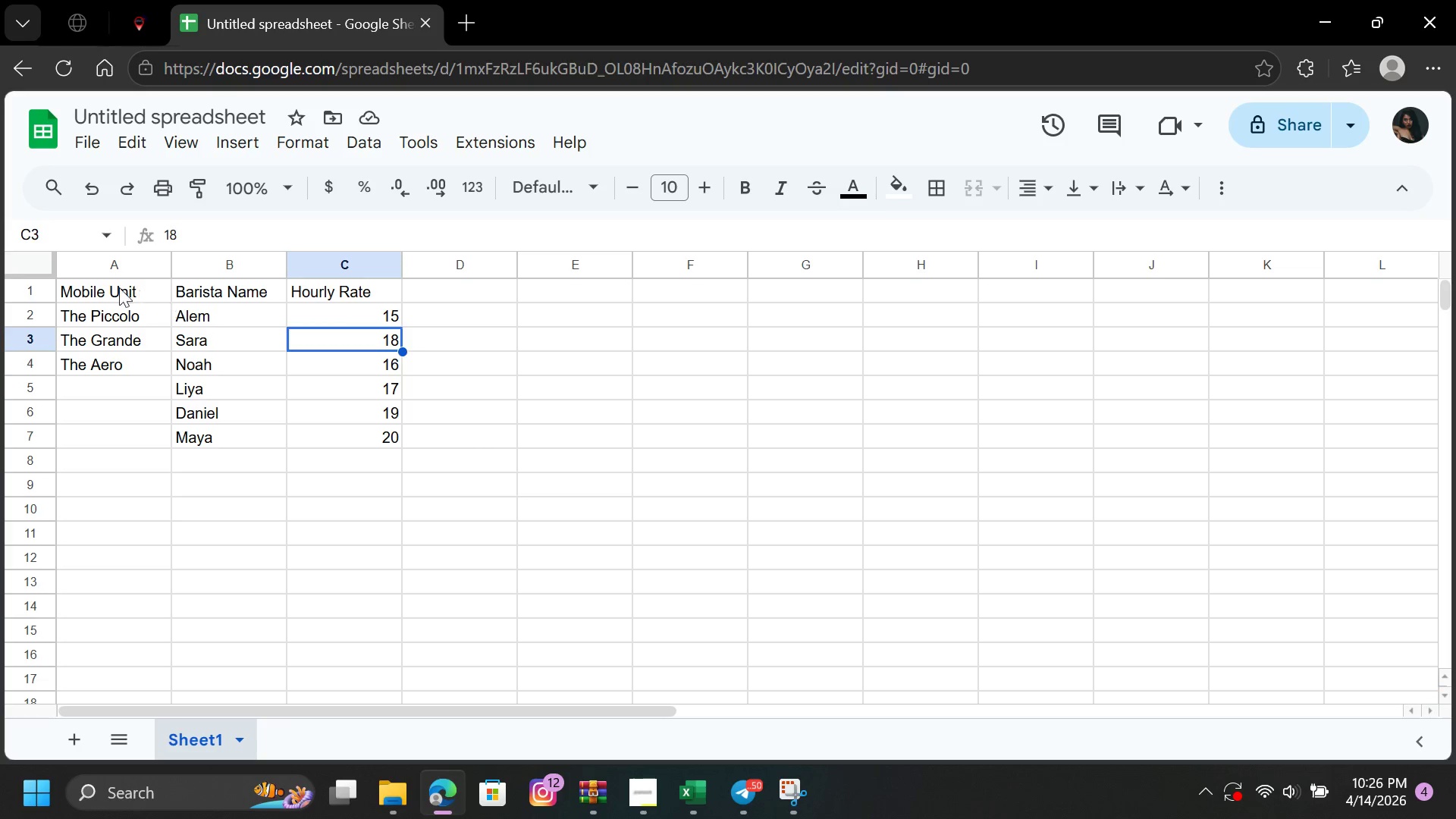 
left_click_drag(start_coordinate=[109, 281], to_coordinate=[149, 282])
 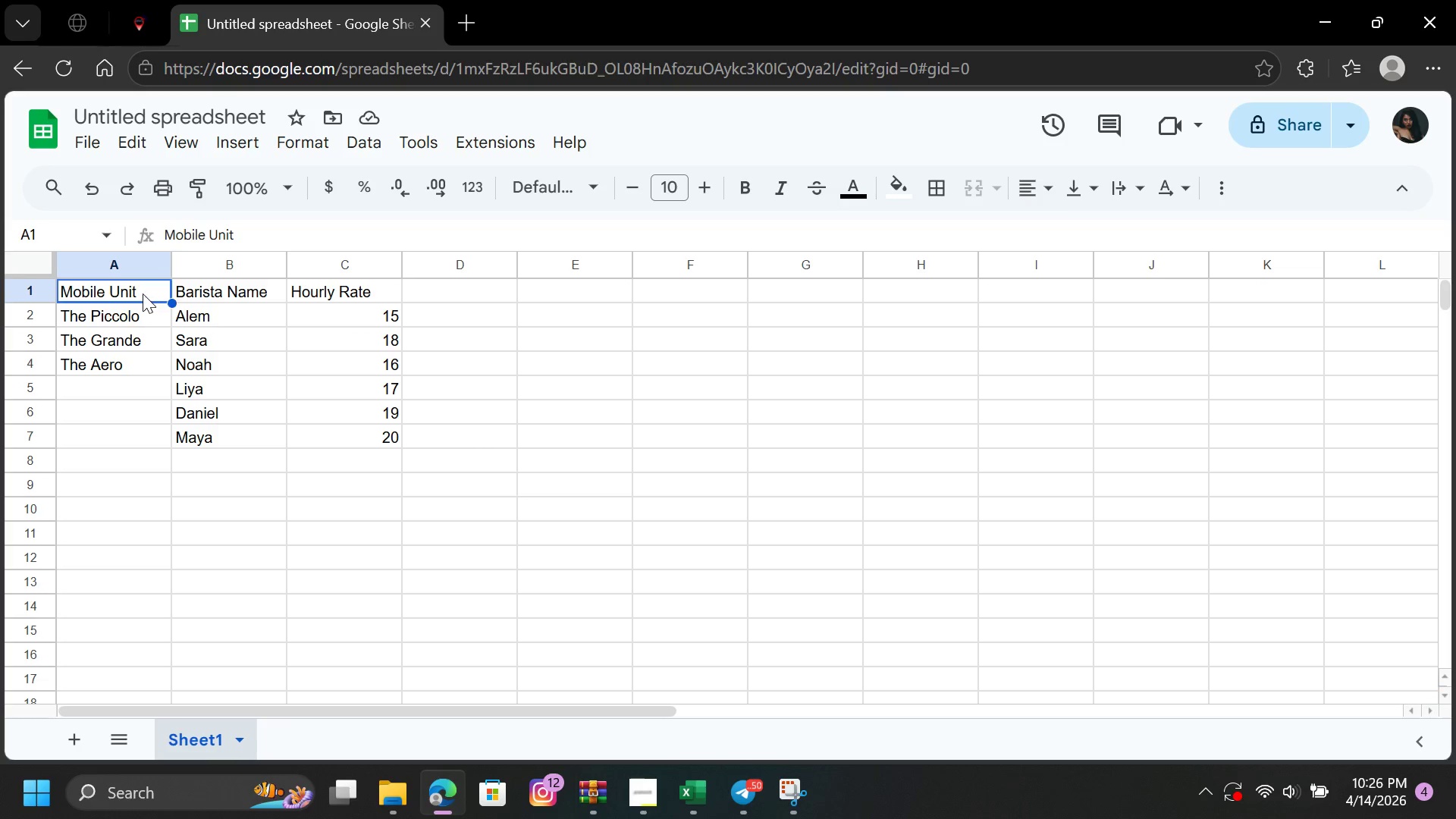 
left_click_drag(start_coordinate=[143, 293], to_coordinate=[292, 293])
 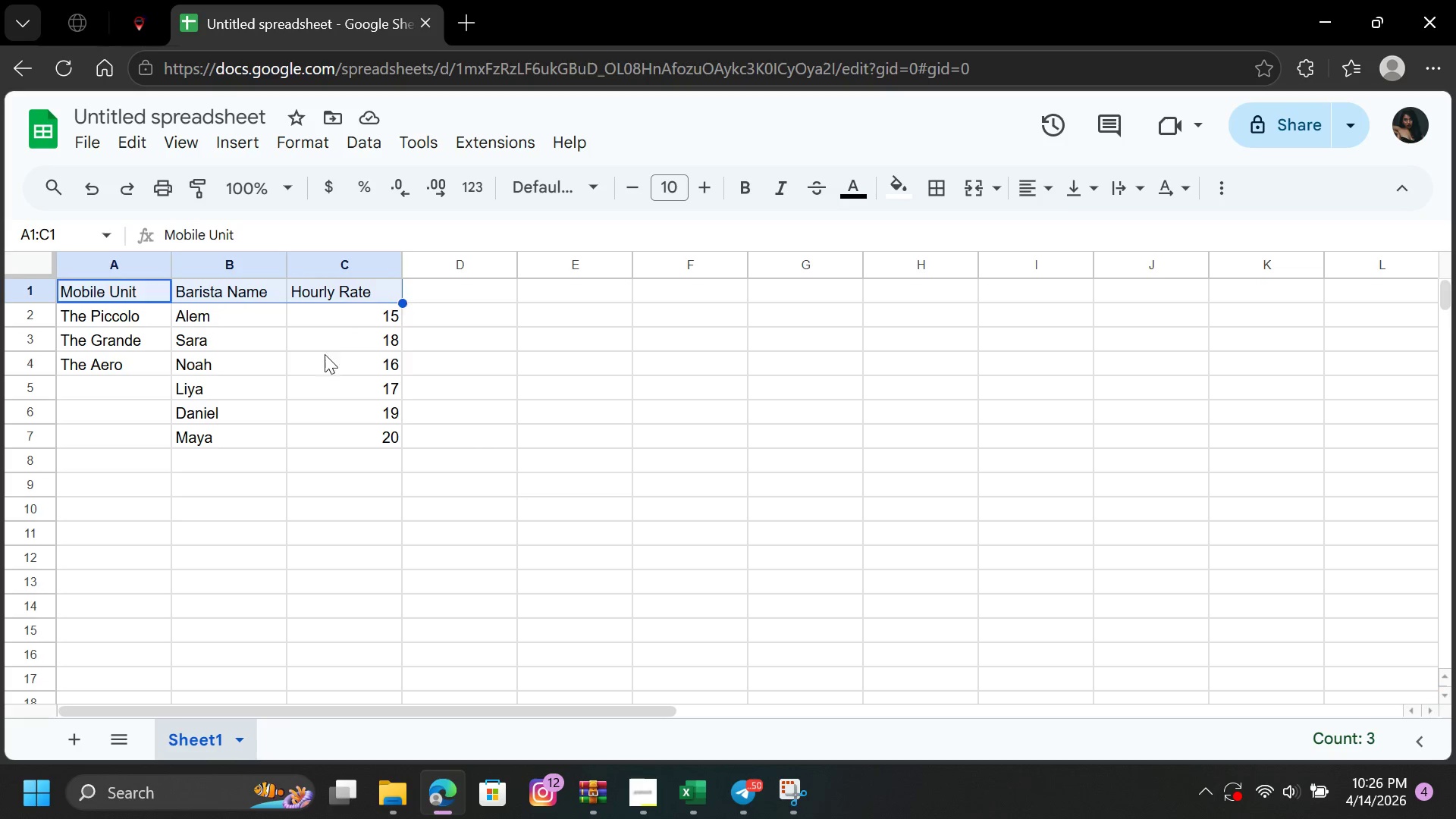 
left_click([325, 358])
 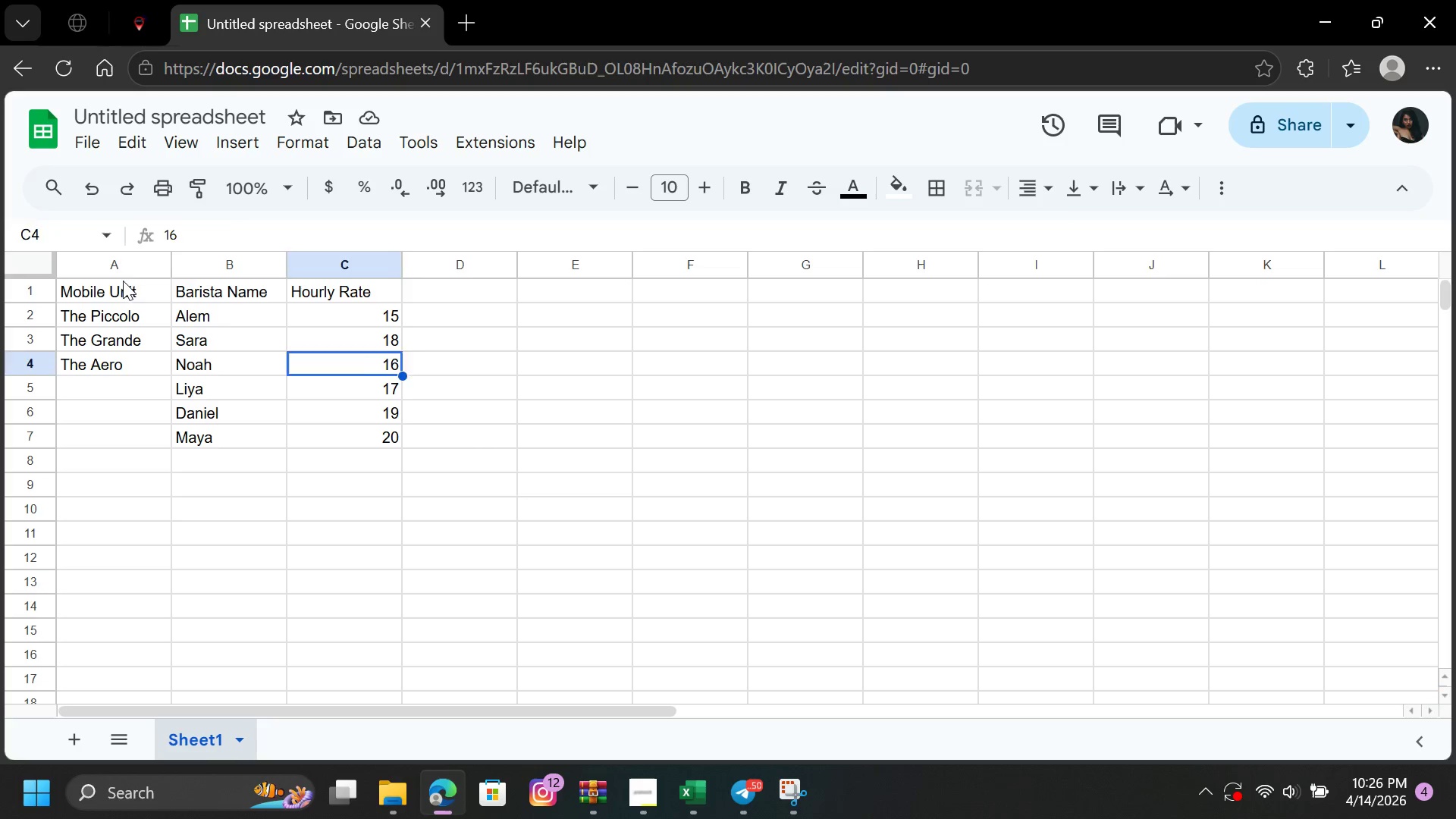 
left_click_drag(start_coordinate=[123, 281], to_coordinate=[344, 391])
 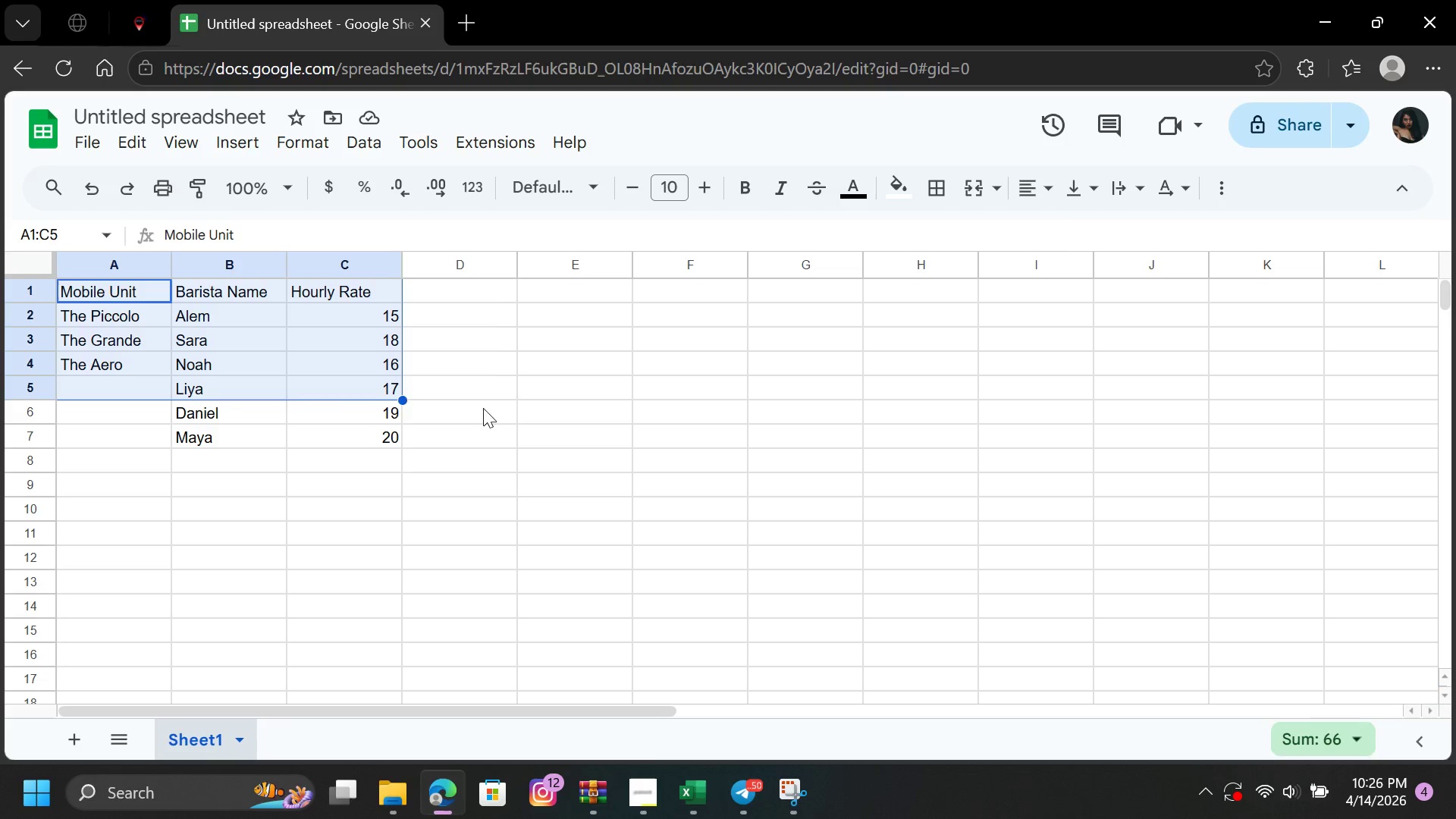 
left_click([494, 410])
 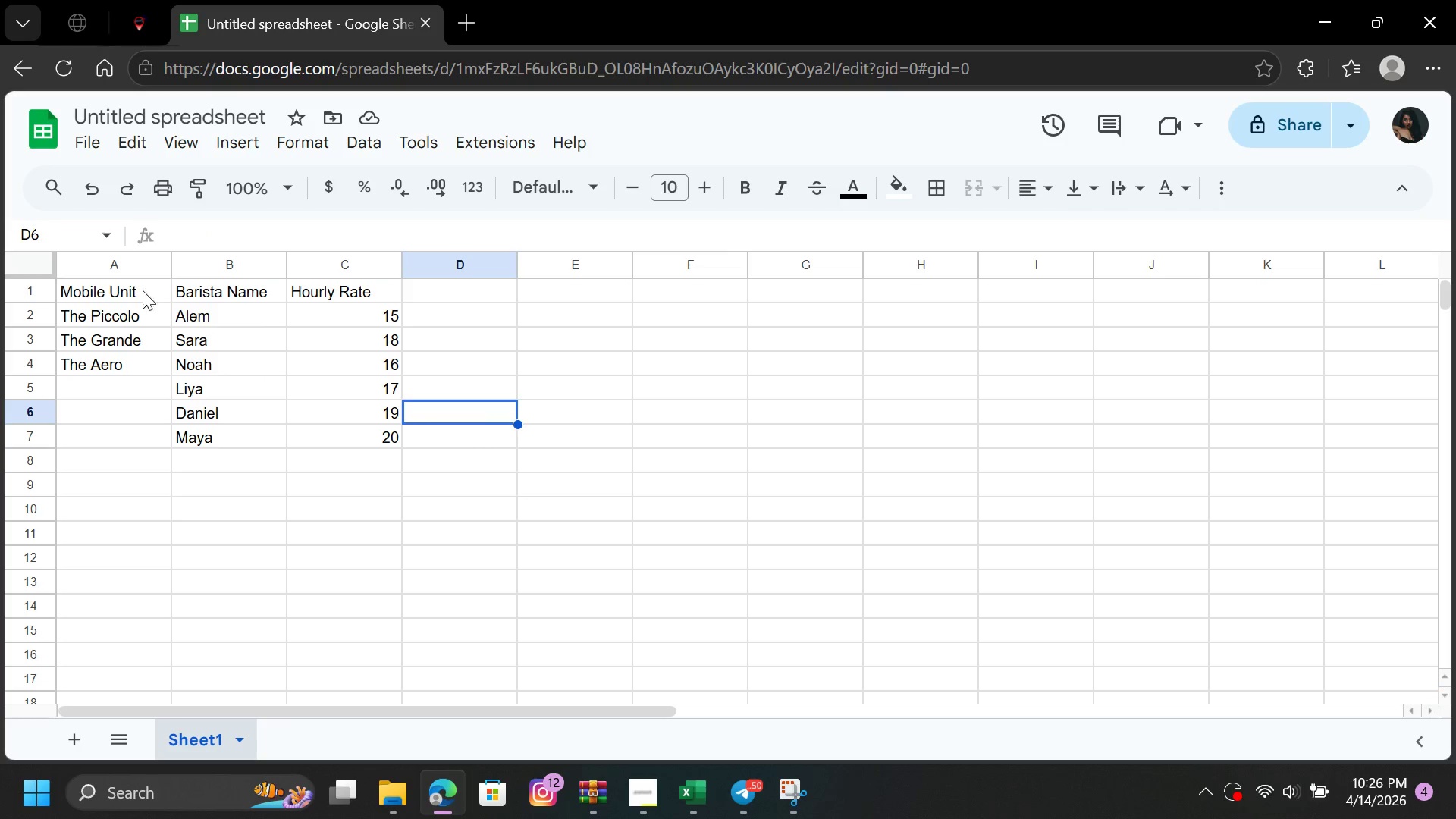 
left_click_drag(start_coordinate=[142, 291], to_coordinate=[347, 437])
 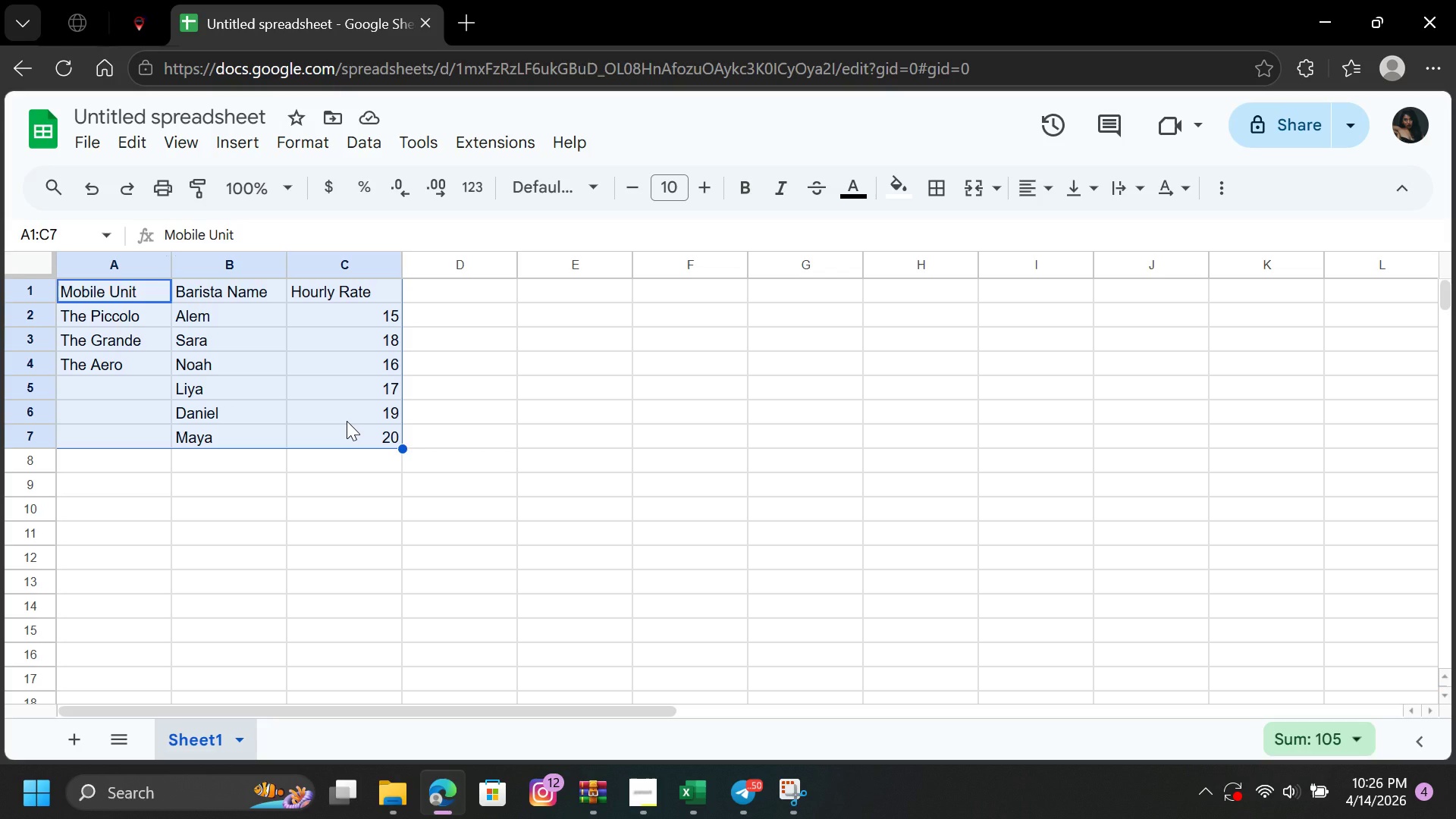 
wait(6.56)
 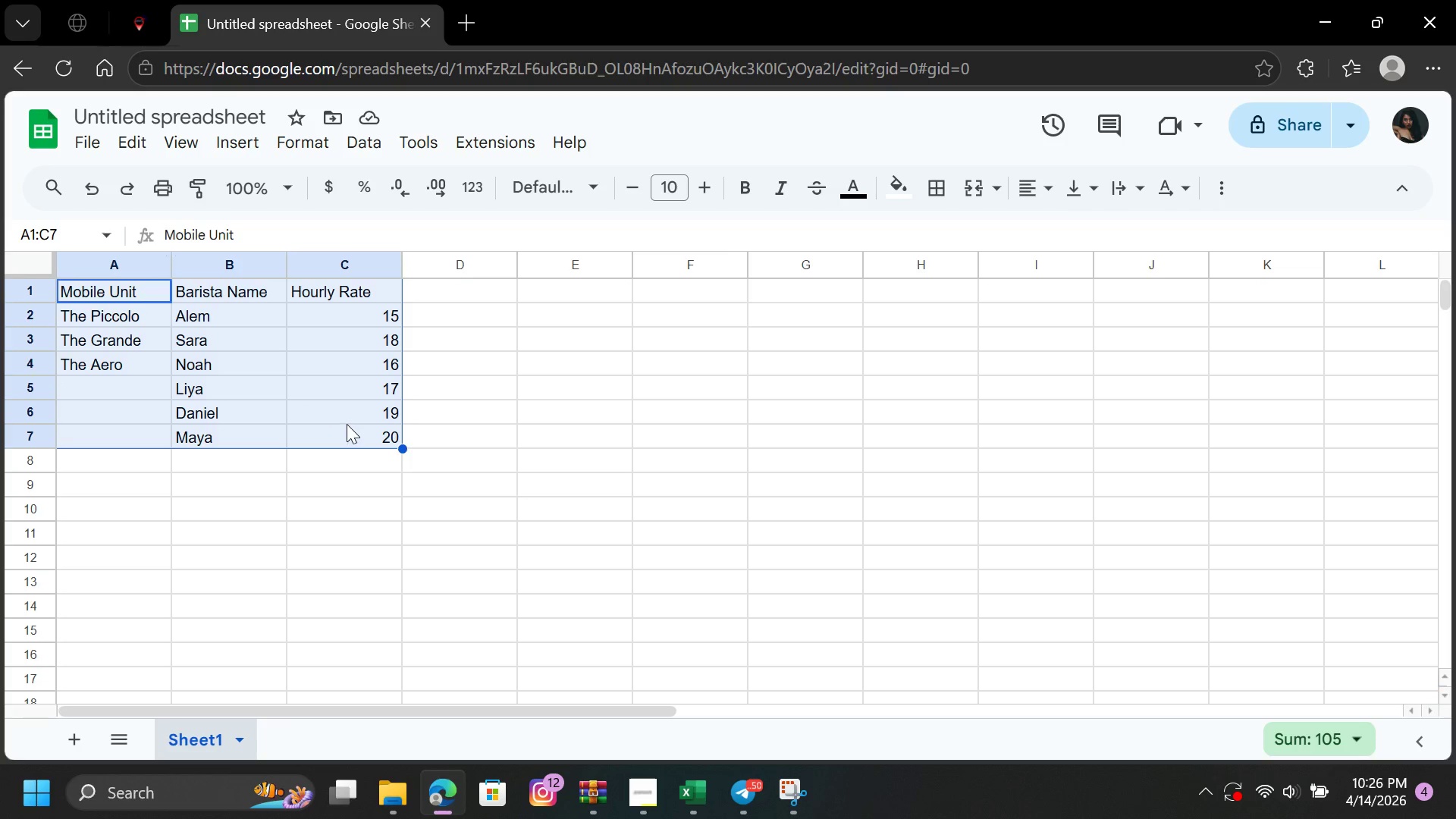 
left_click([494, 481])
 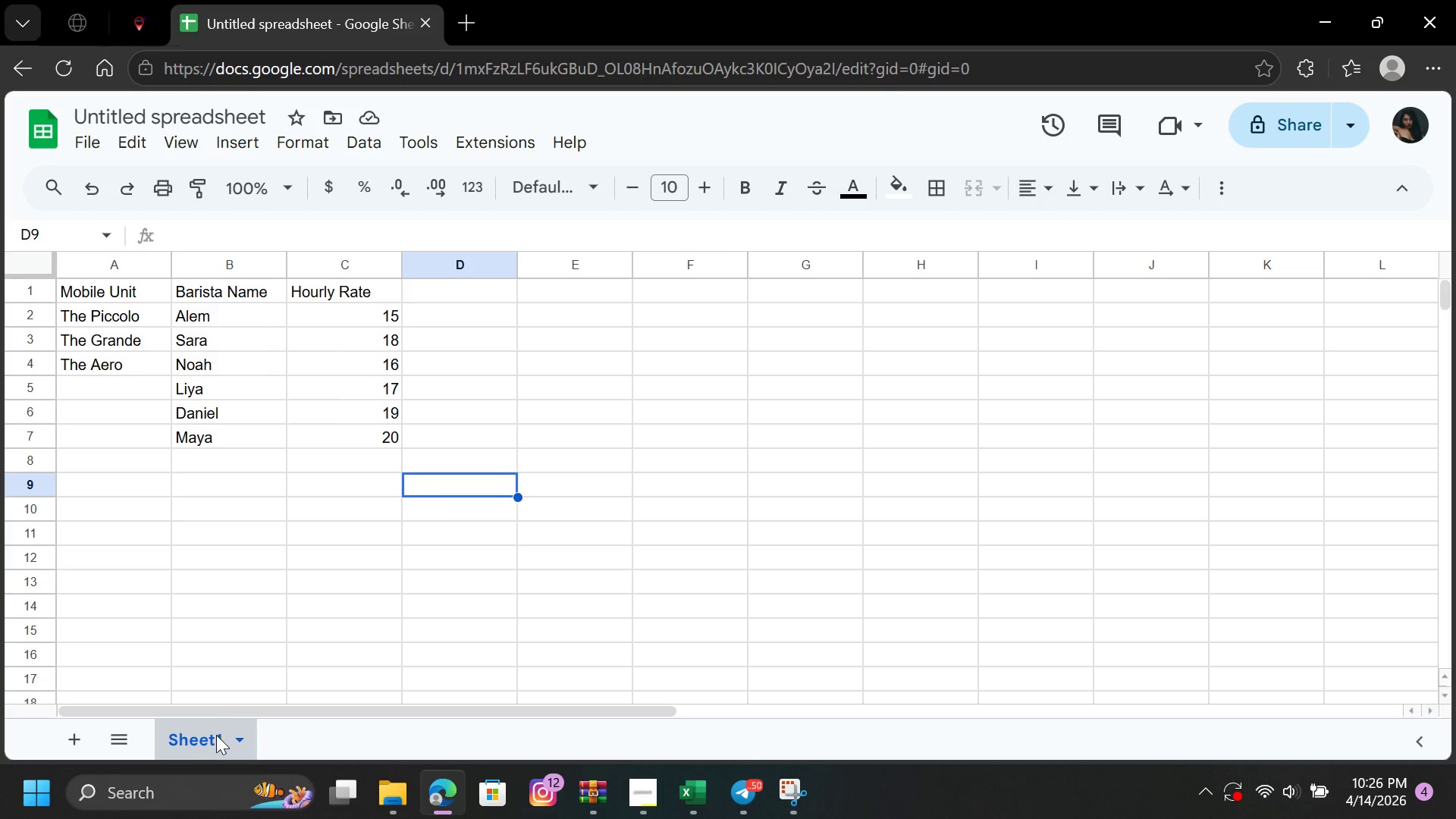 
left_click([226, 734])
 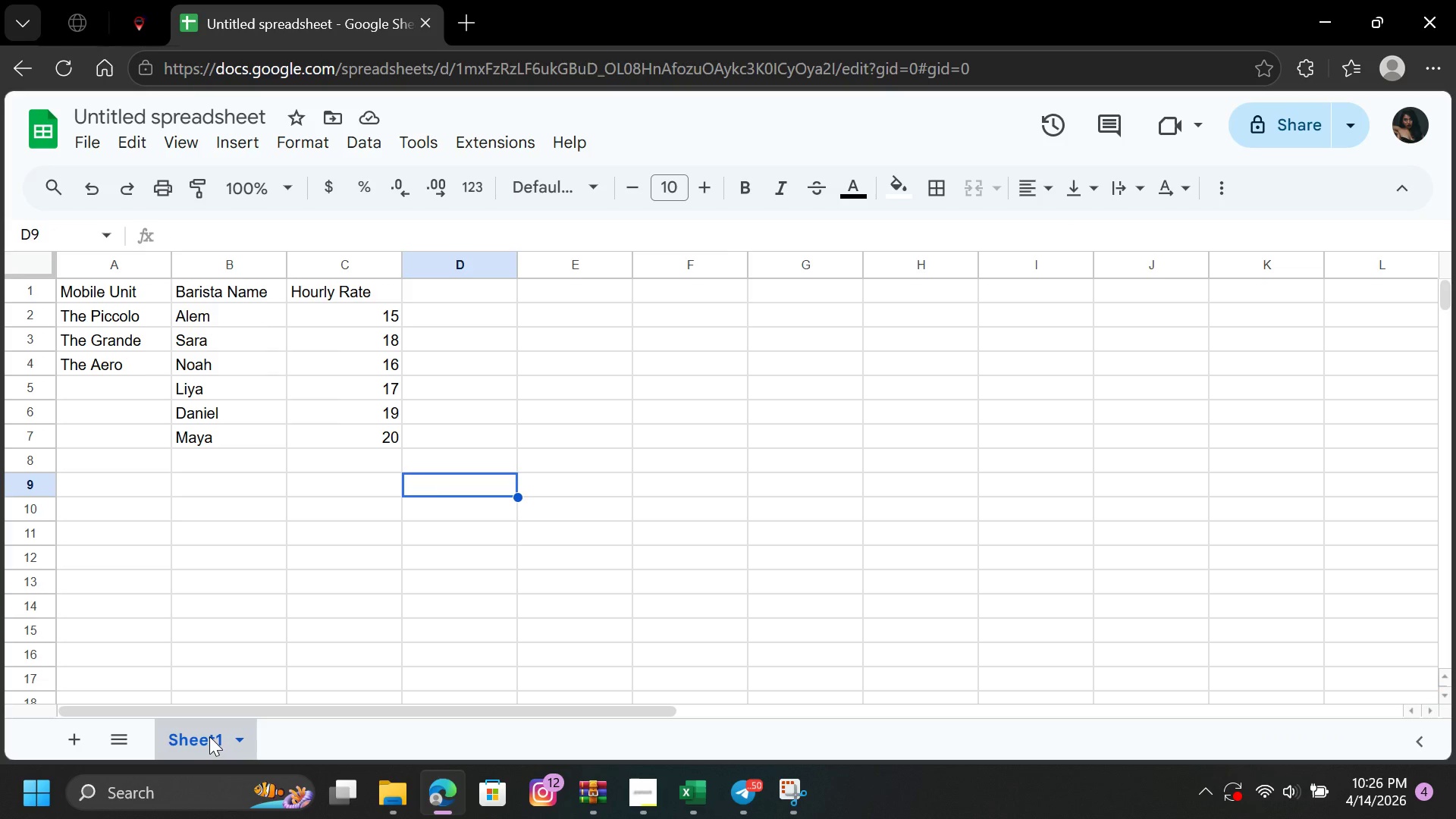 
right_click([206, 738])
 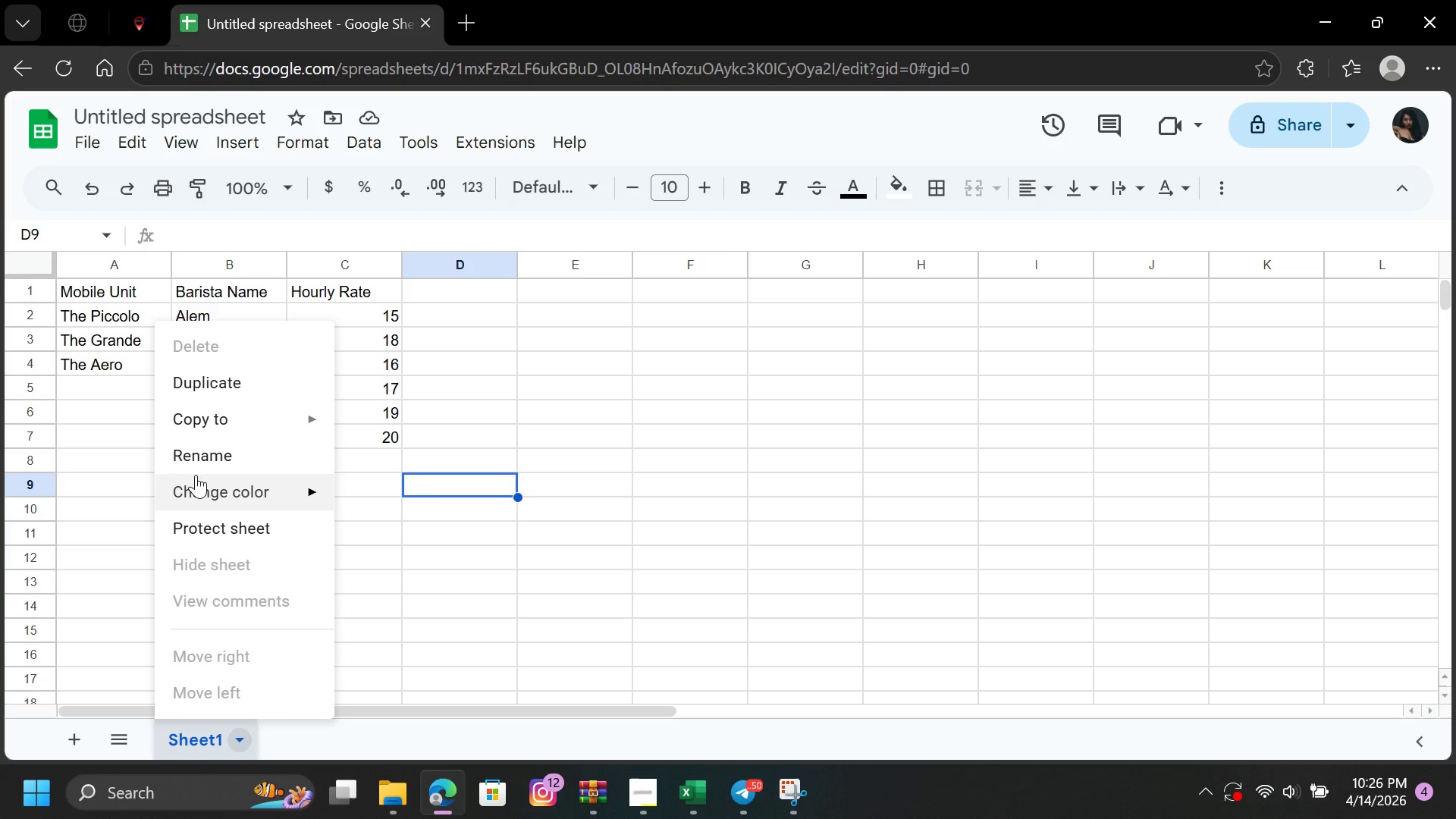 
left_click([199, 452])
 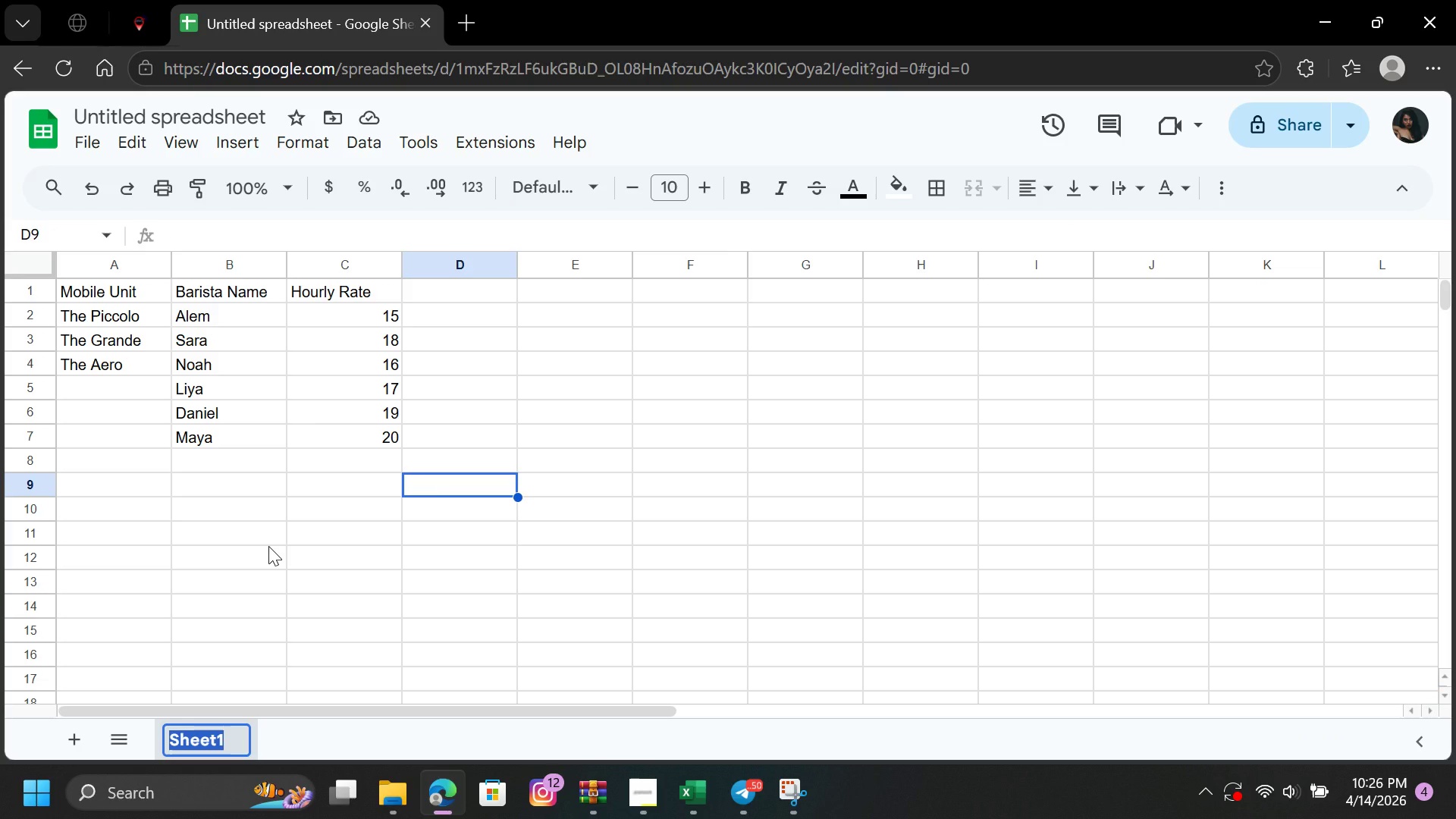 
type(Resource)
 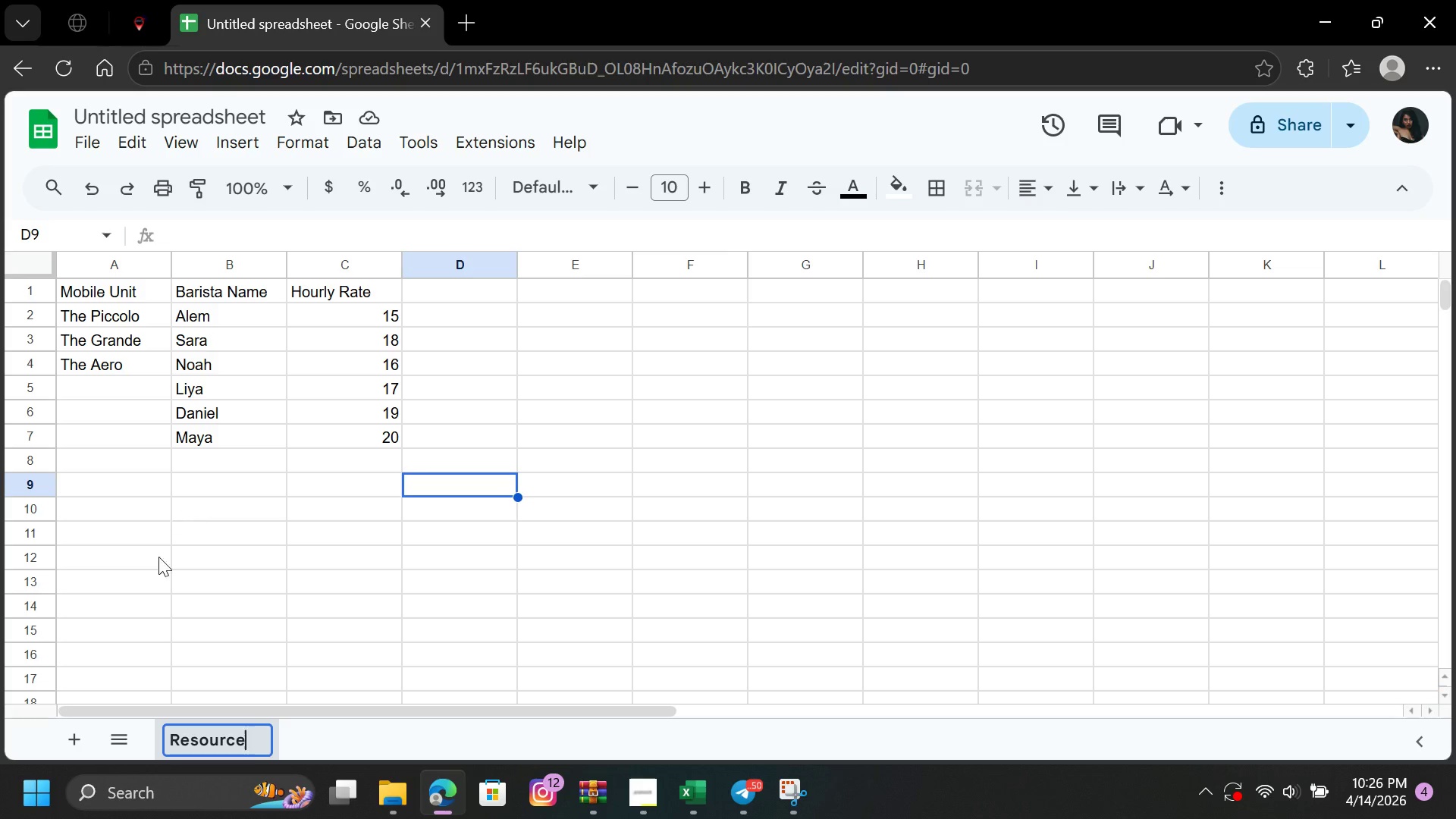 
left_click([170, 613])
 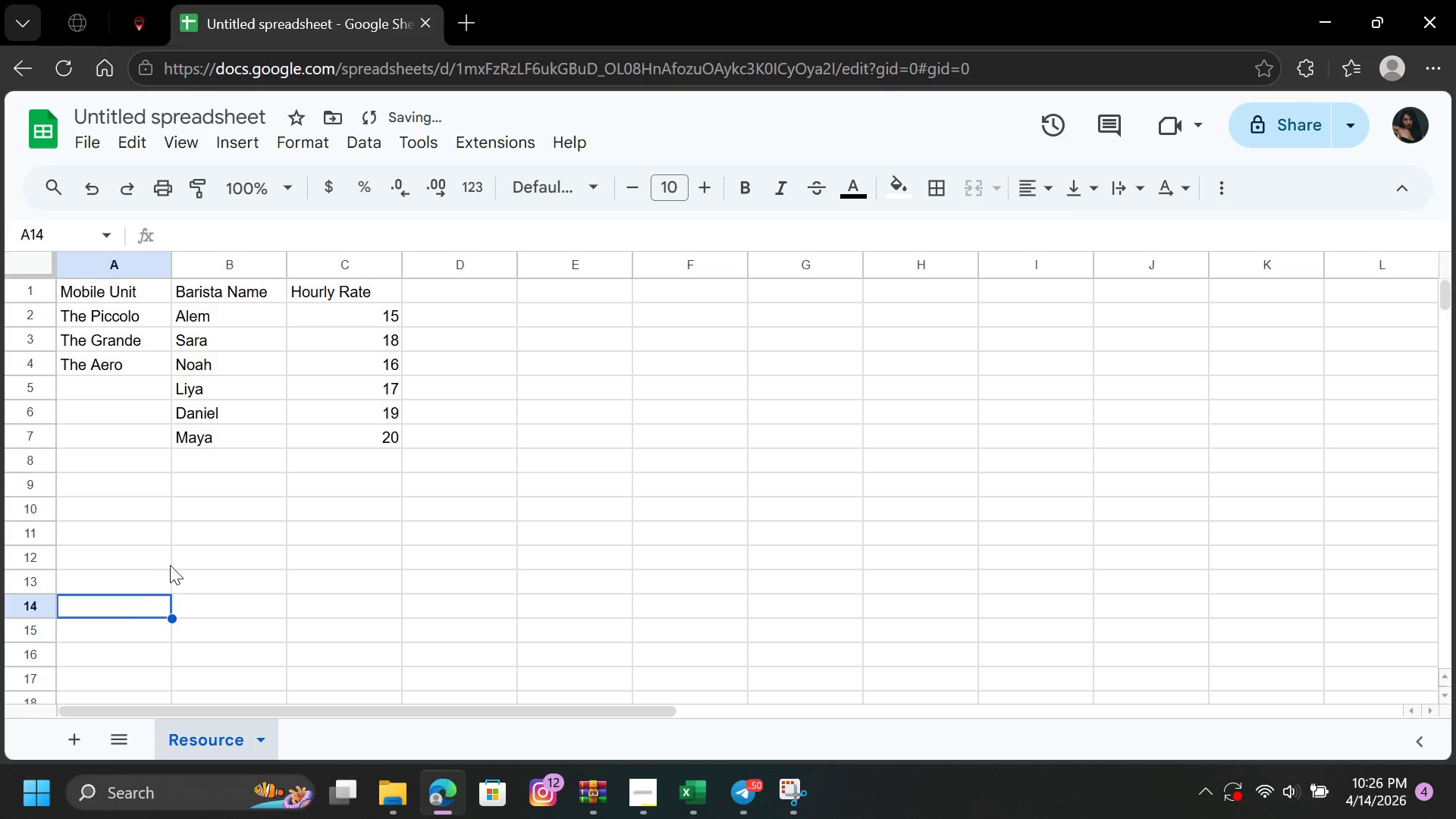 
left_click([200, 566])
 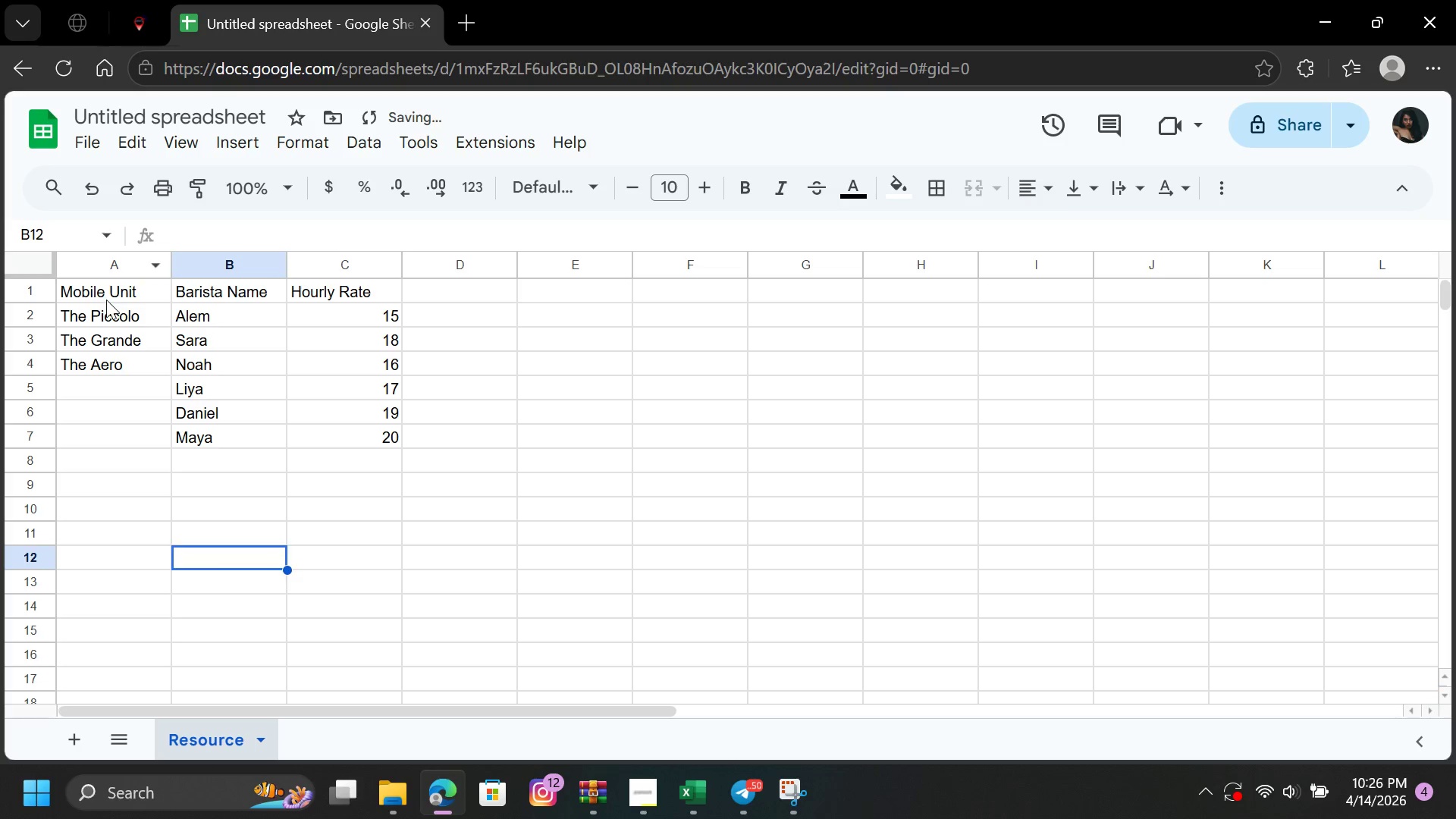 
left_click_drag(start_coordinate=[103, 288], to_coordinate=[385, 439])
 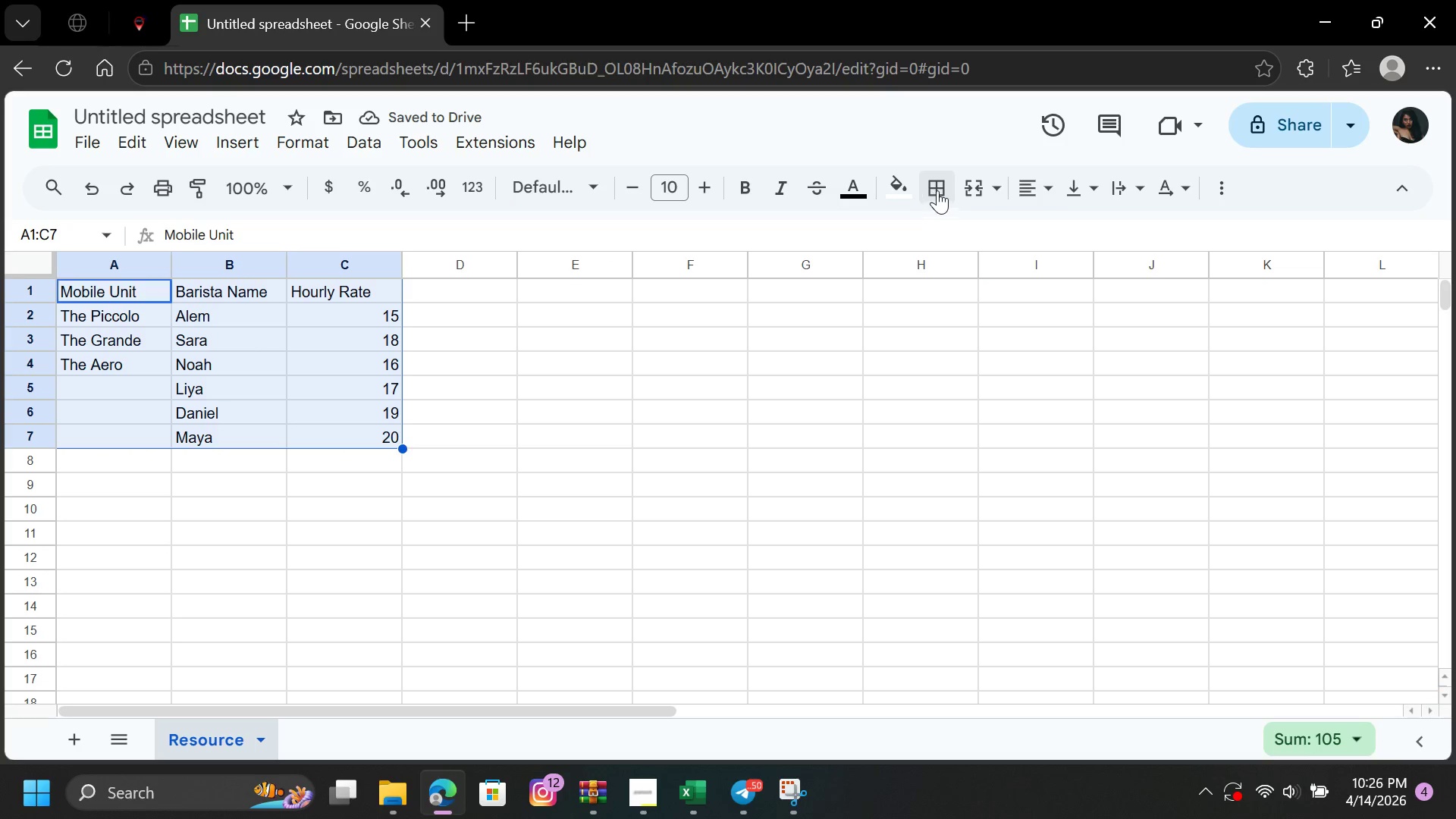 
left_click([940, 188])
 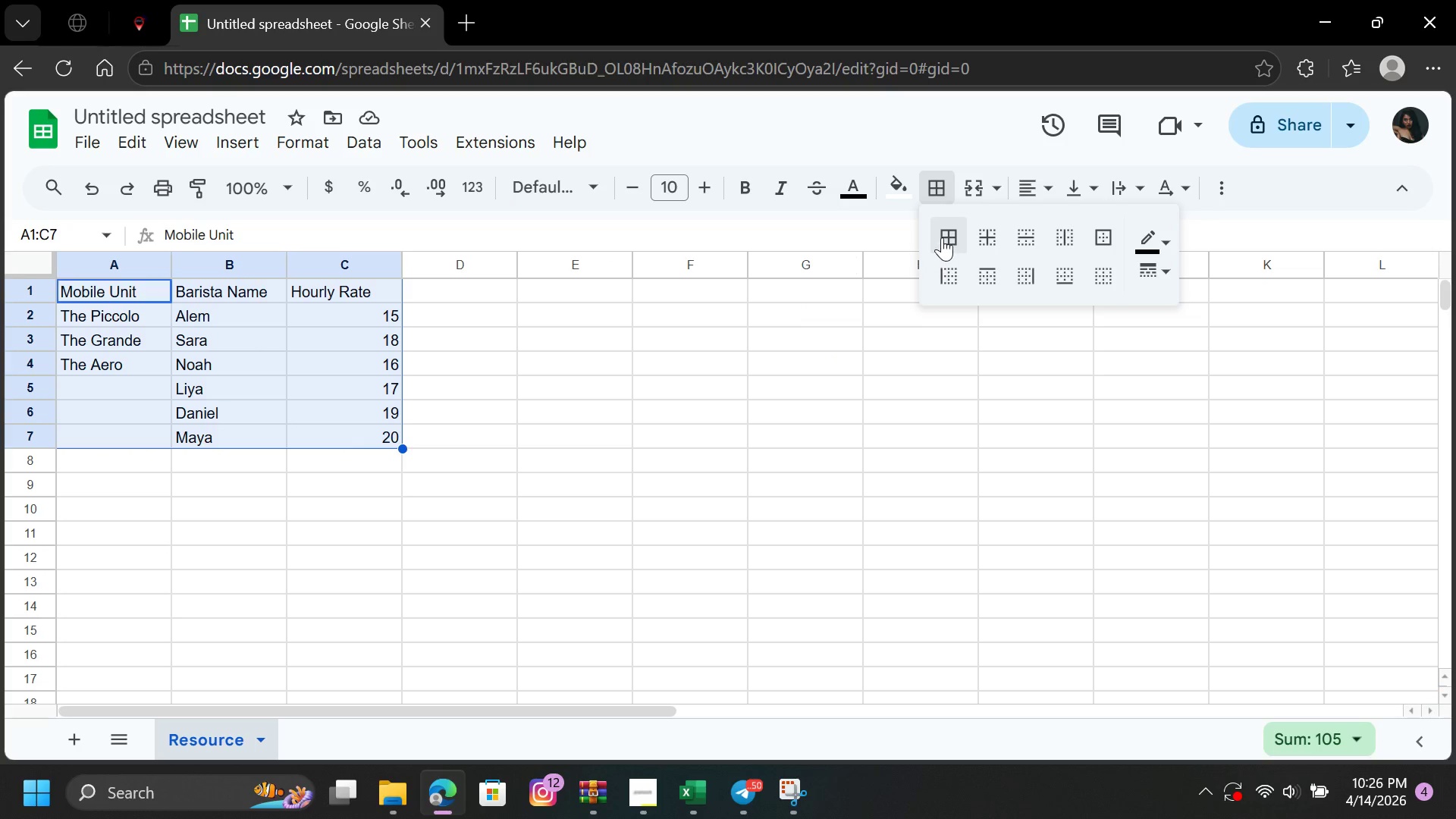 
double_click([782, 397])
 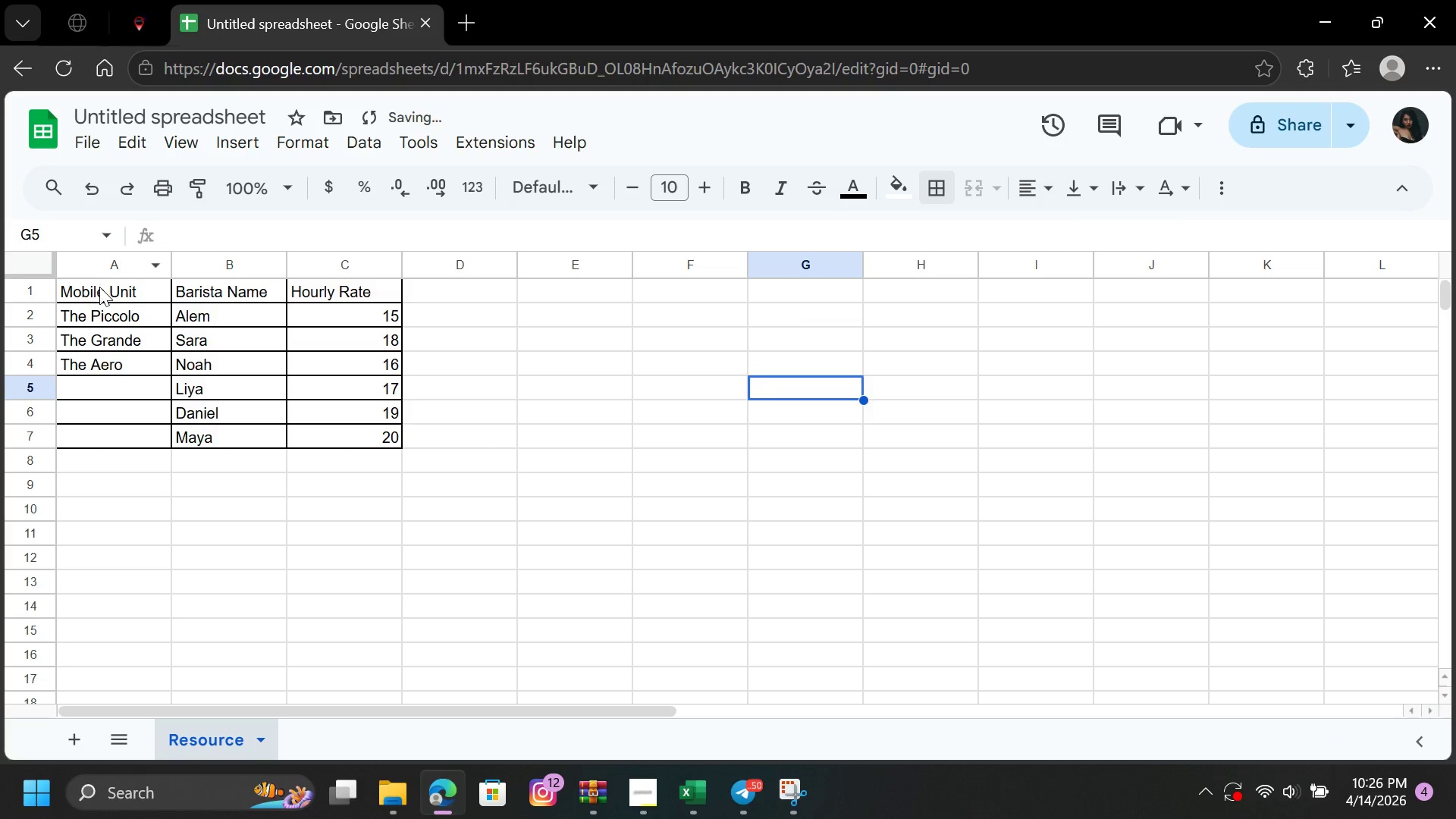 
left_click_drag(start_coordinate=[103, 293], to_coordinate=[312, 297])
 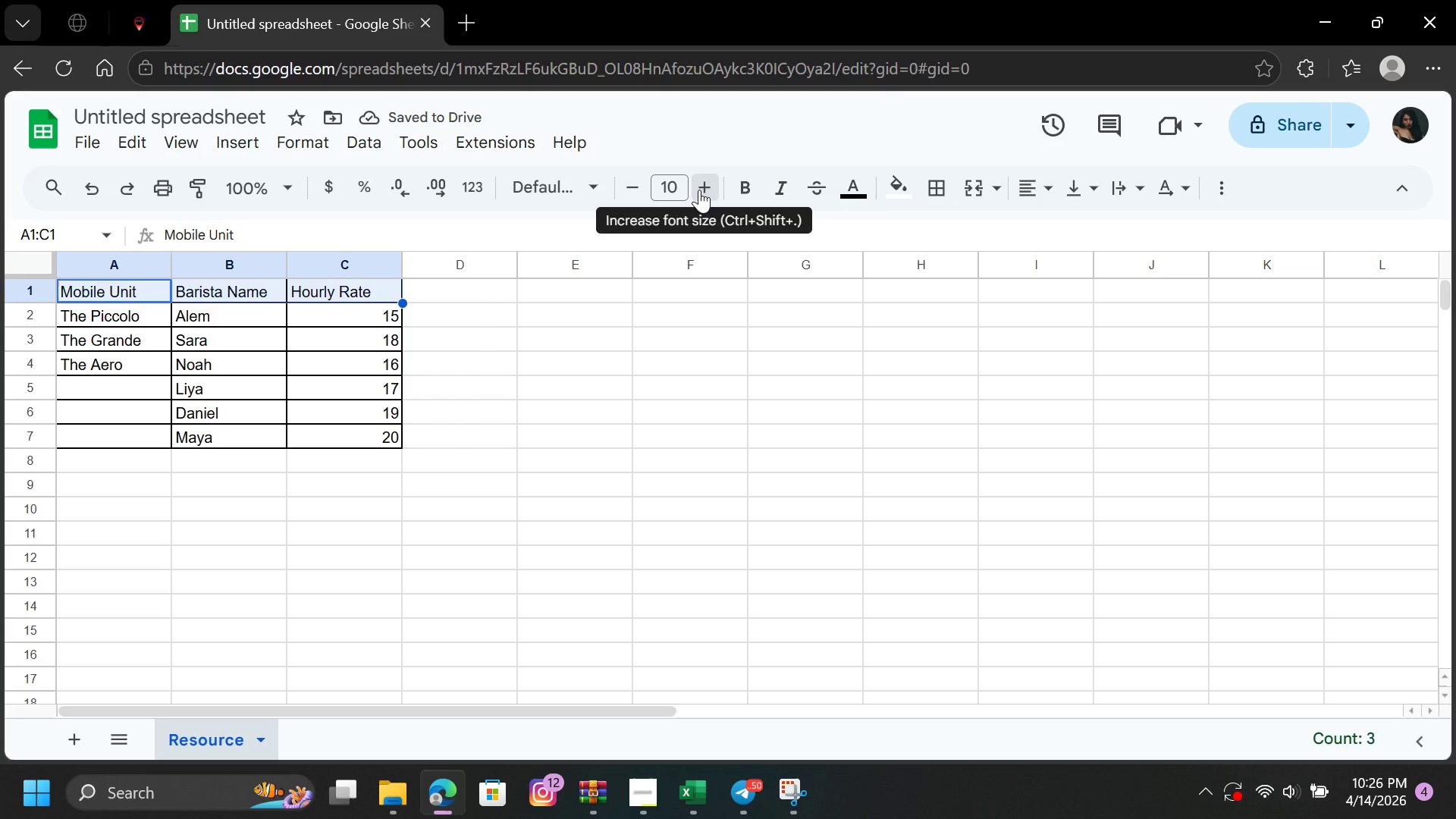 
double_click([701, 189])
 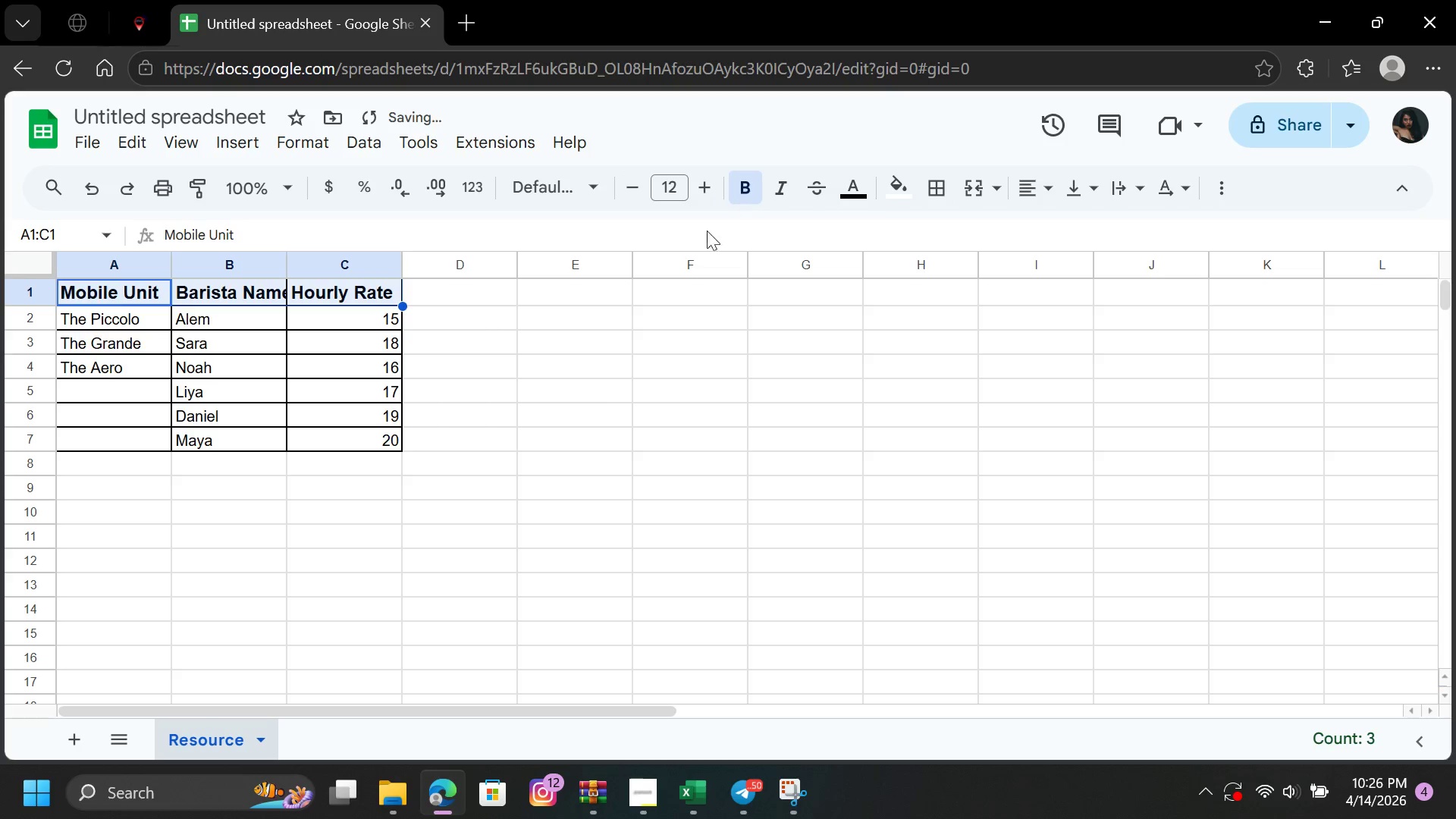 
double_click([586, 419])
 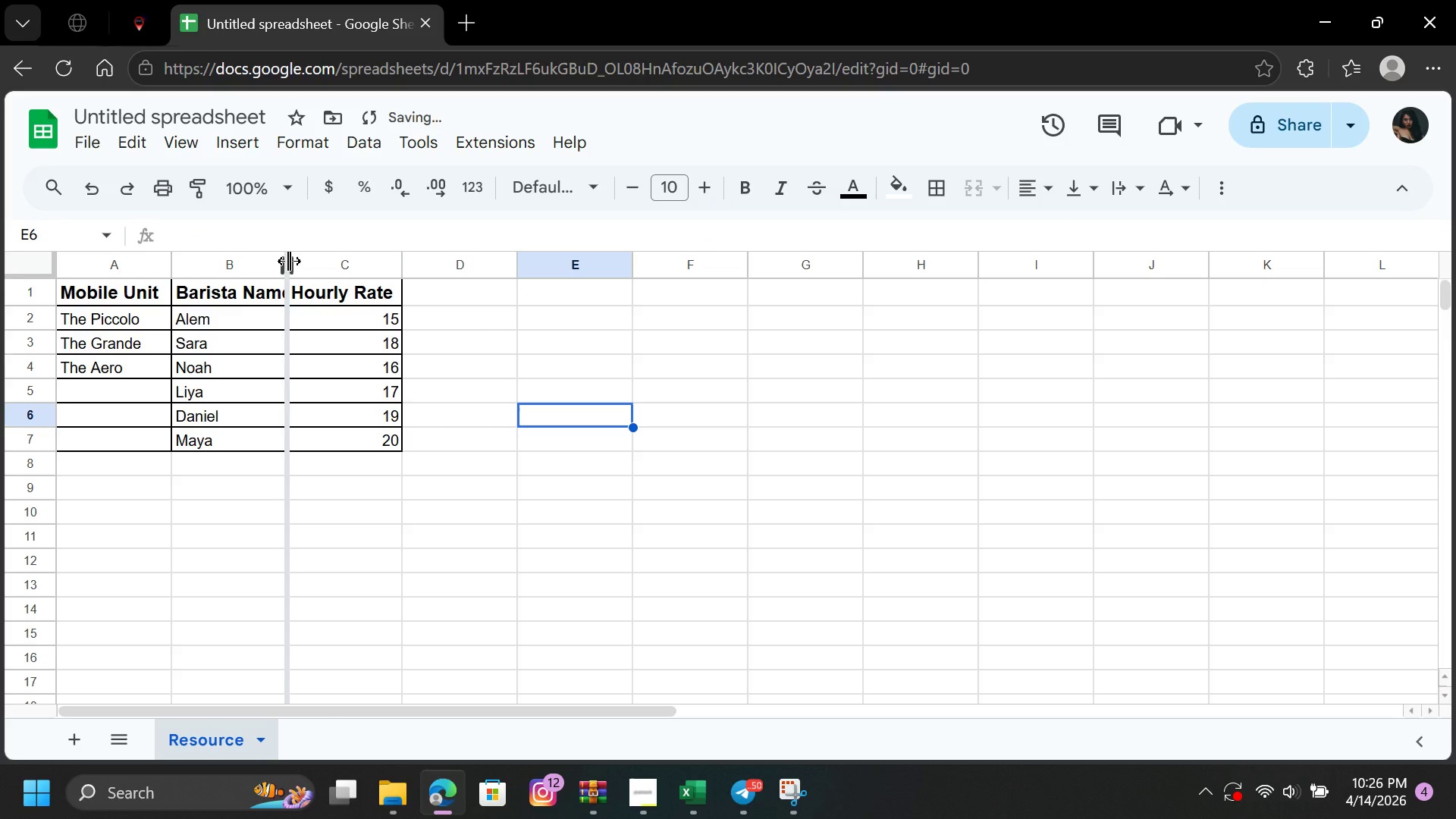 
double_click([289, 261])
 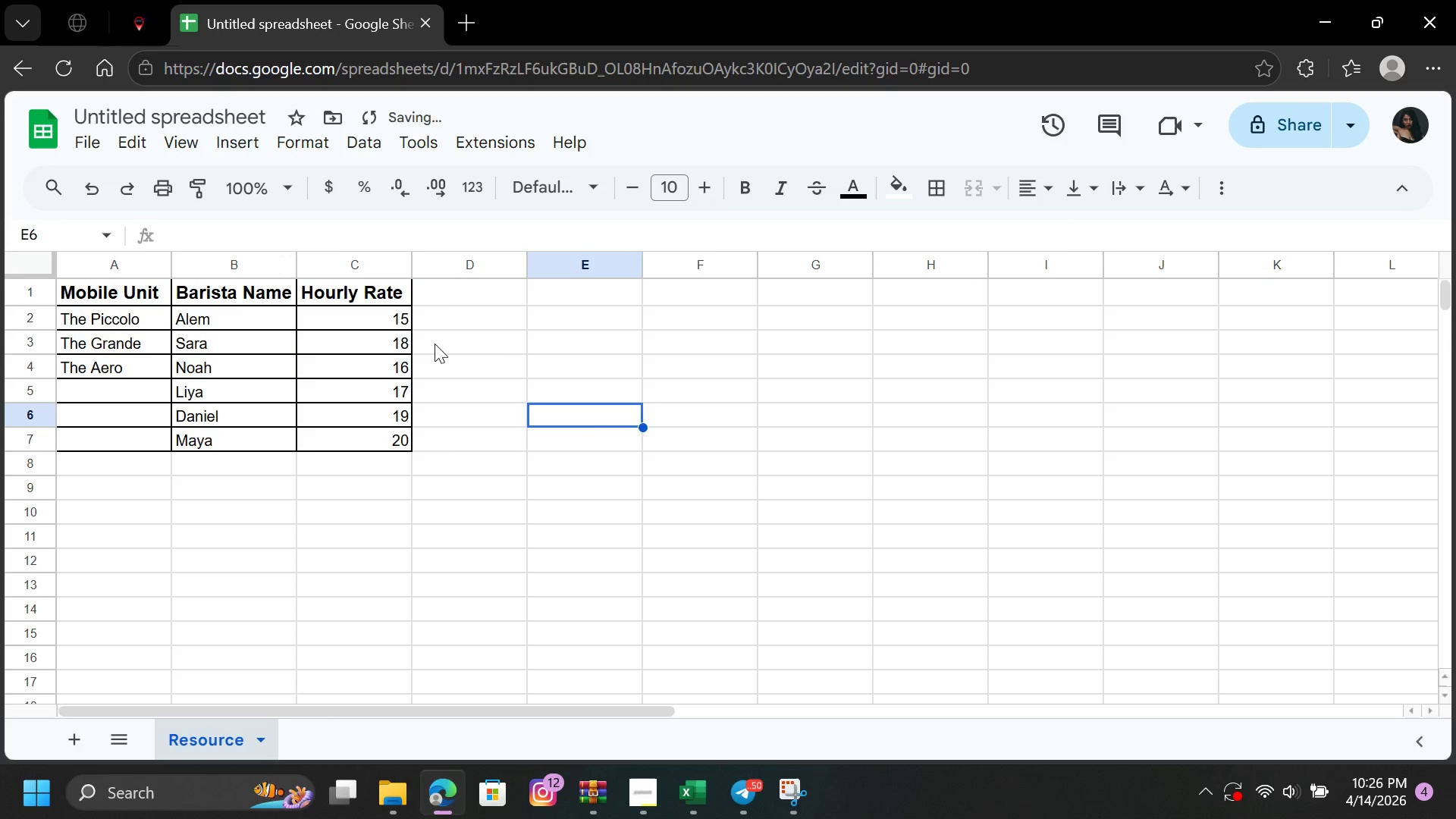 
left_click([487, 340])
 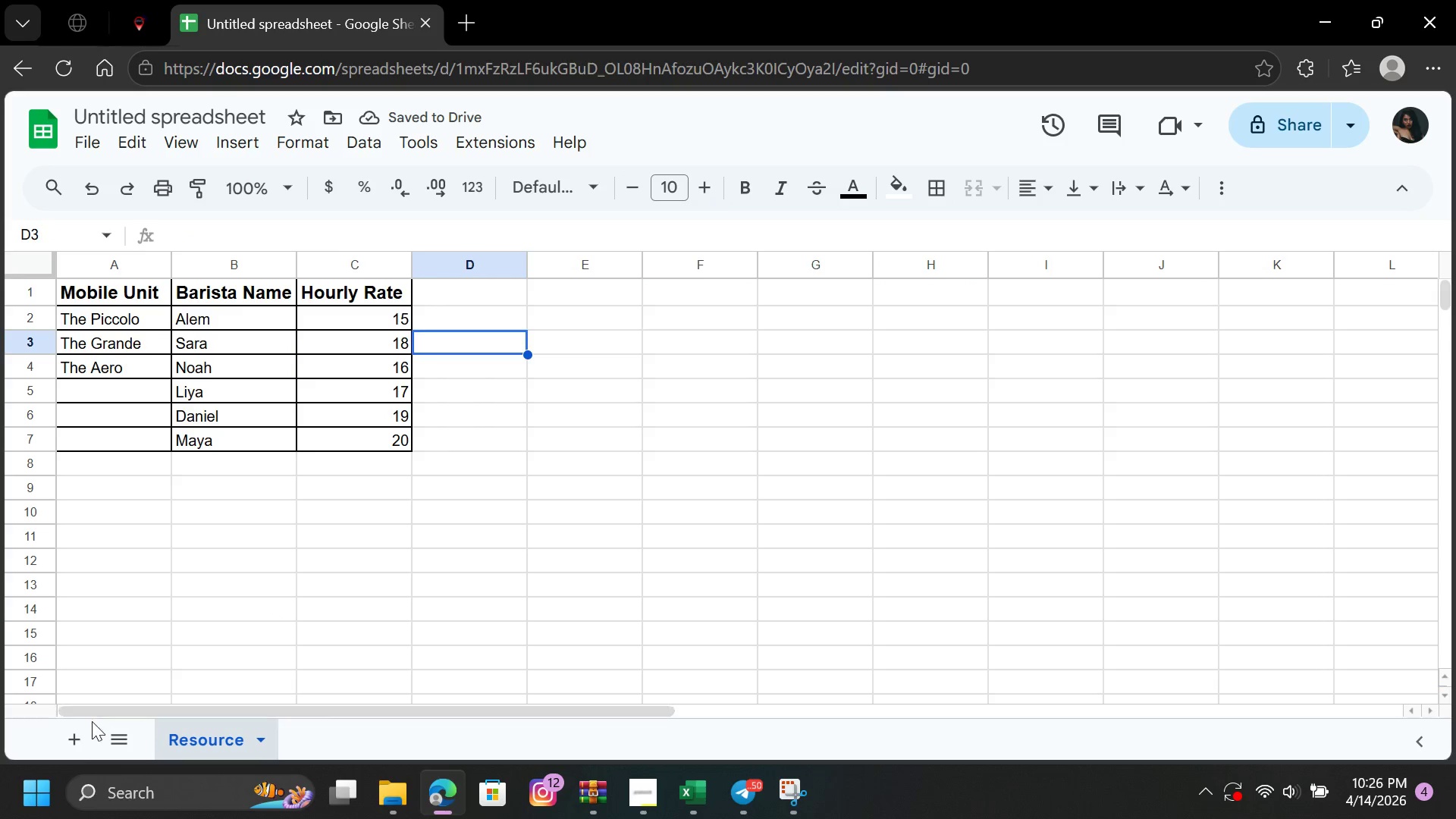 
left_click([70, 739])
 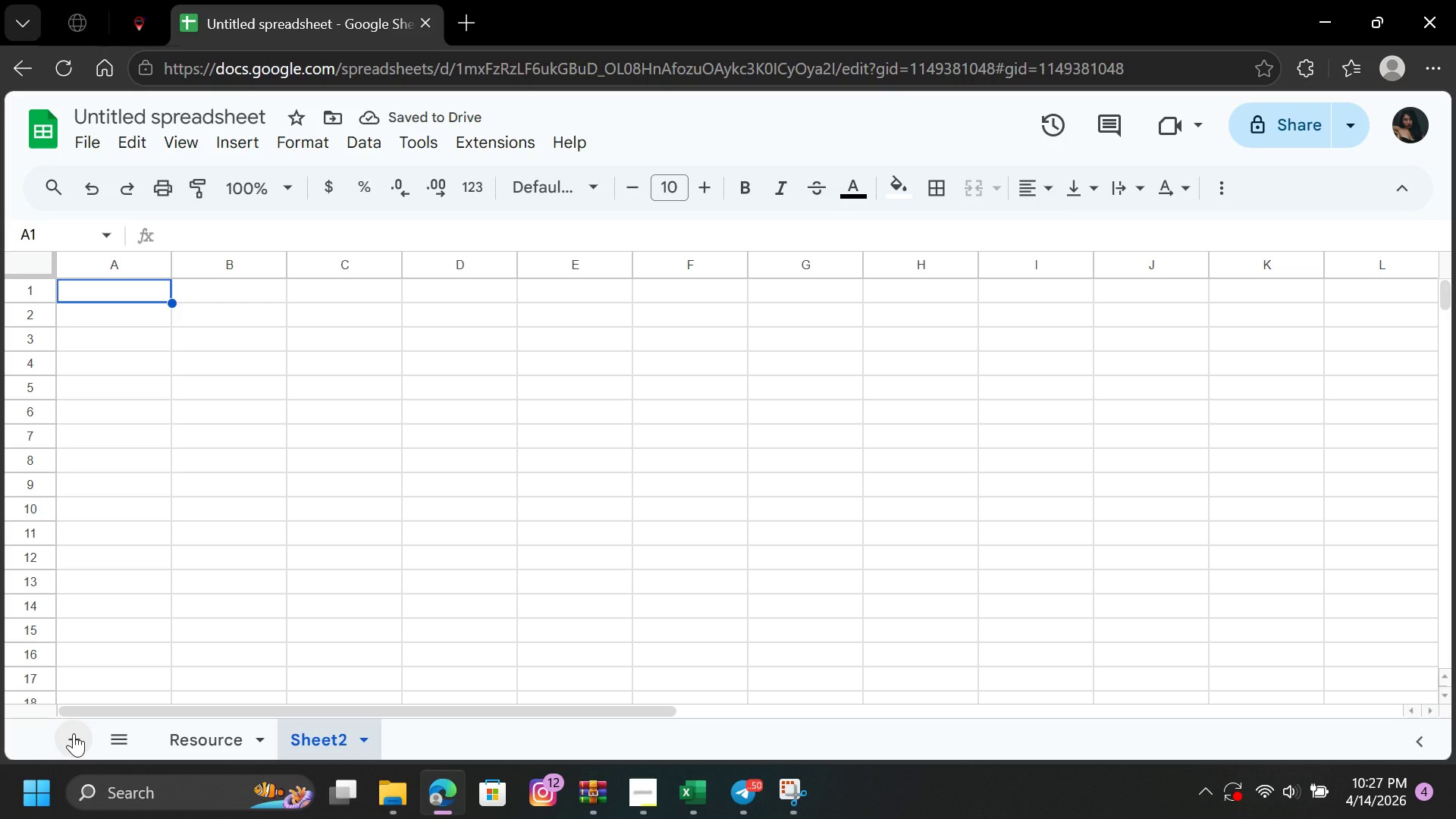 
wait(8.7)
 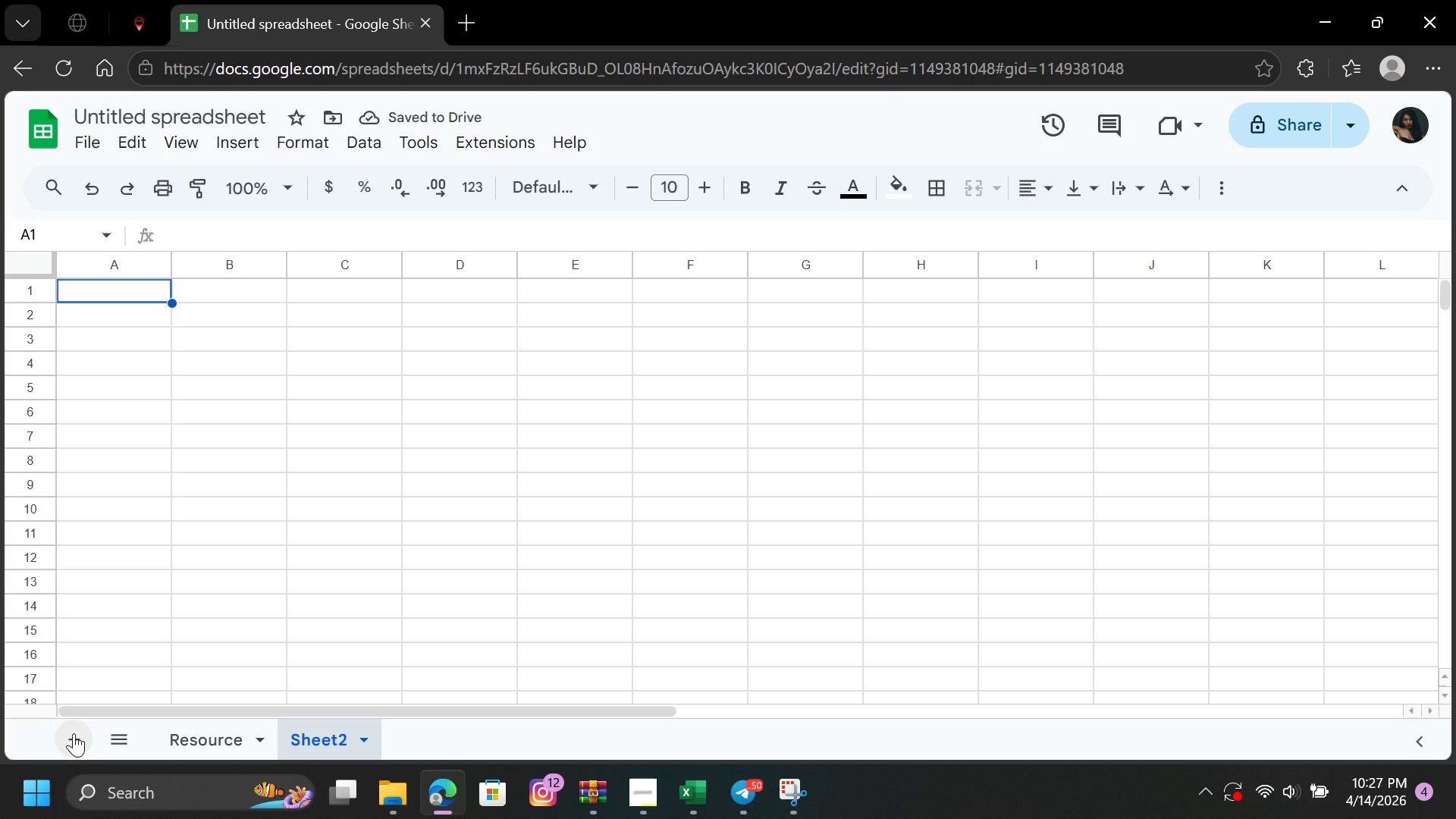 
left_click([334, 456])
 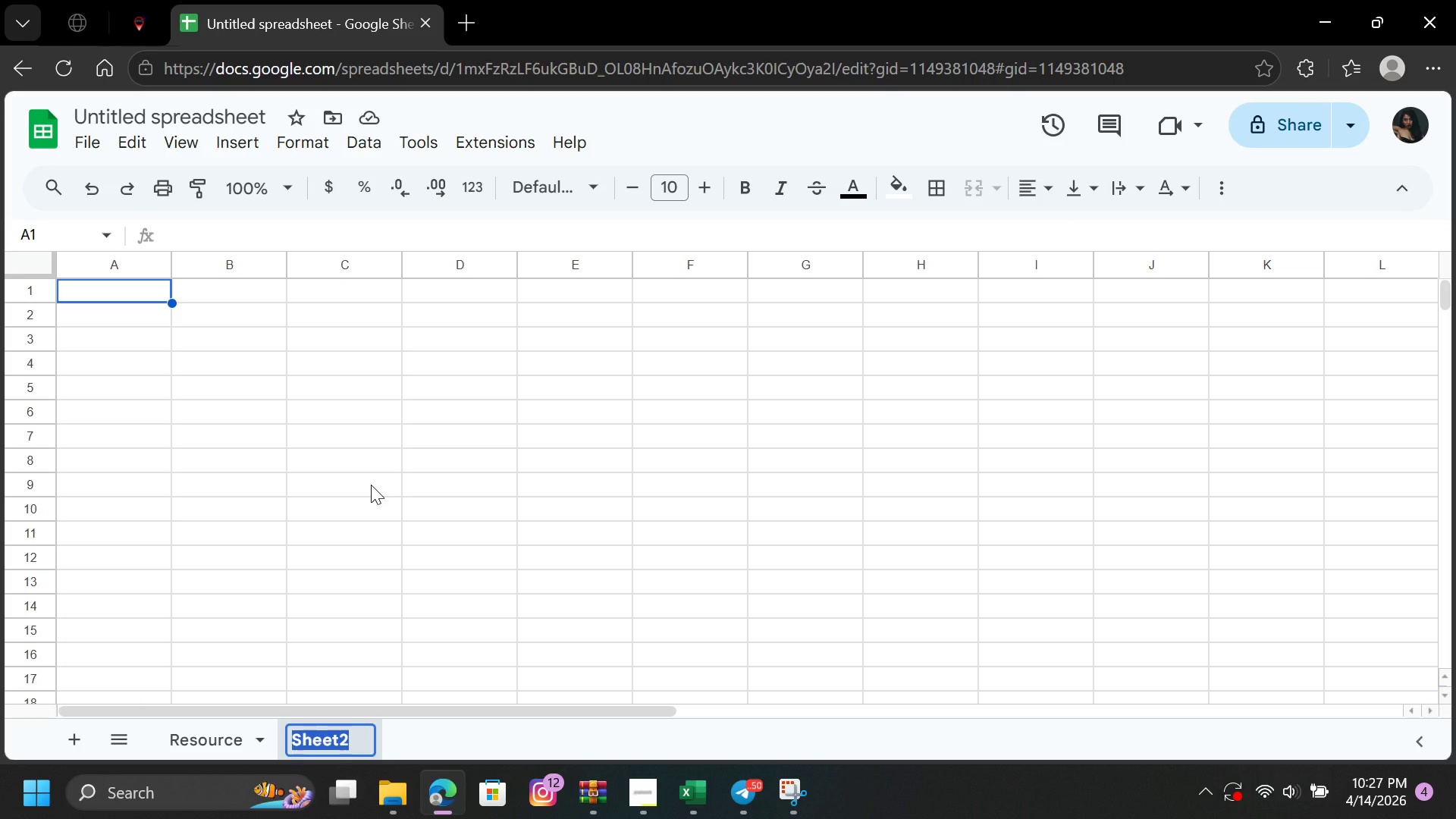 
type(Event Log)
 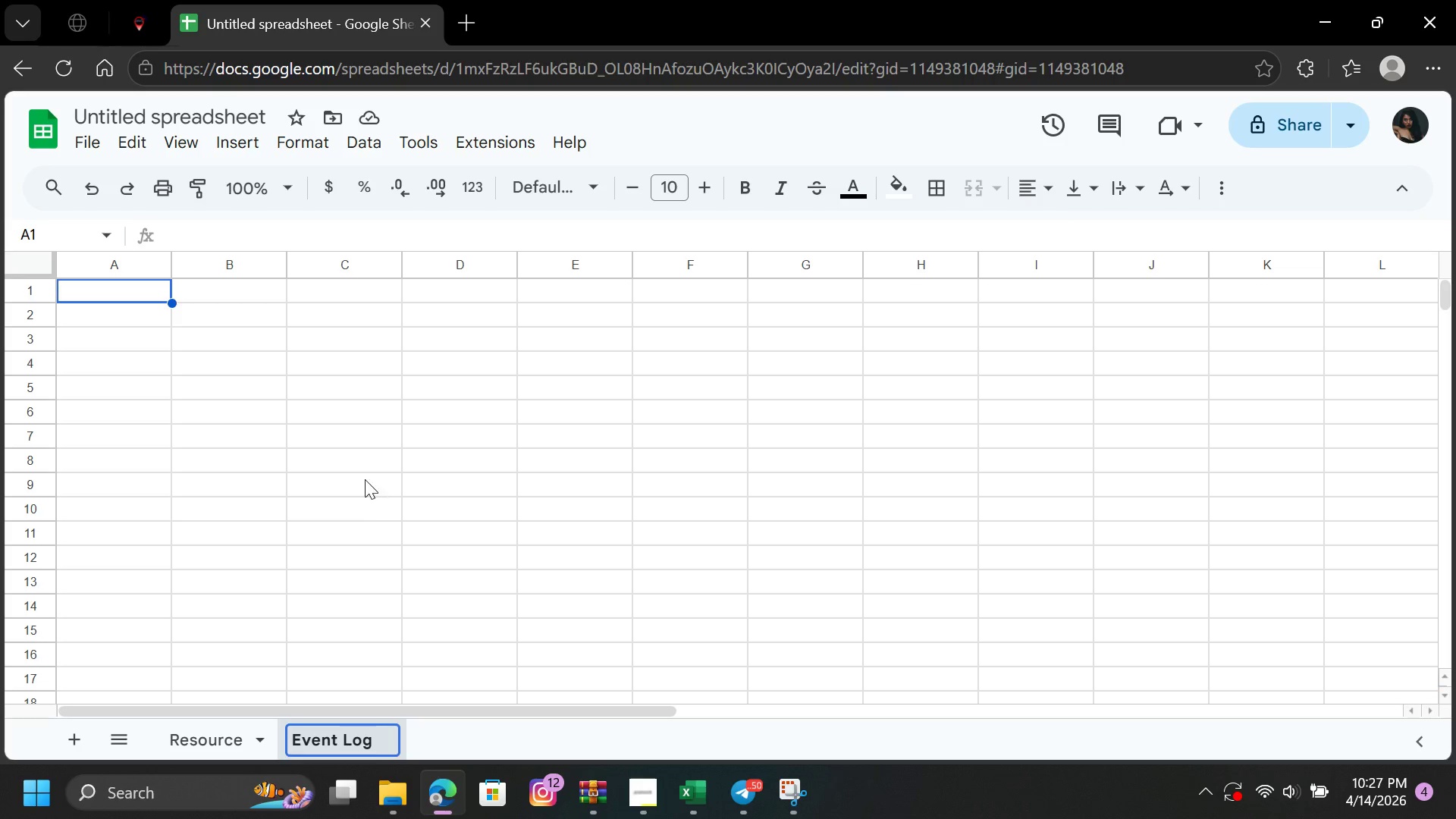 
left_click([309, 497])
 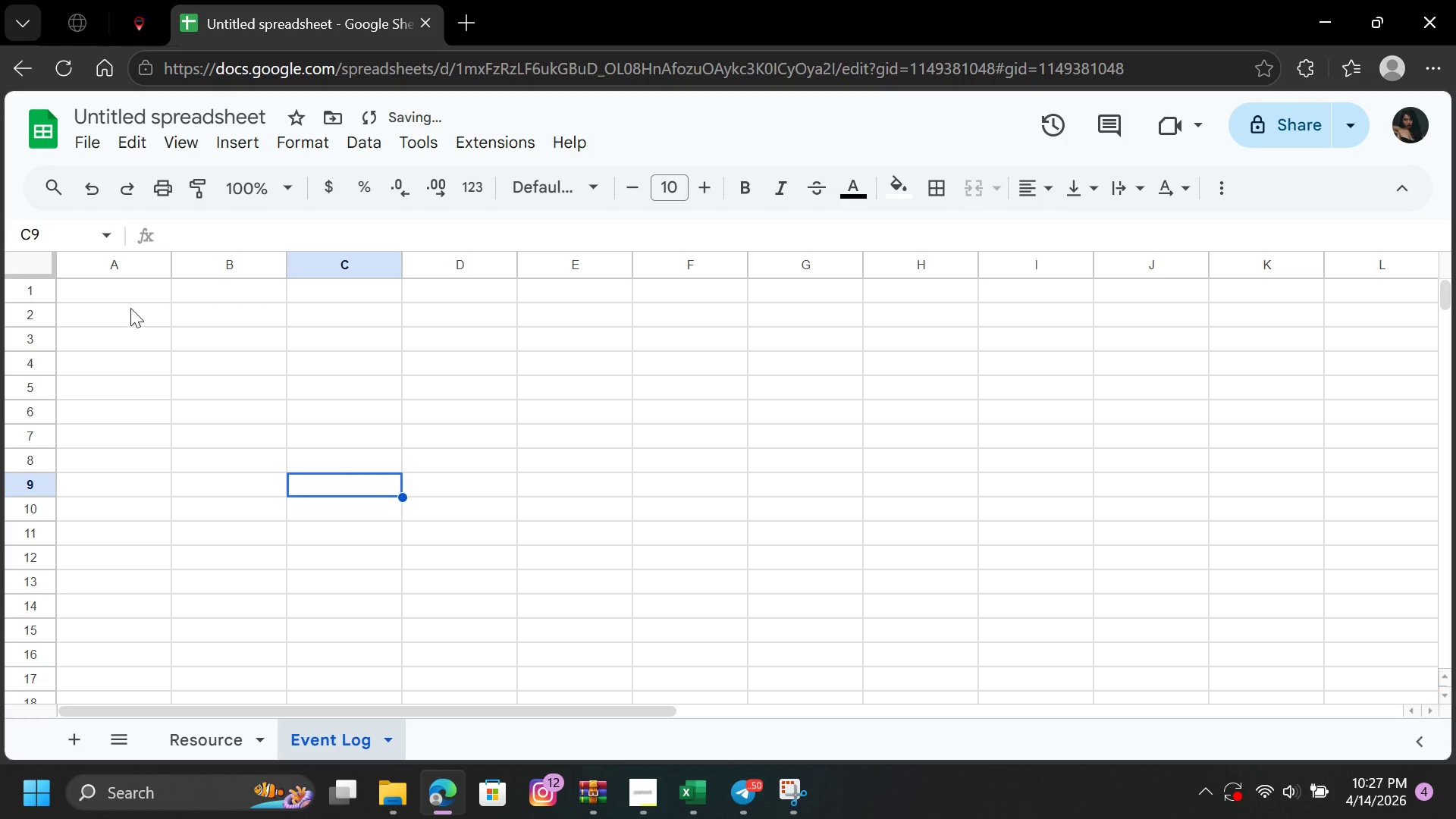 
left_click([133, 294])
 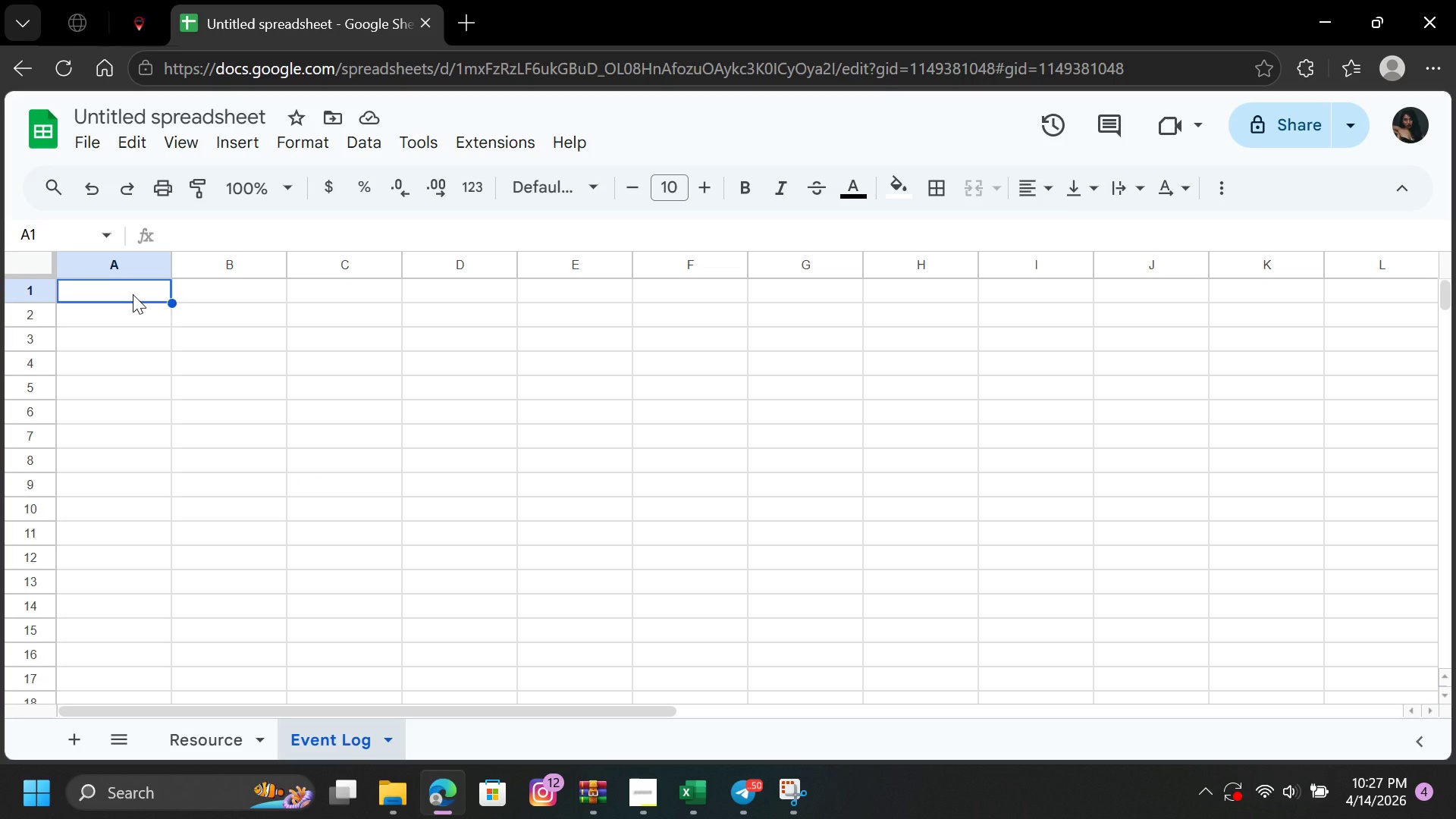 
wait(15.84)
 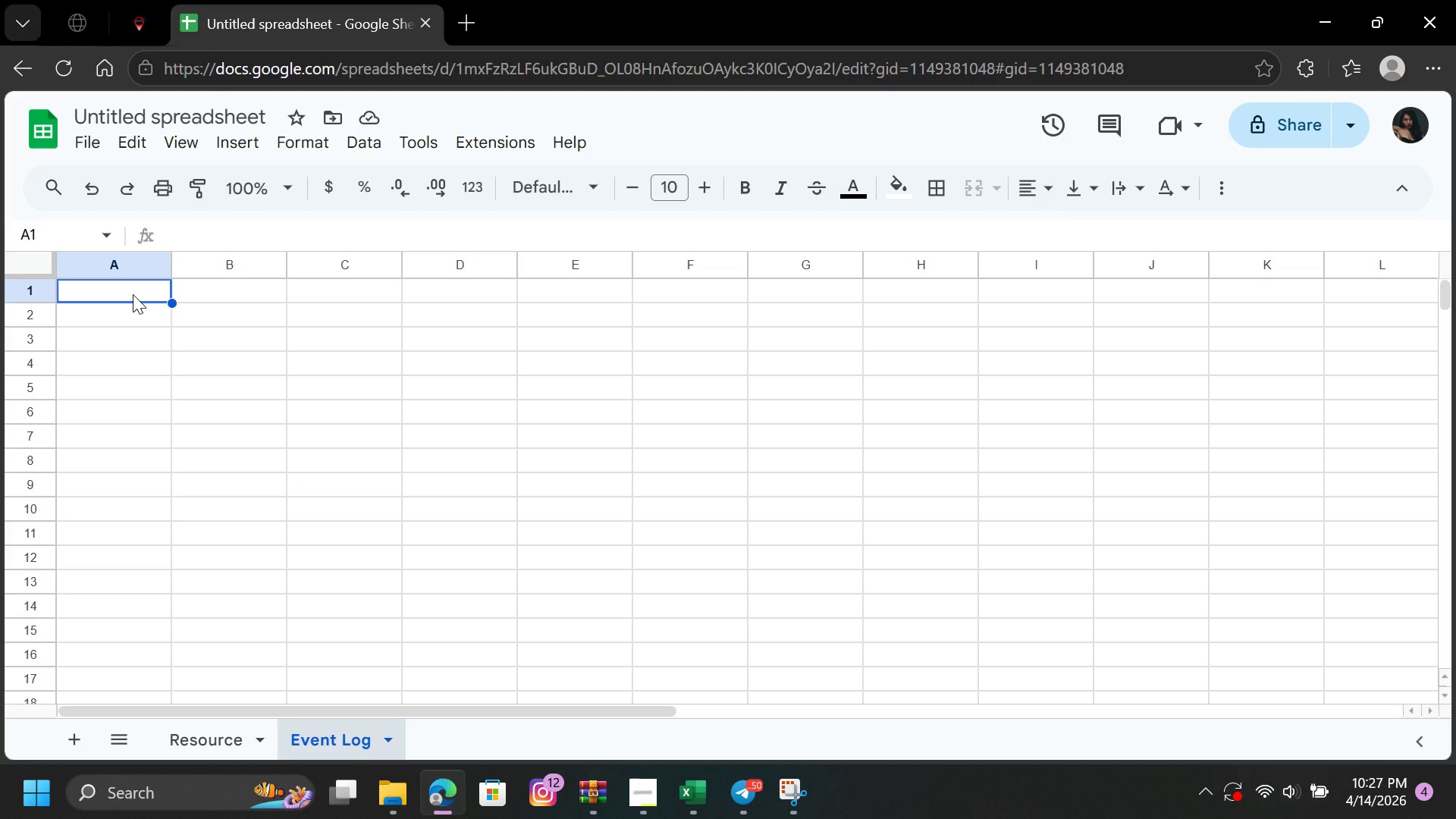 
double_click([133, 293])
 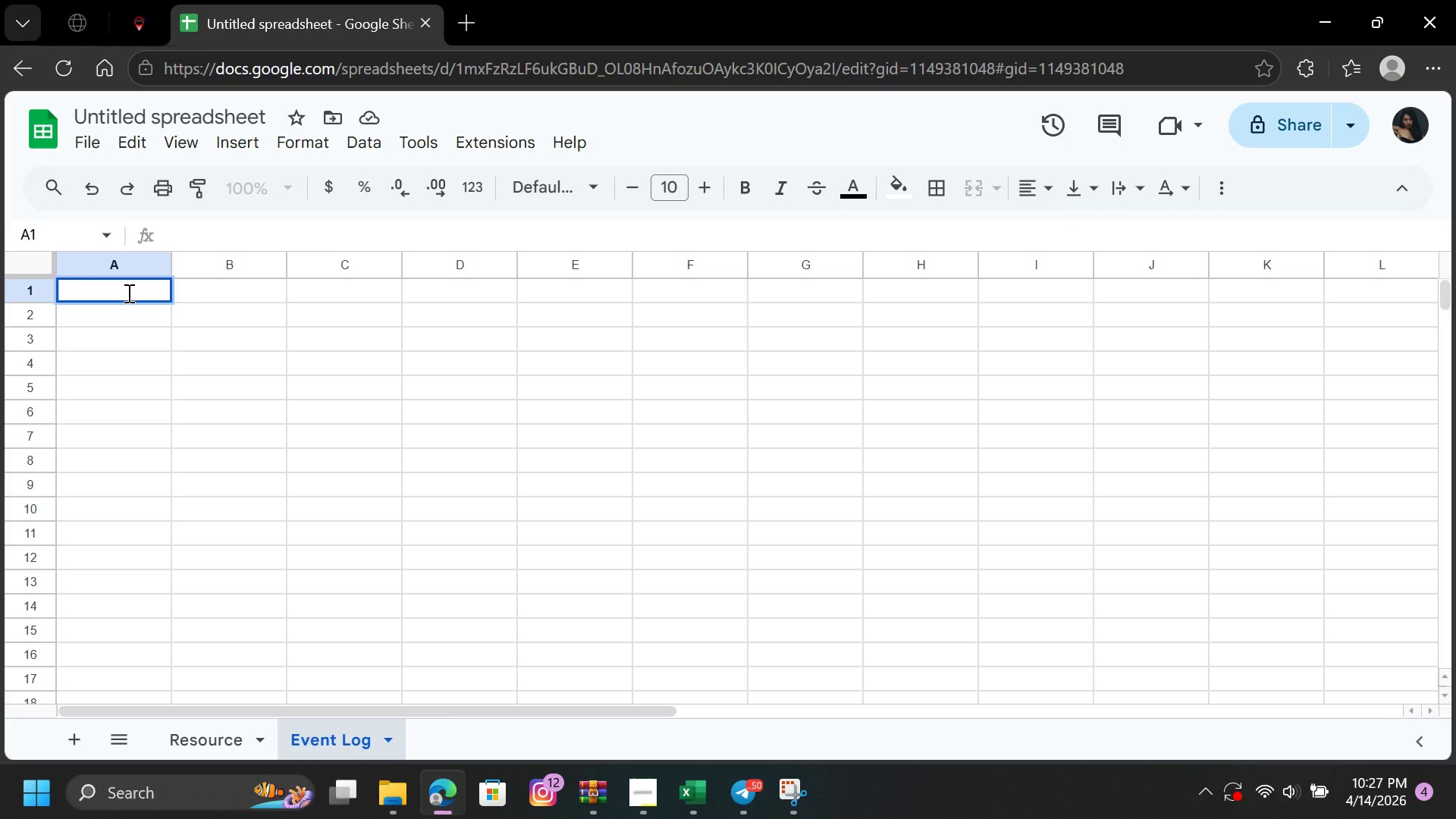 
type(EVE)
key(Backspace)
key(Backspace)
type(vent Name)
 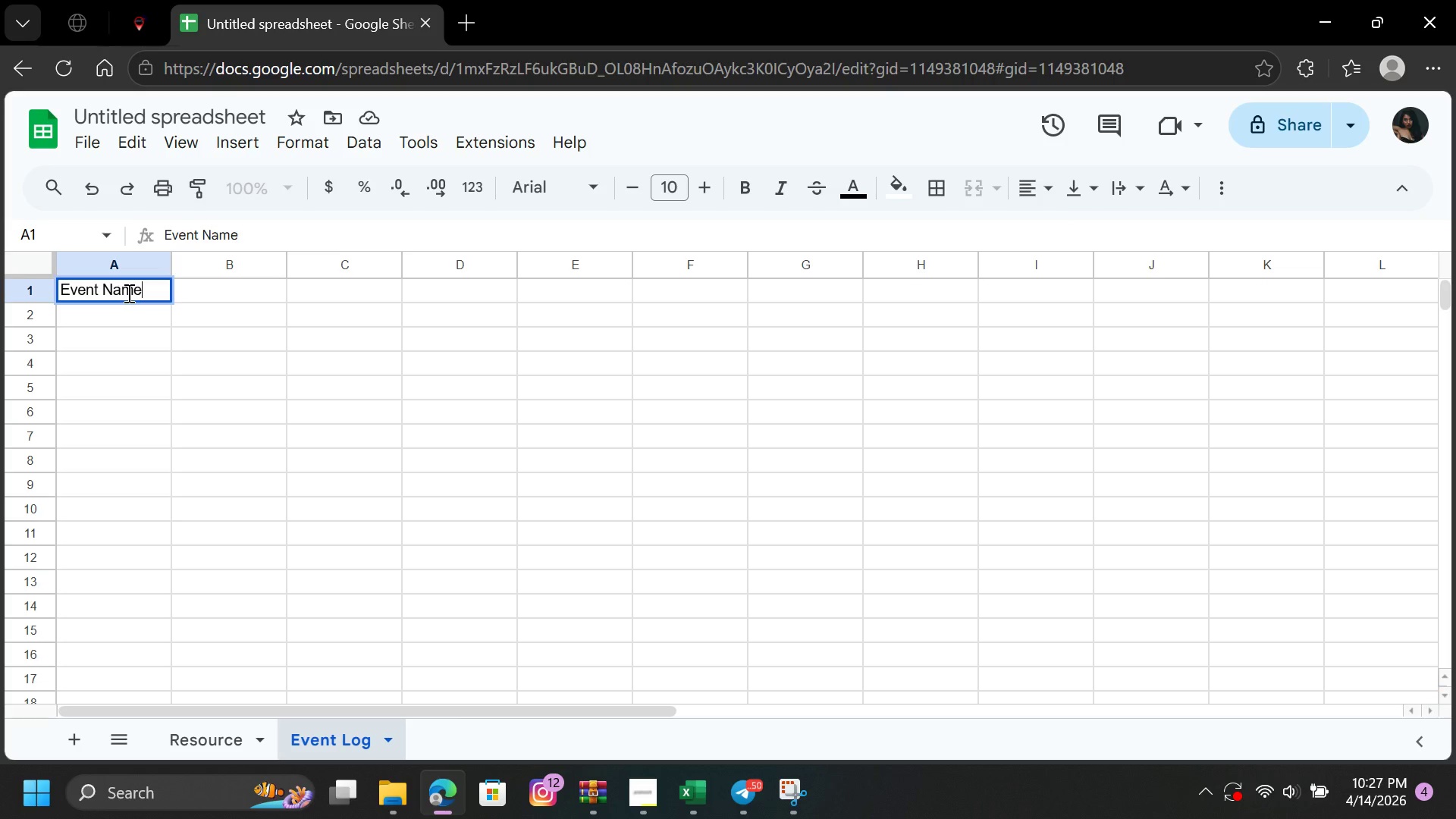 
key(ArrowRight)
 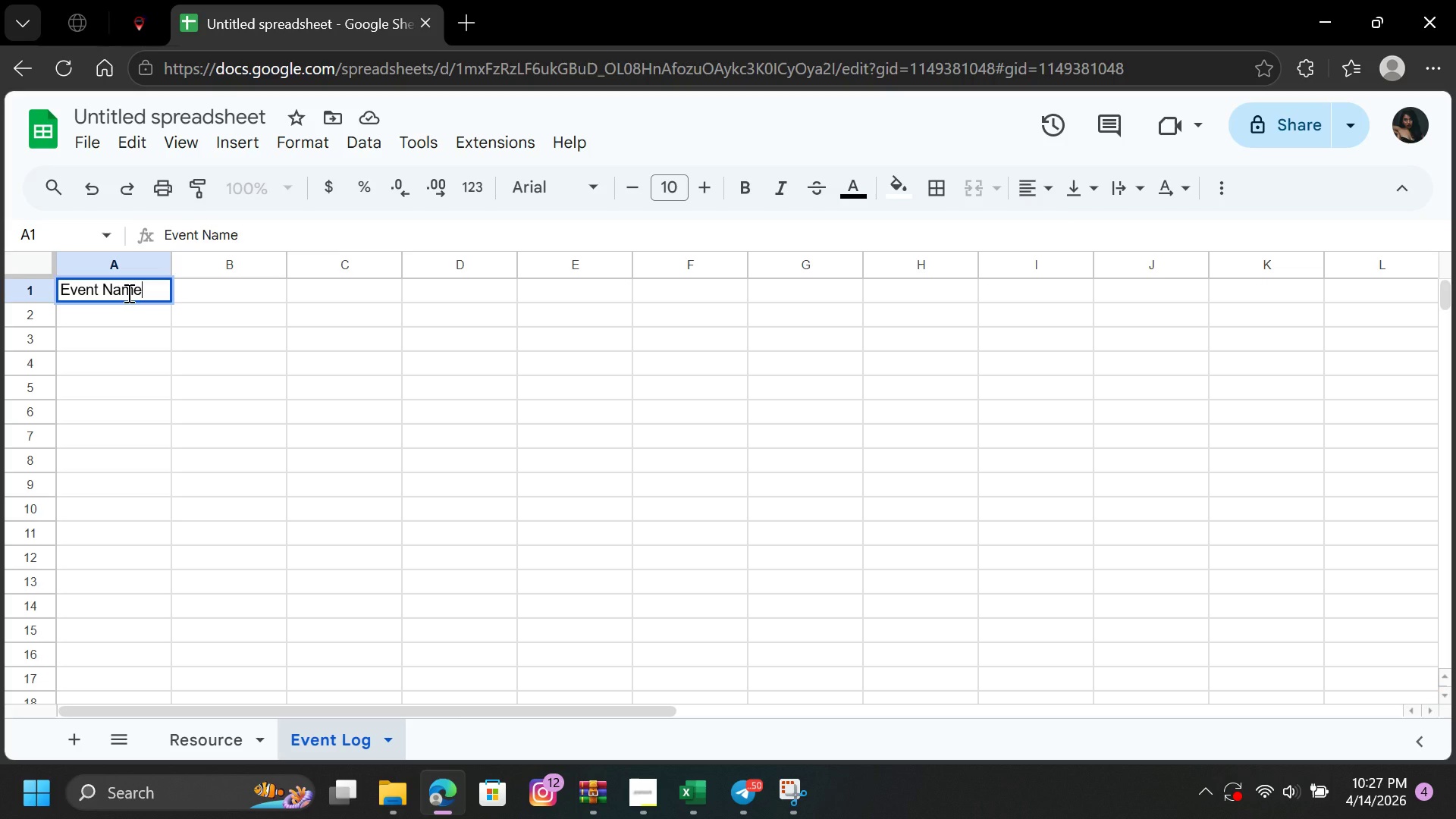 
key(ArrowRight)
 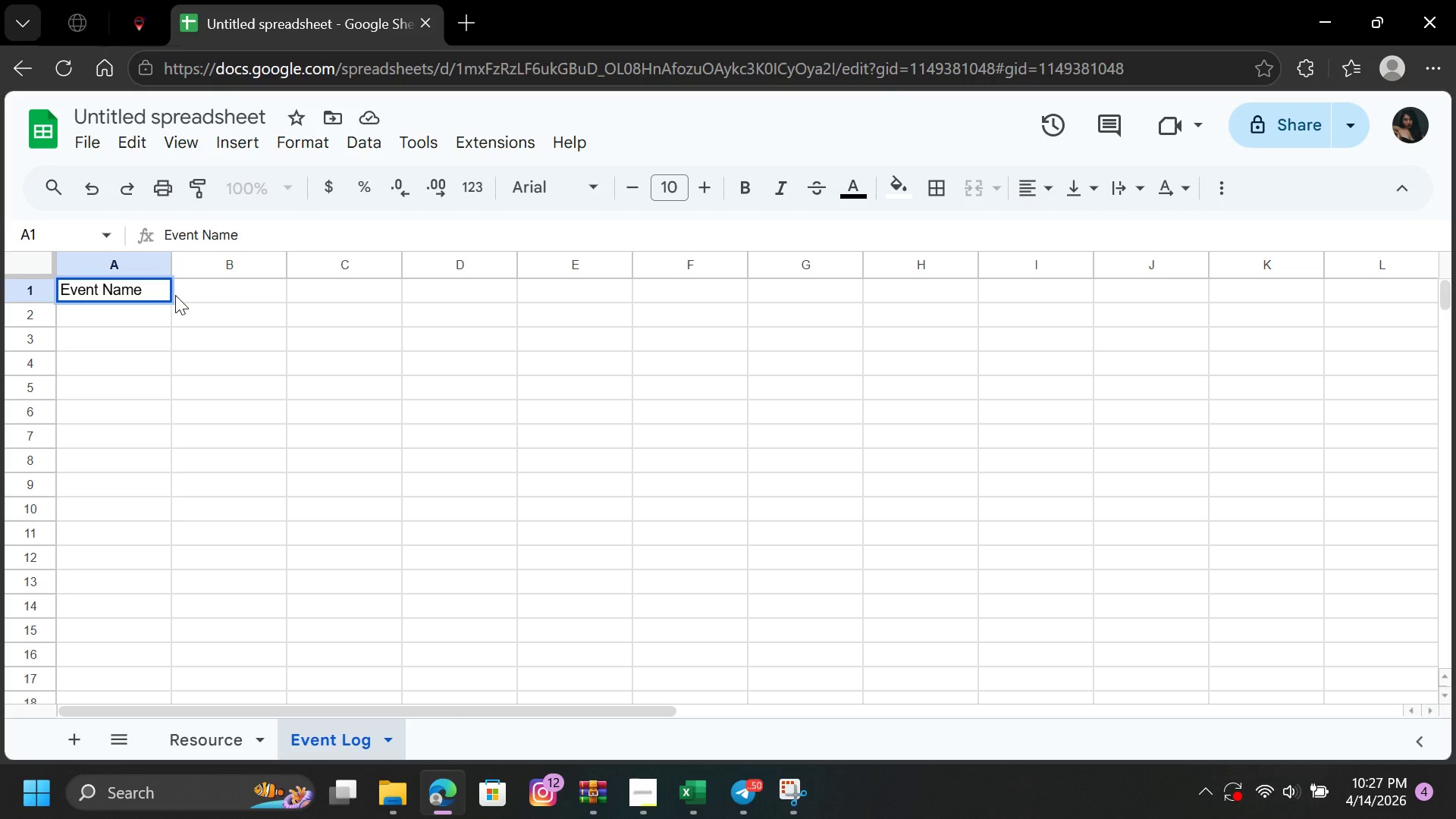 
left_click([194, 296])
 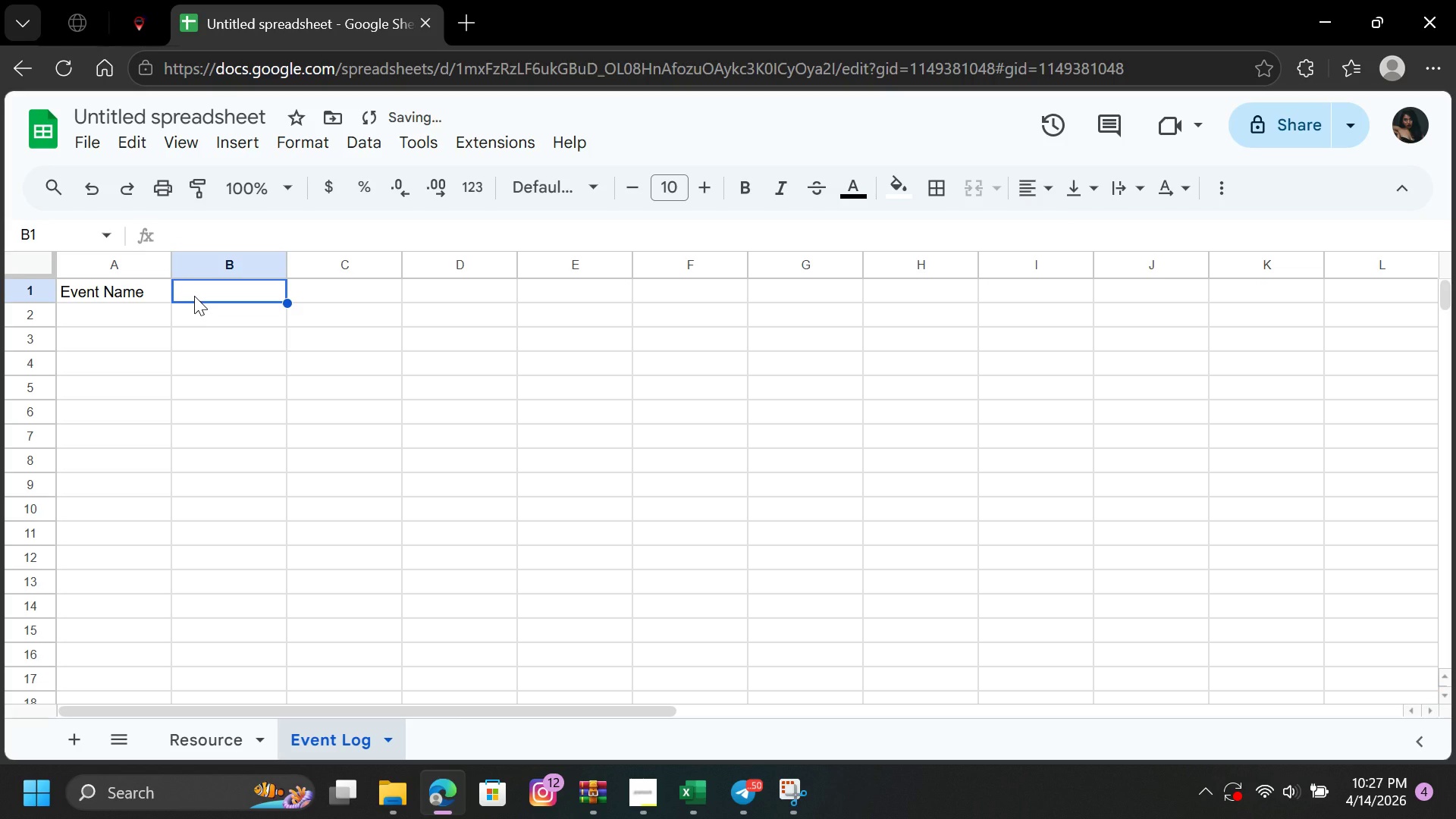 
type(Dte)
key(Backspace)
key(Backspace)
type(ate)
 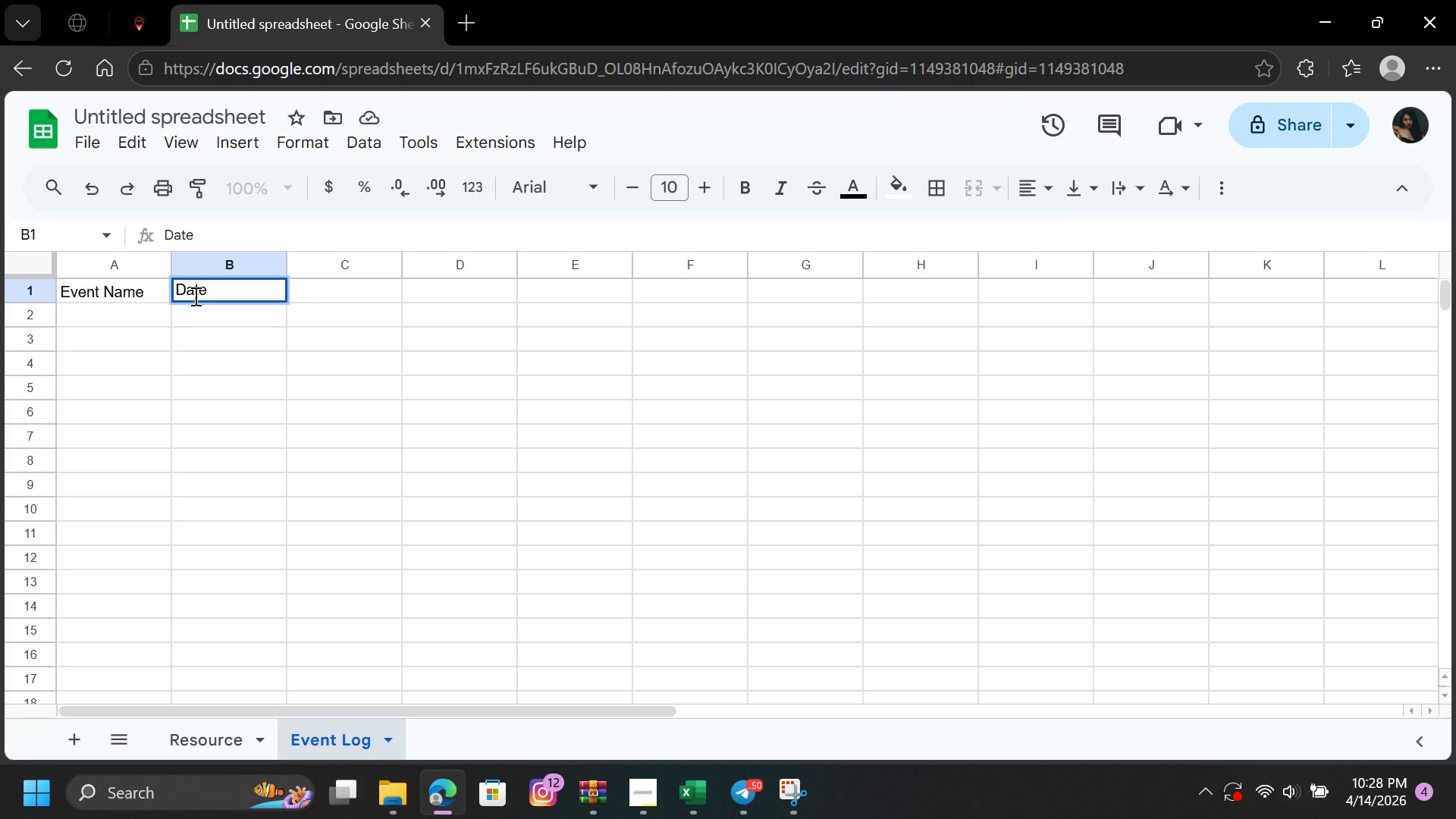 
key(ArrowRight)
 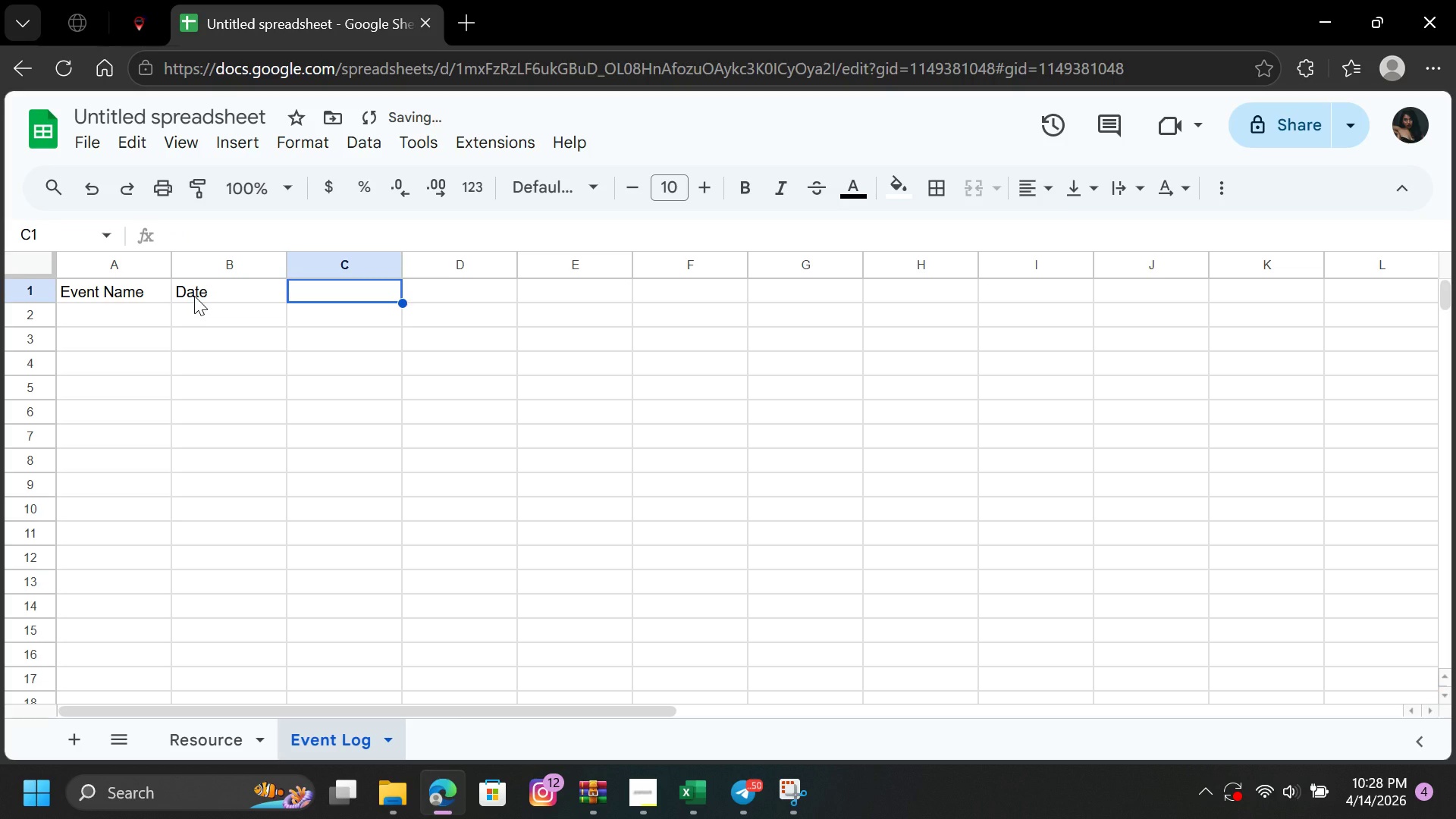 
type(Start TIME)
key(Backspace)
key(Backspace)
key(Backspace)
type(ime)
 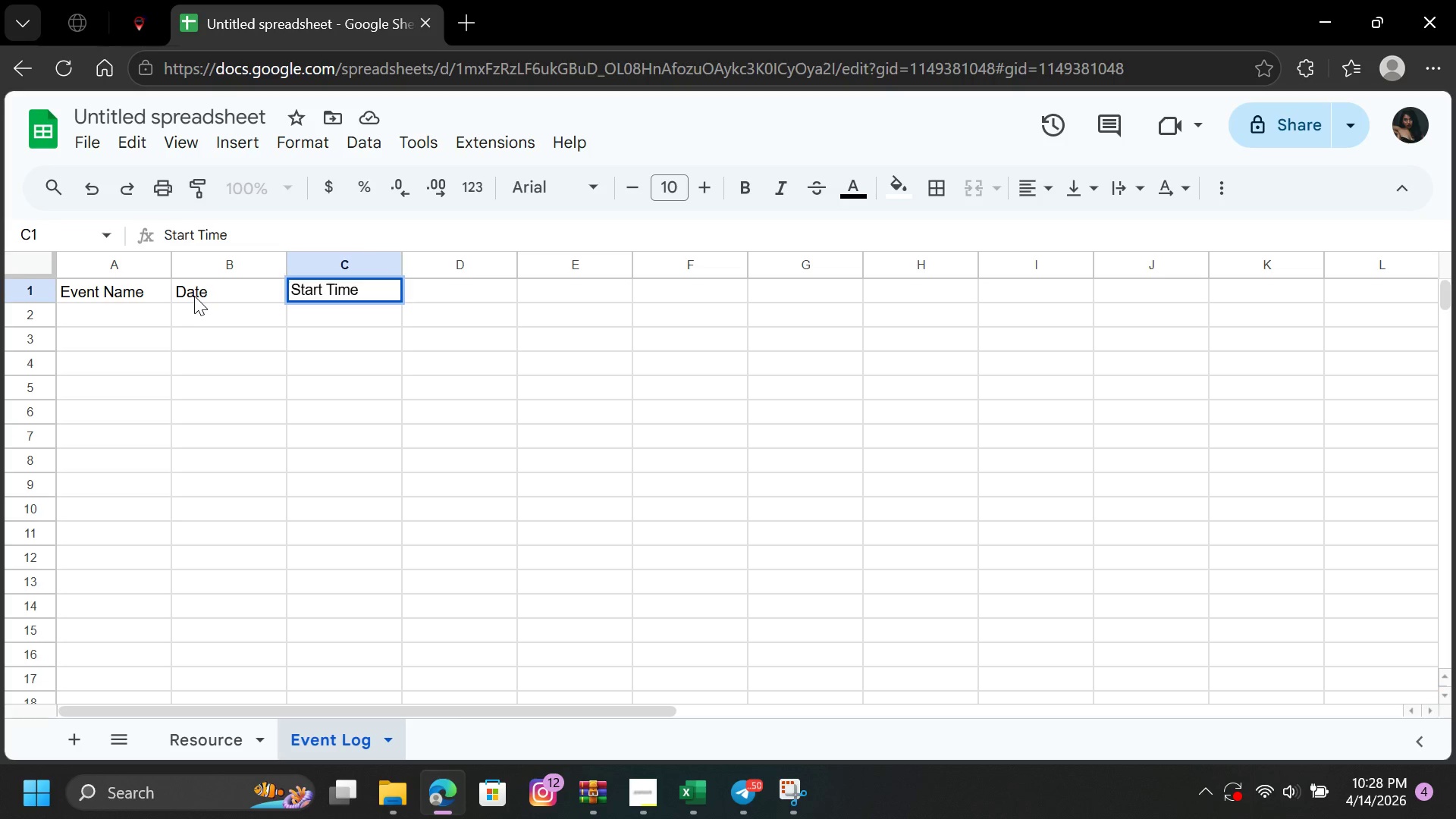 
key(ArrowRight)
 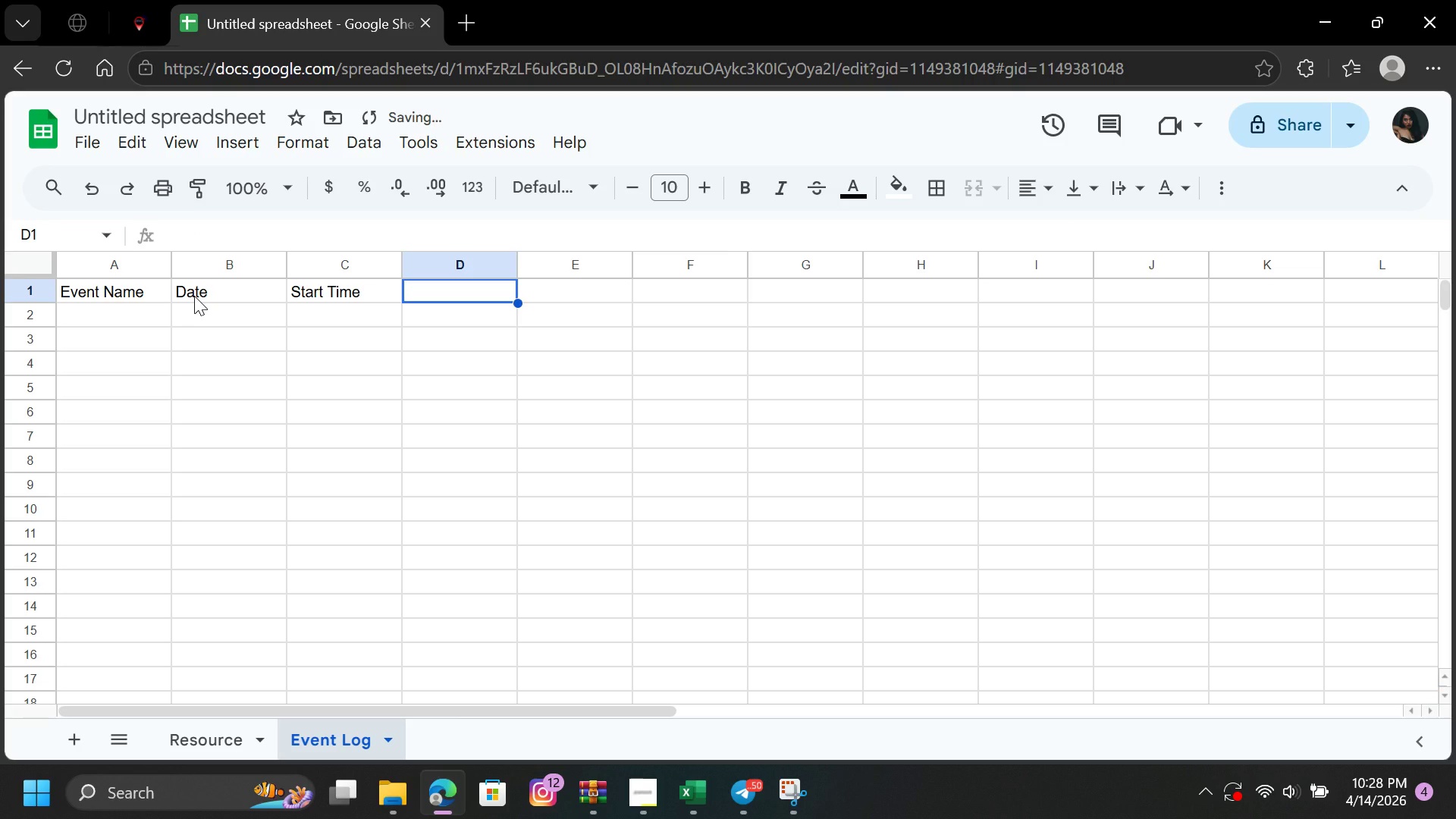 
type(End Timew)
key(Backspace)
 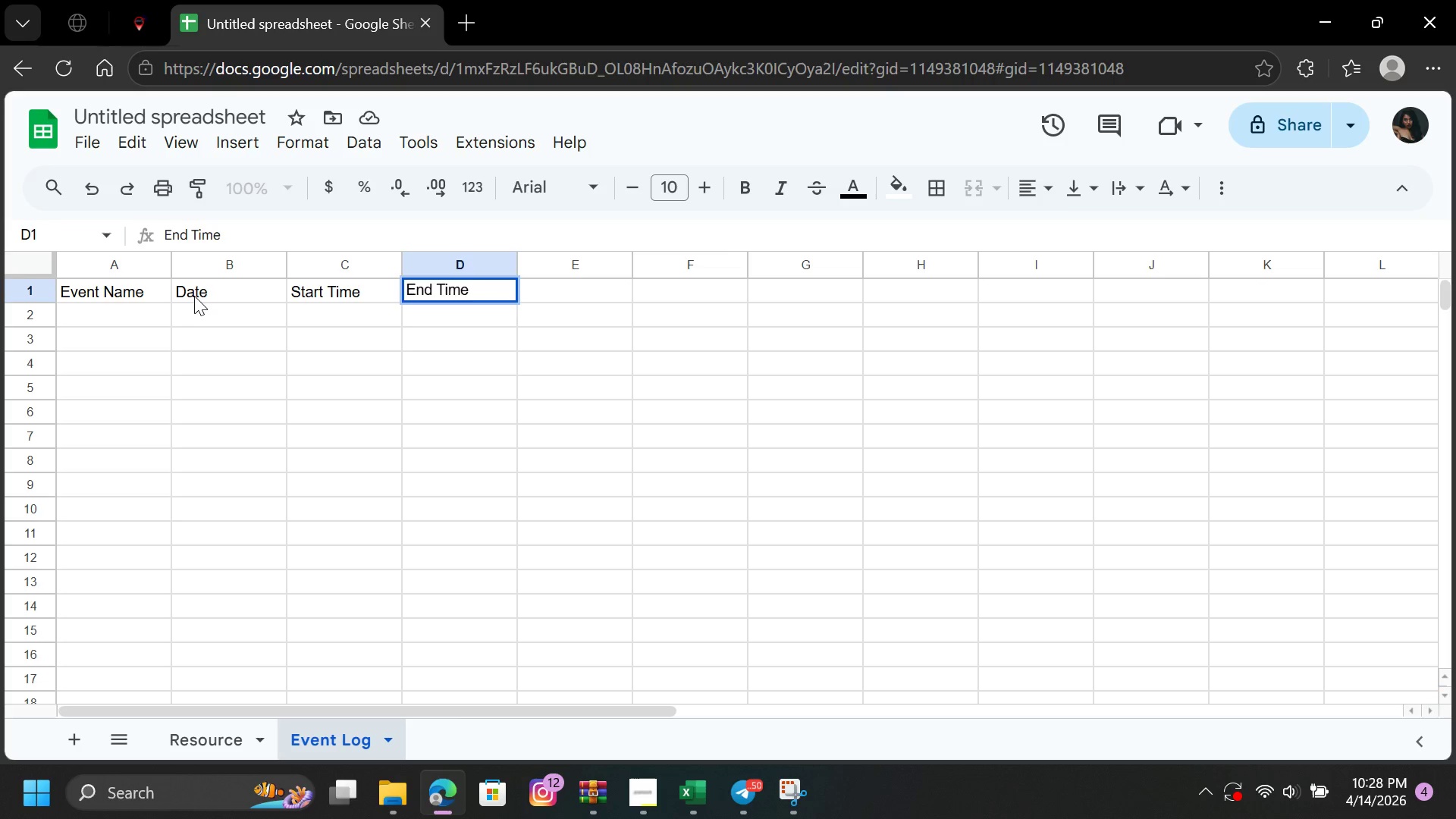 
key(ArrowRight)
 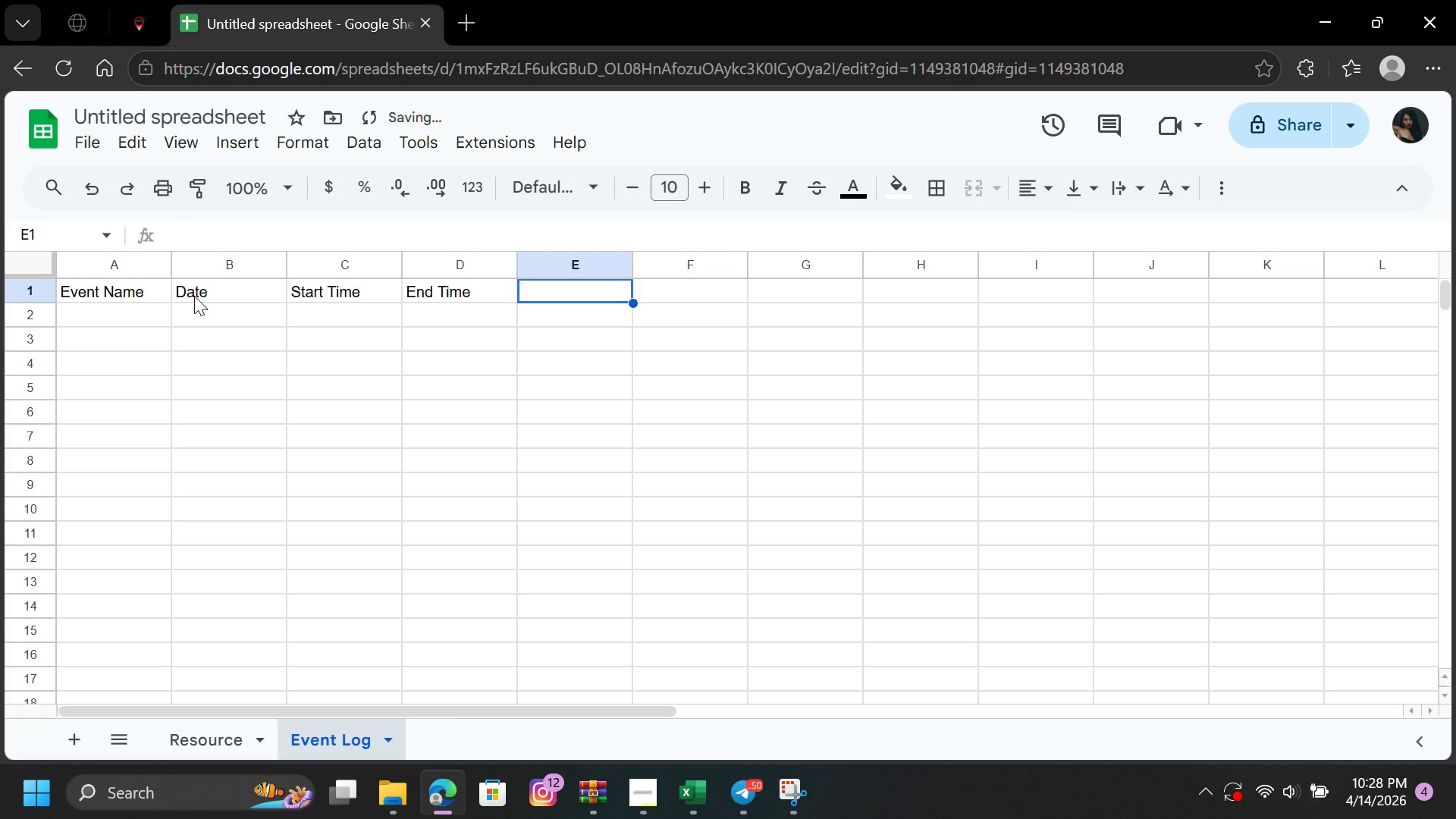 
type(UN)
key(Backspace)
type(nit)
 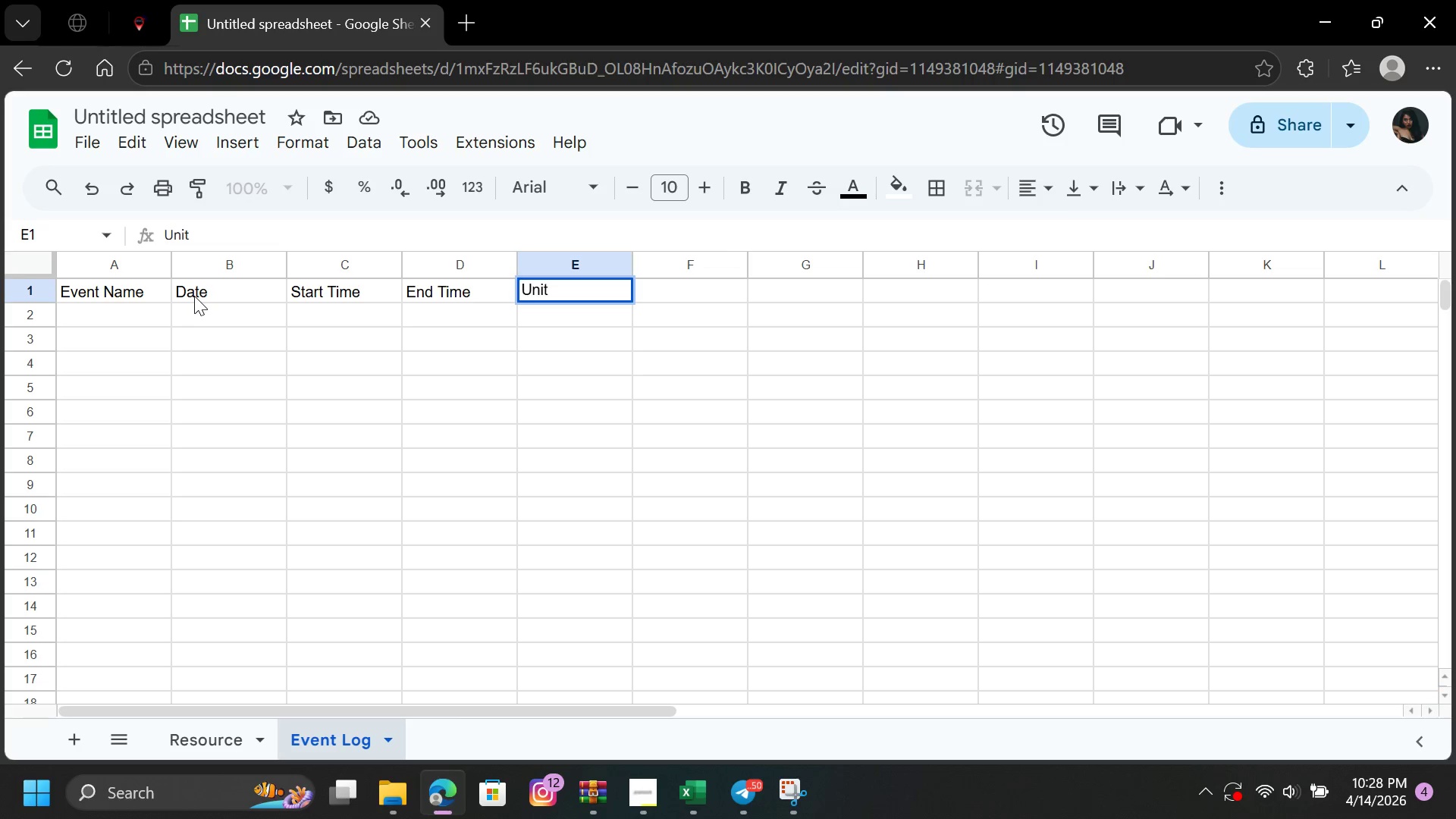 
key(ArrowRight)
 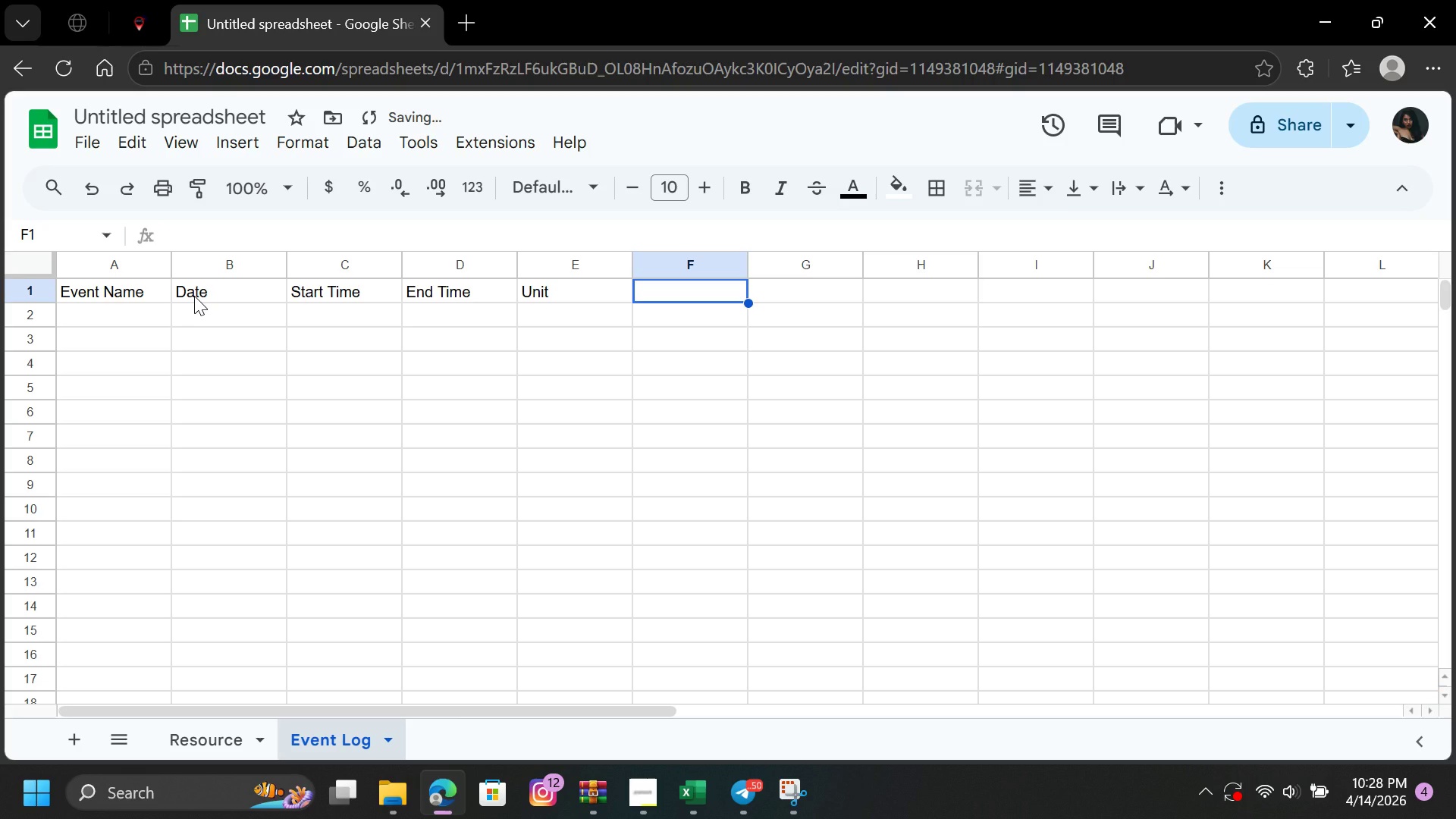 
type(Barista 1)
 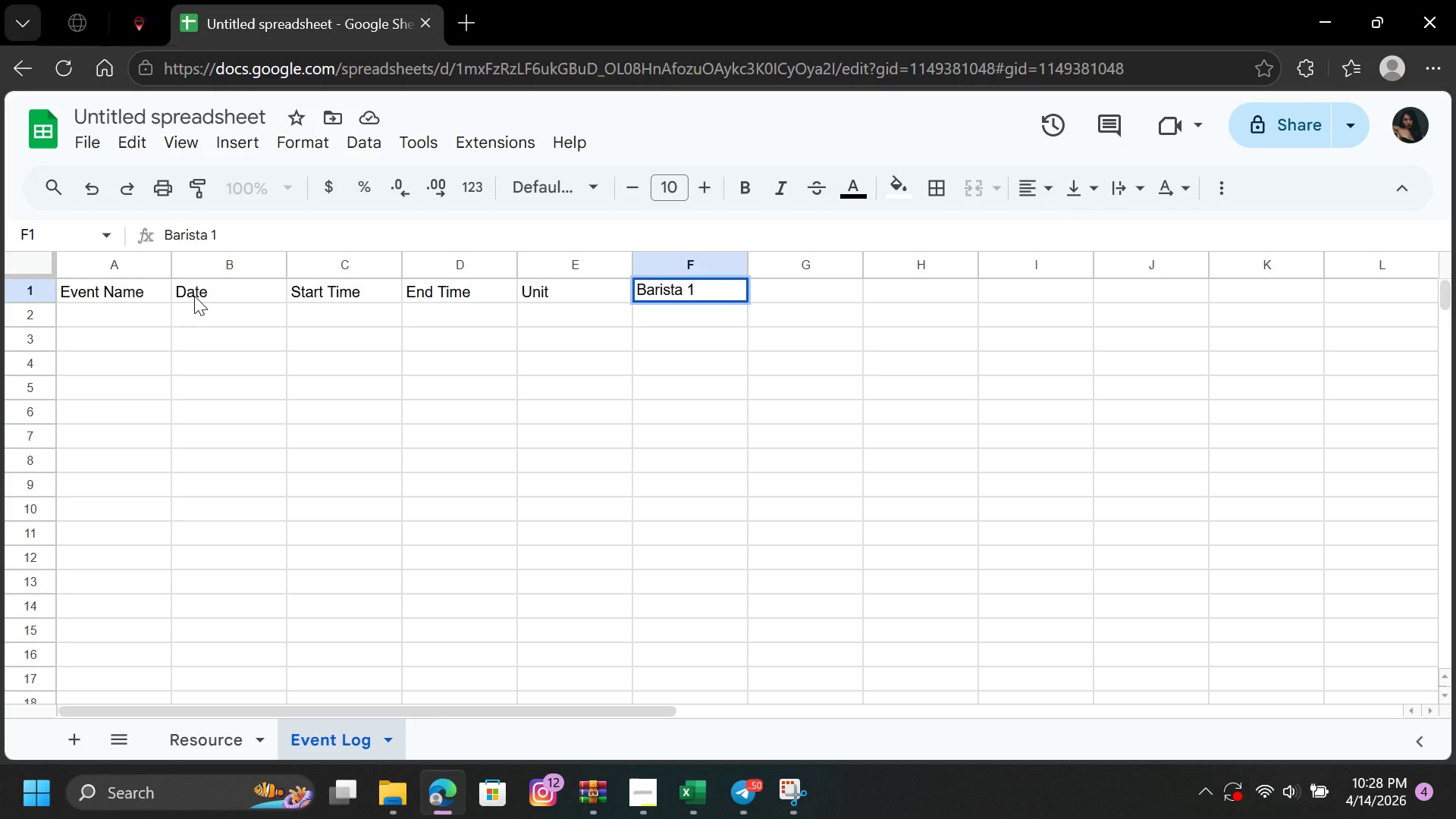 
key(ArrowRight)
 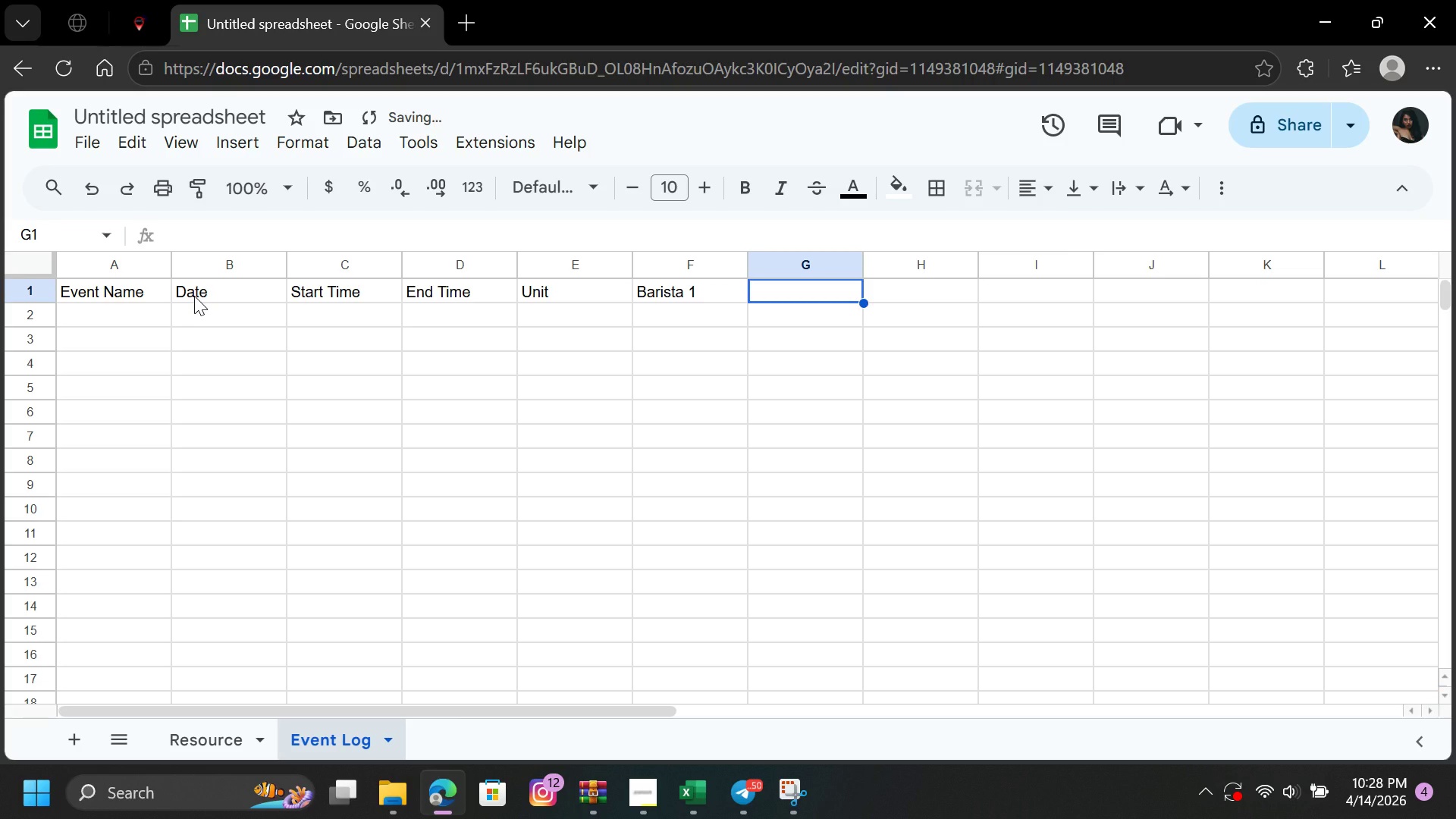 
type(BAR)
key(Backspace)
key(Backspace)
type(arista 2)
 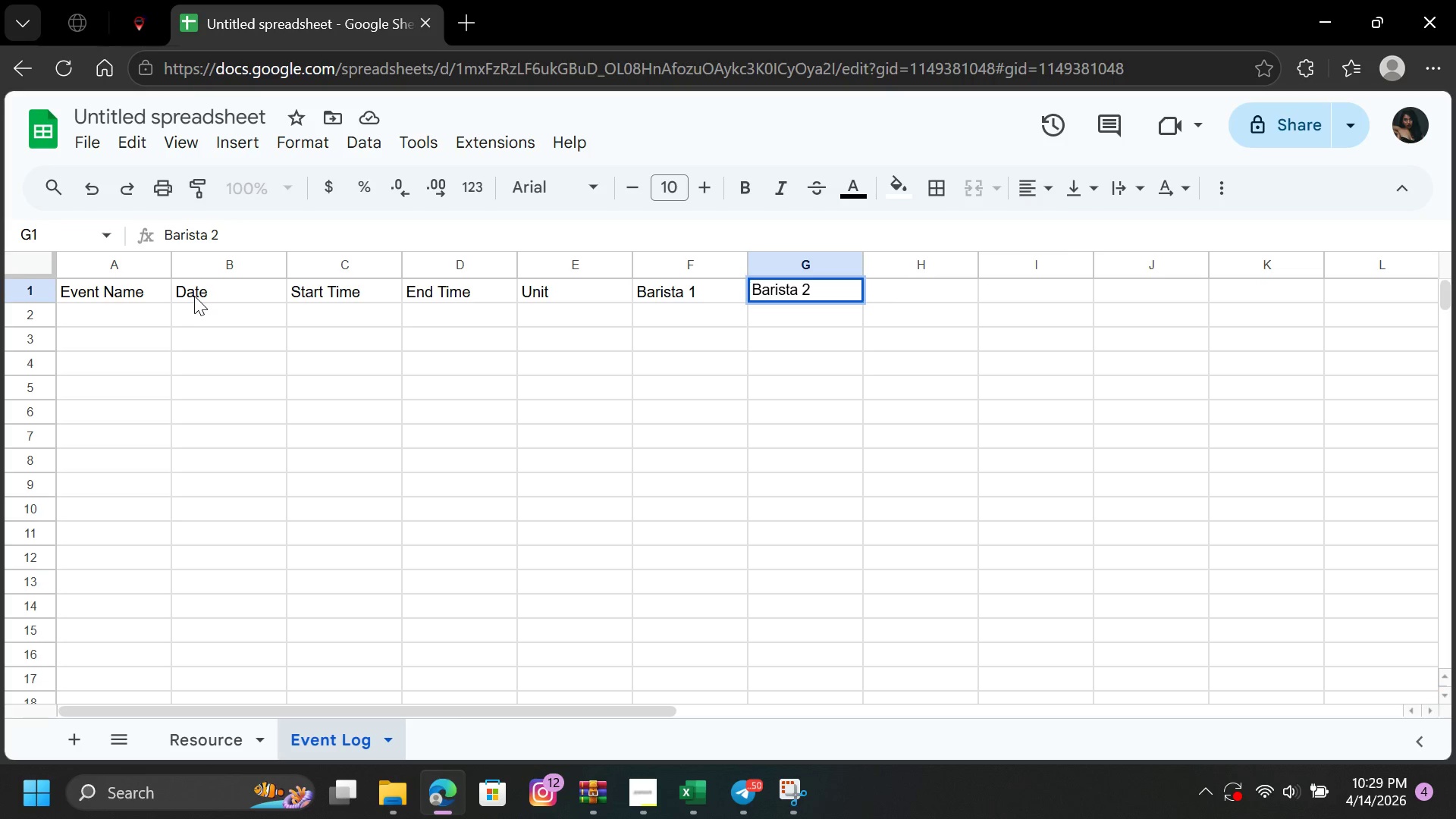 
key(ArrowRight)
 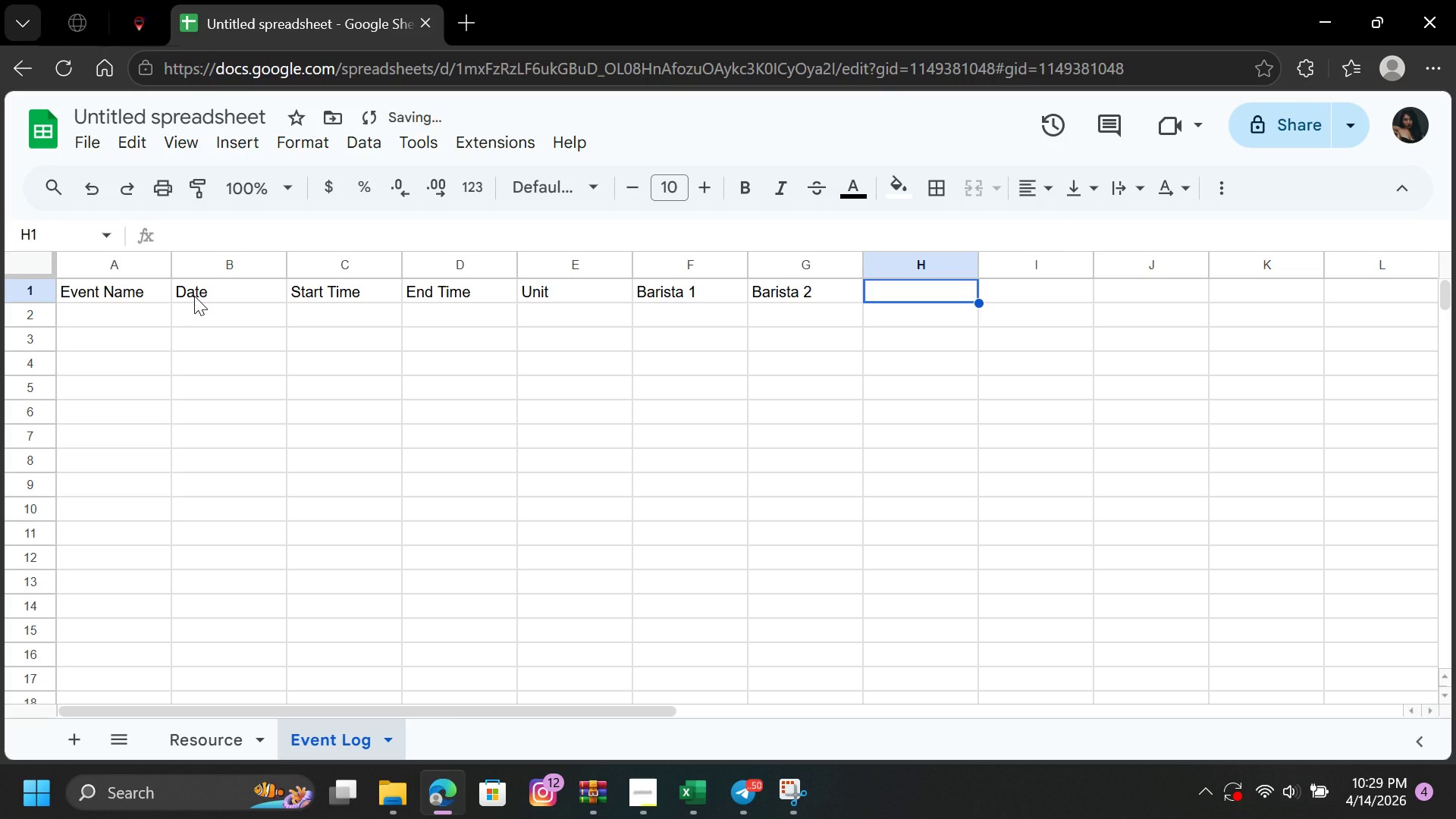 
type(DU)
key(Backspace)
type(uration)
 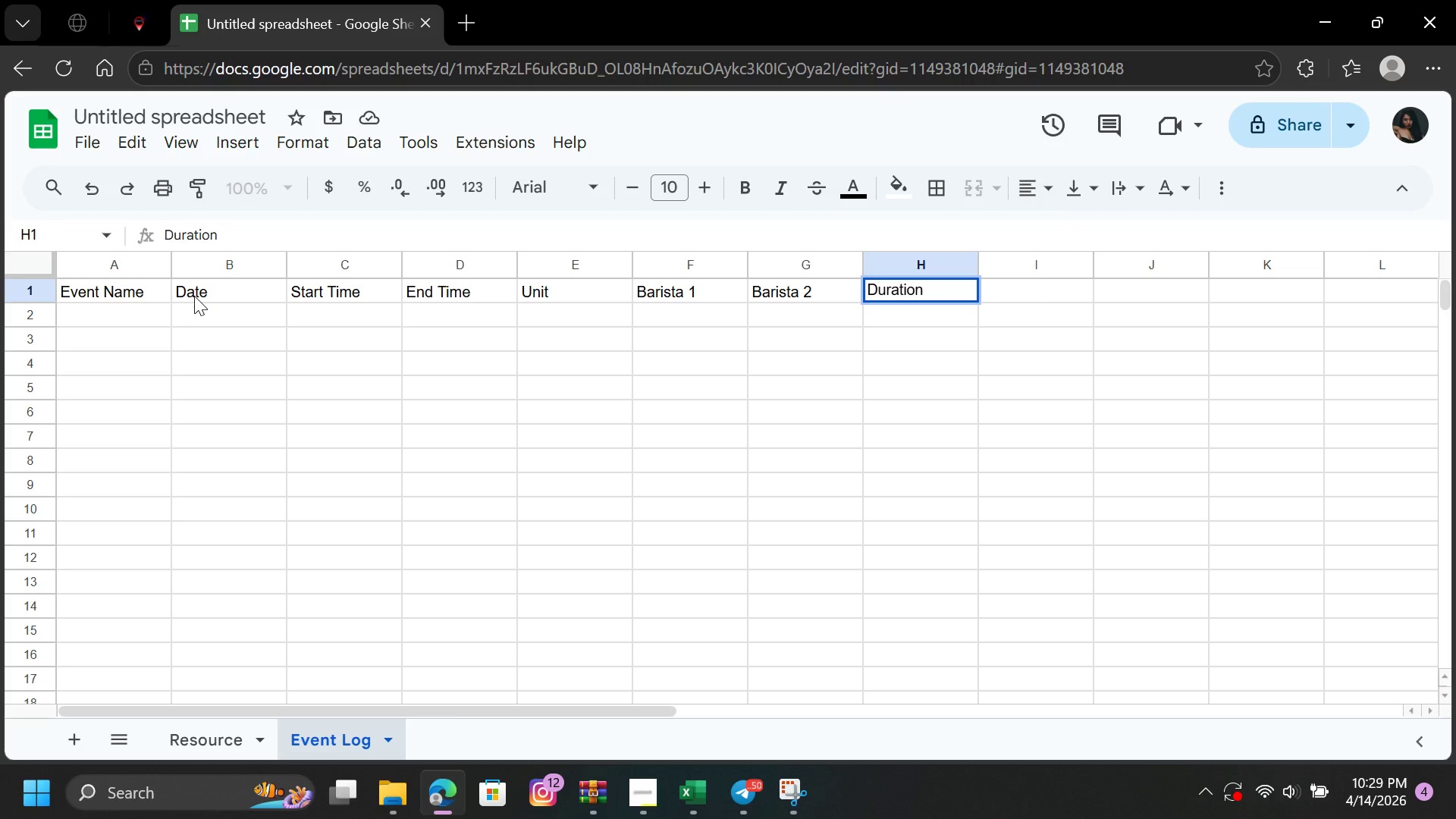 
type(9)
key(Backspace)
type((hr))
 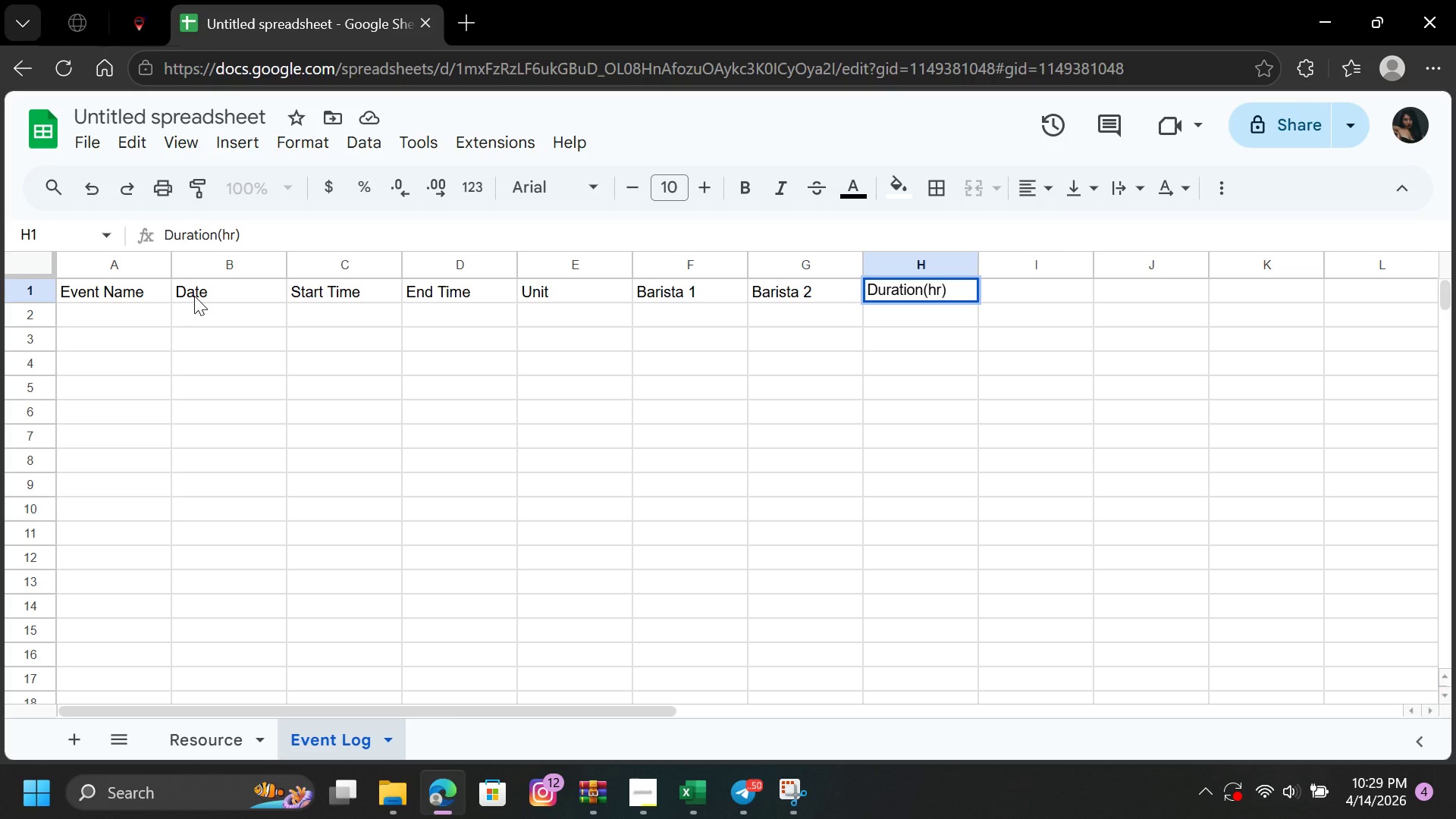 
wait(15.0)
 